 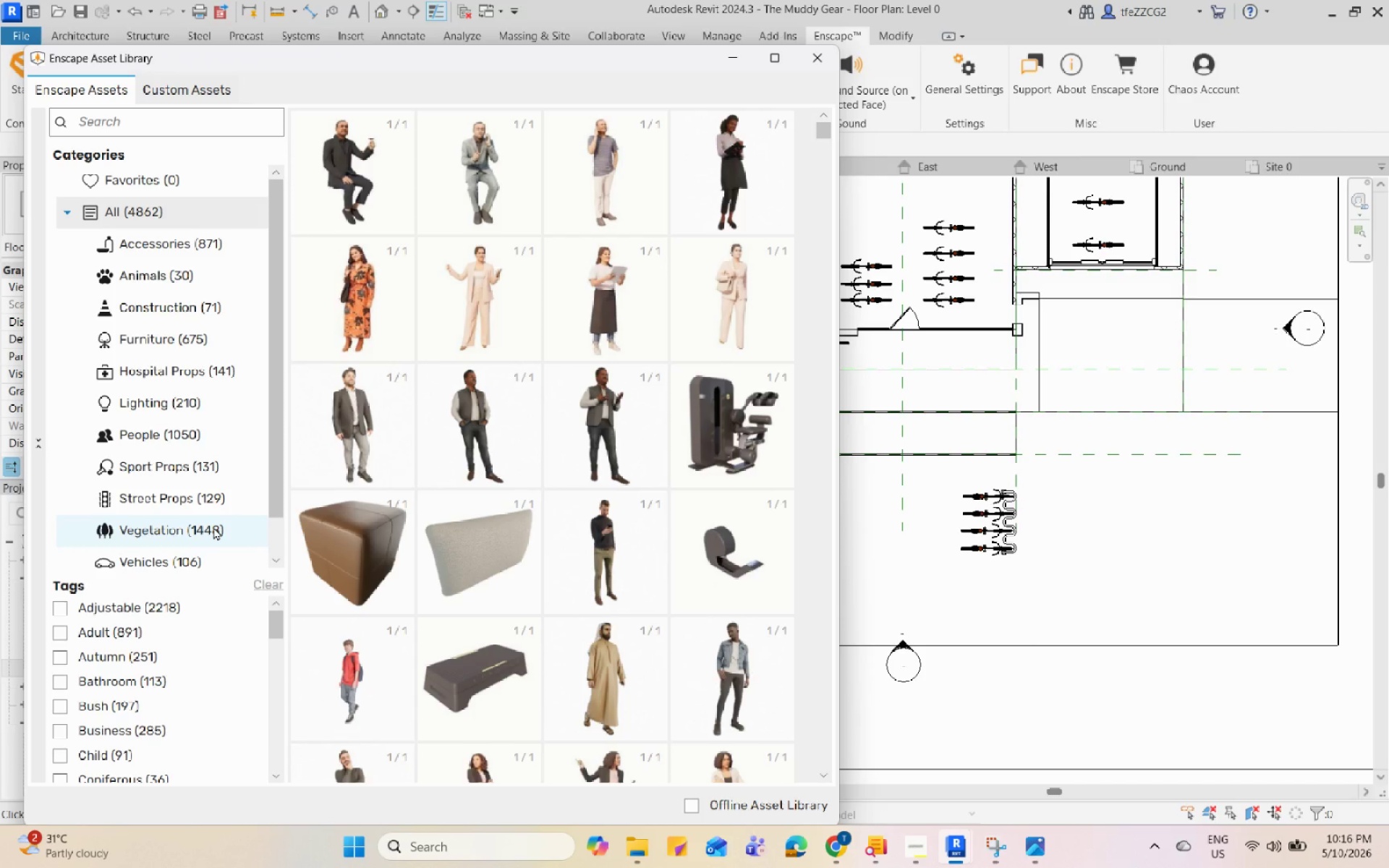 
left_click([219, 556])
 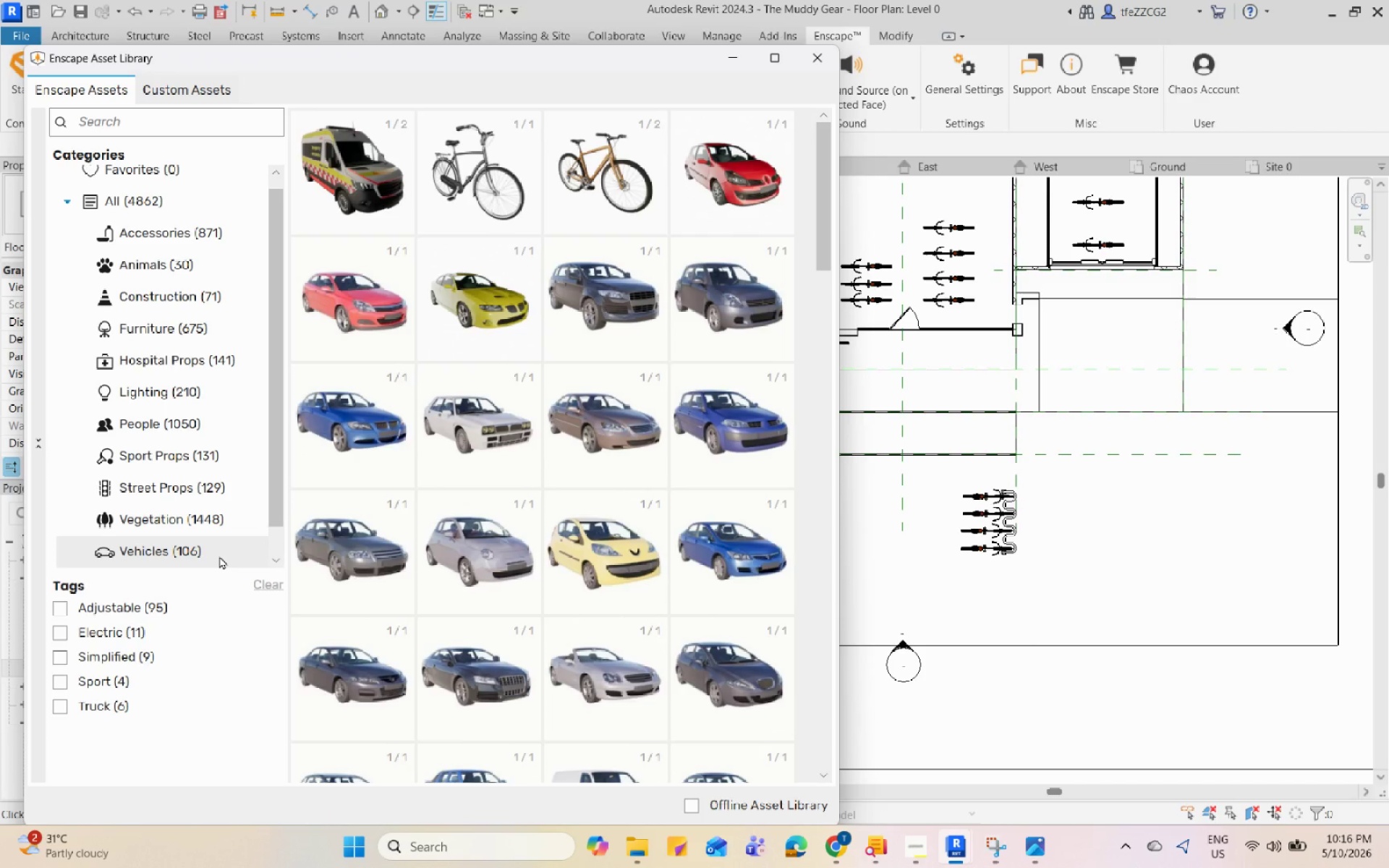 
wait(10.33)
 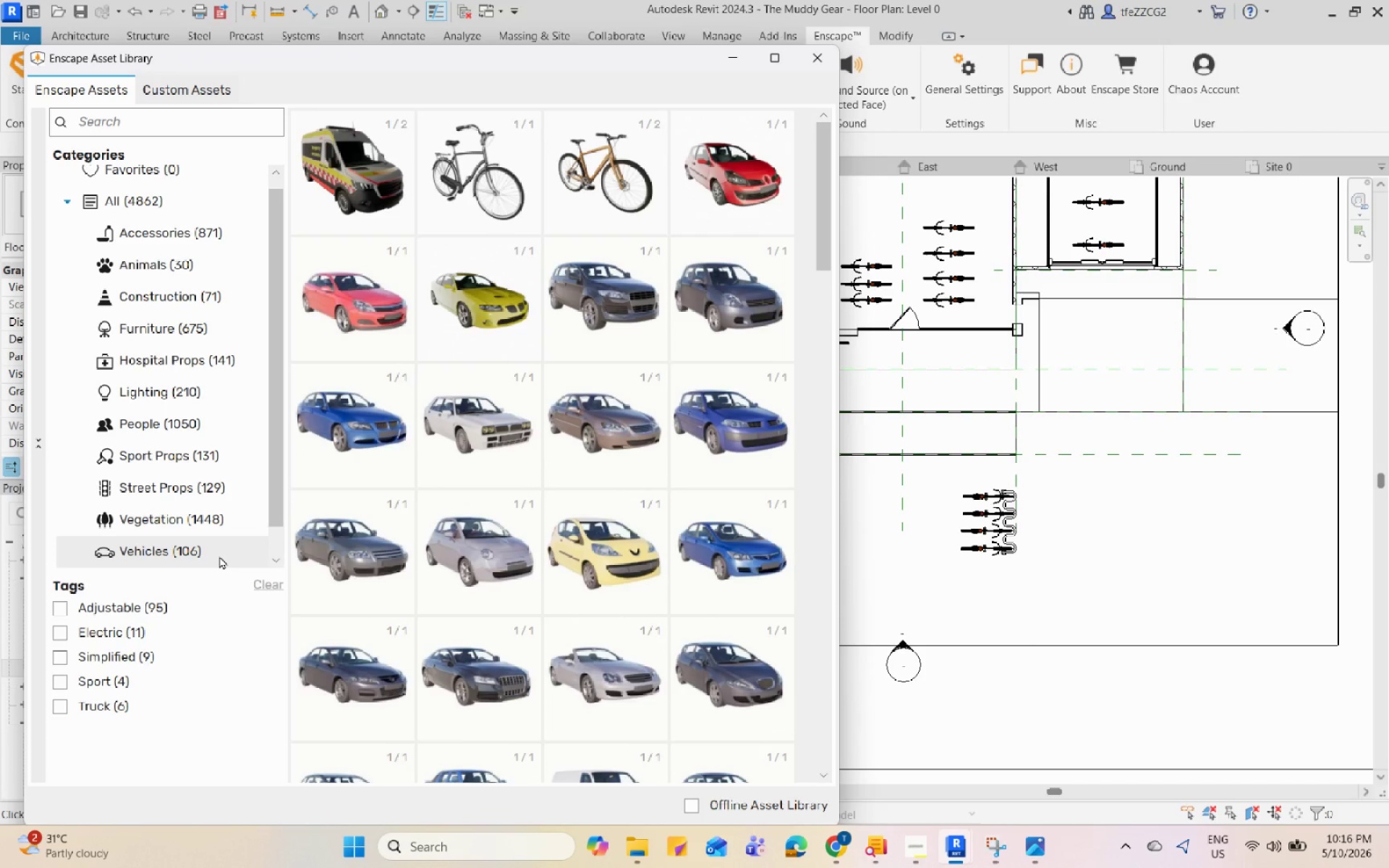 
double_click([630, 409])
 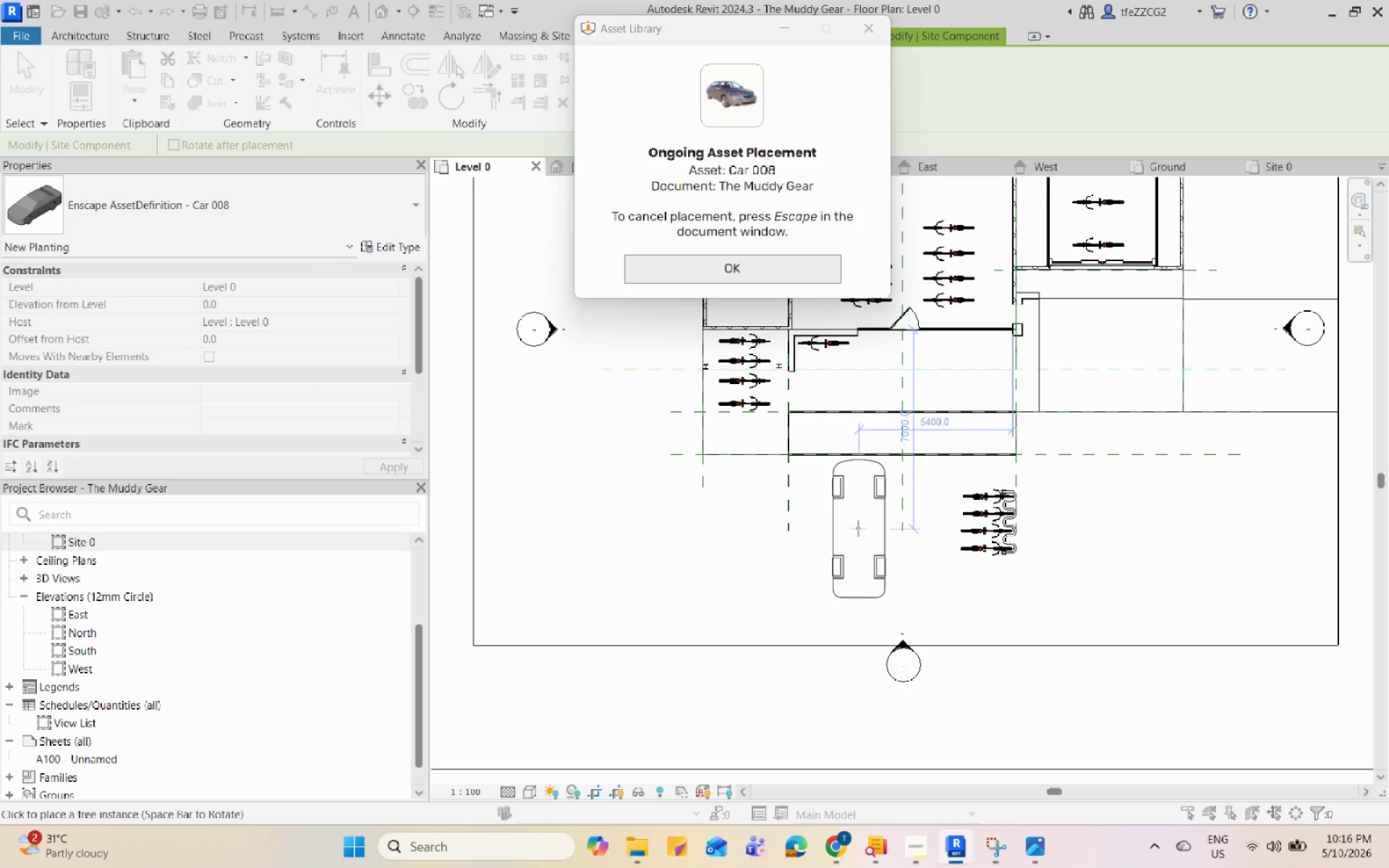 
wait(14.66)
 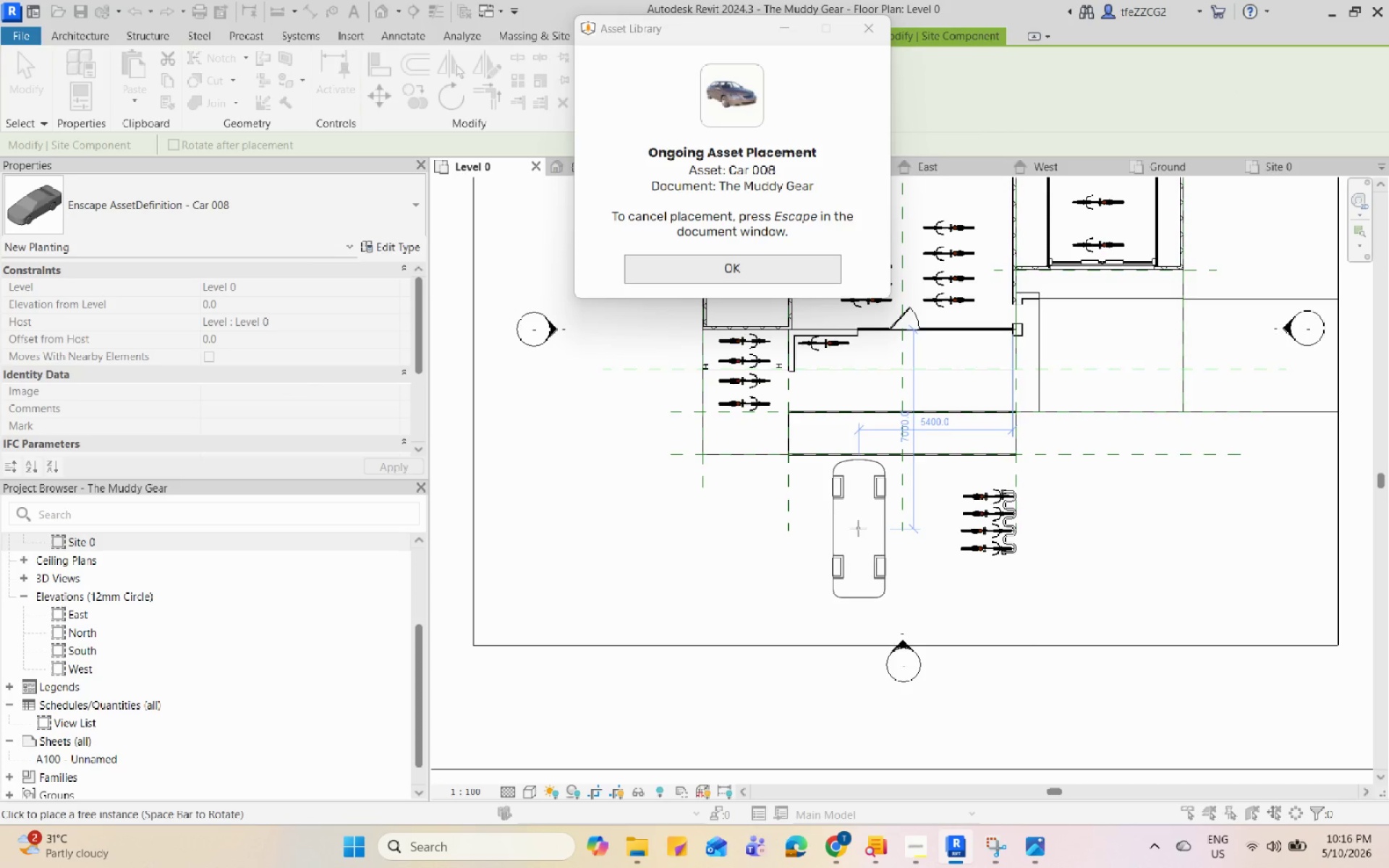 
key(Escape)
 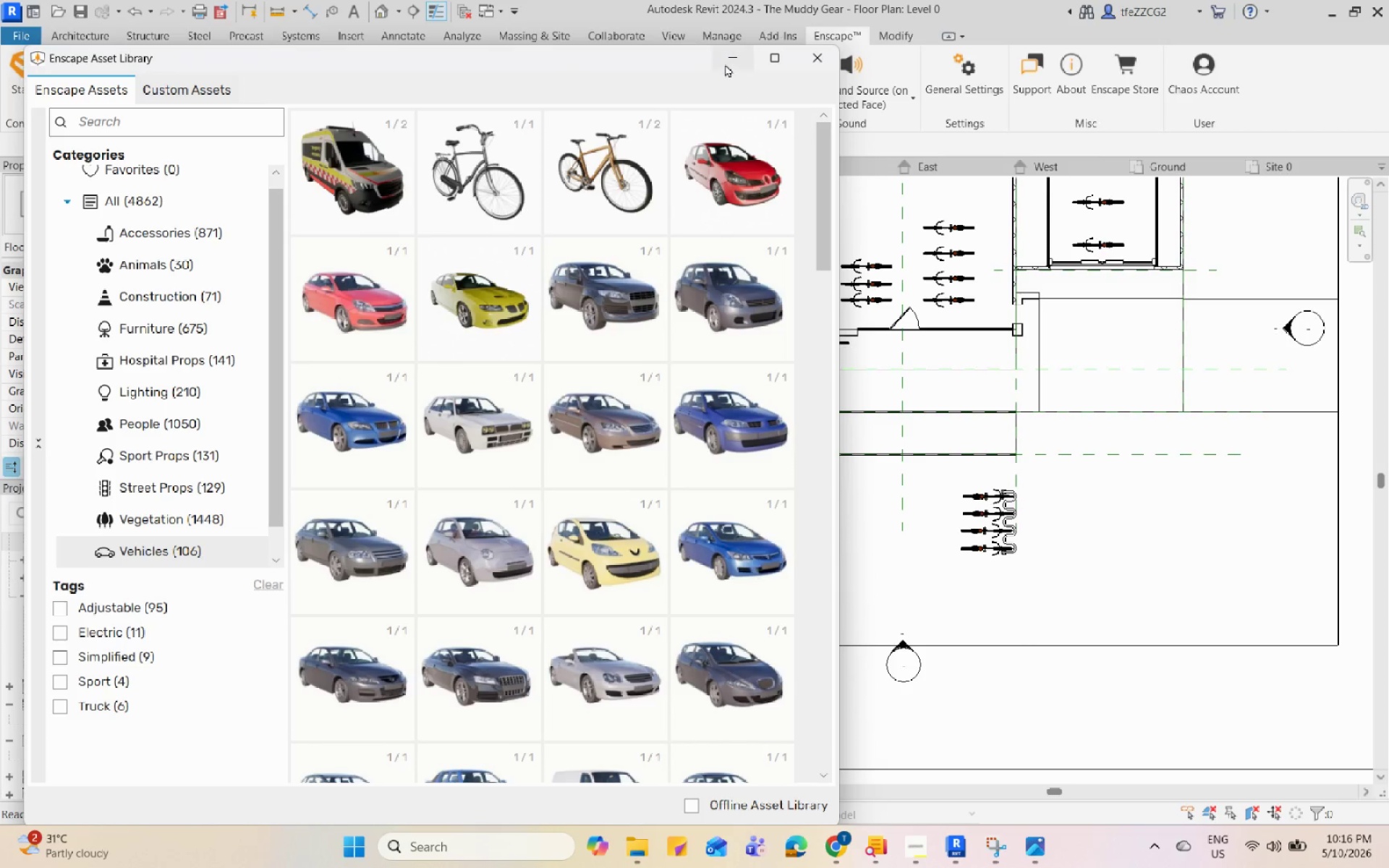 
left_click([727, 55])
 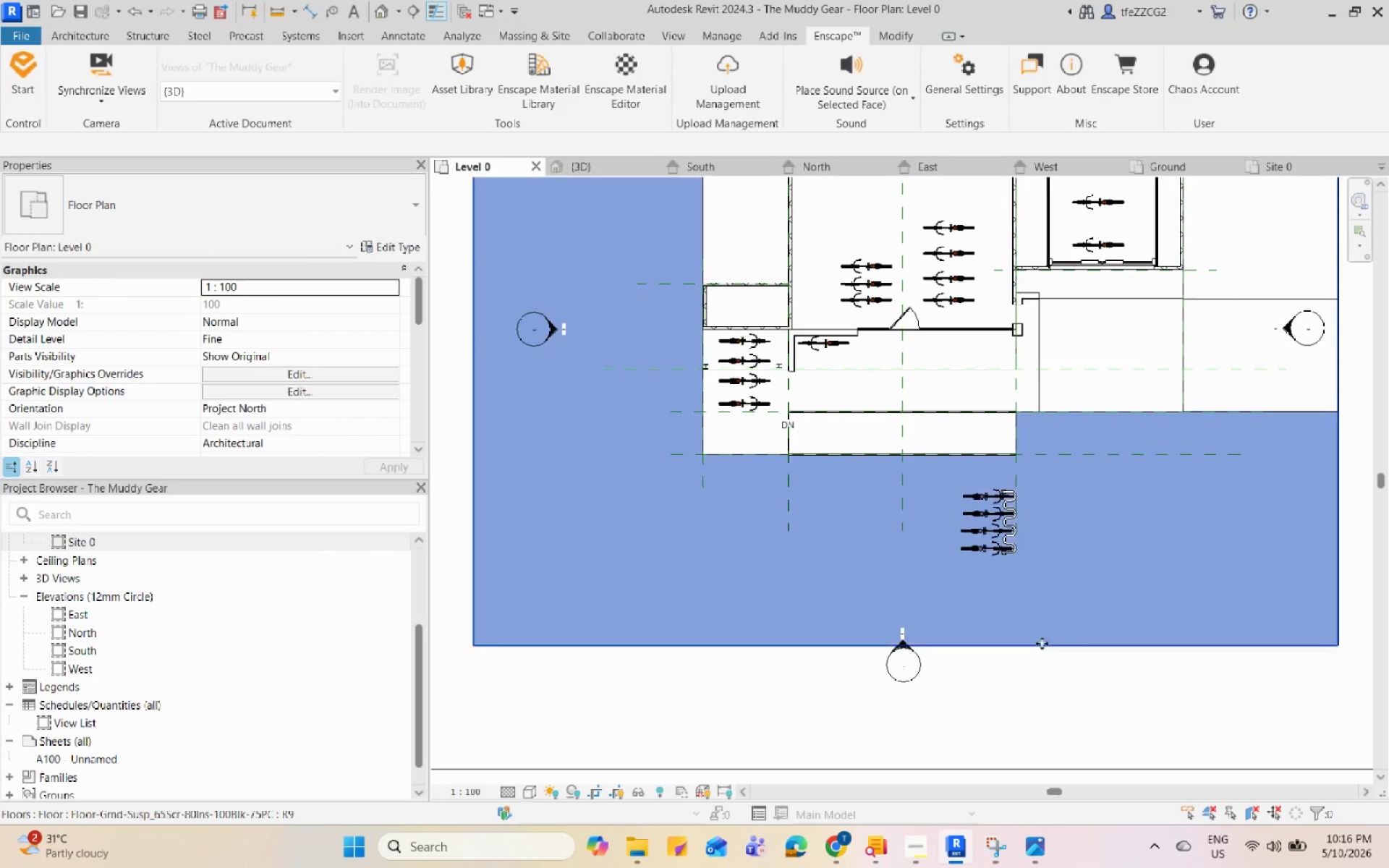 
left_click([972, 559])
 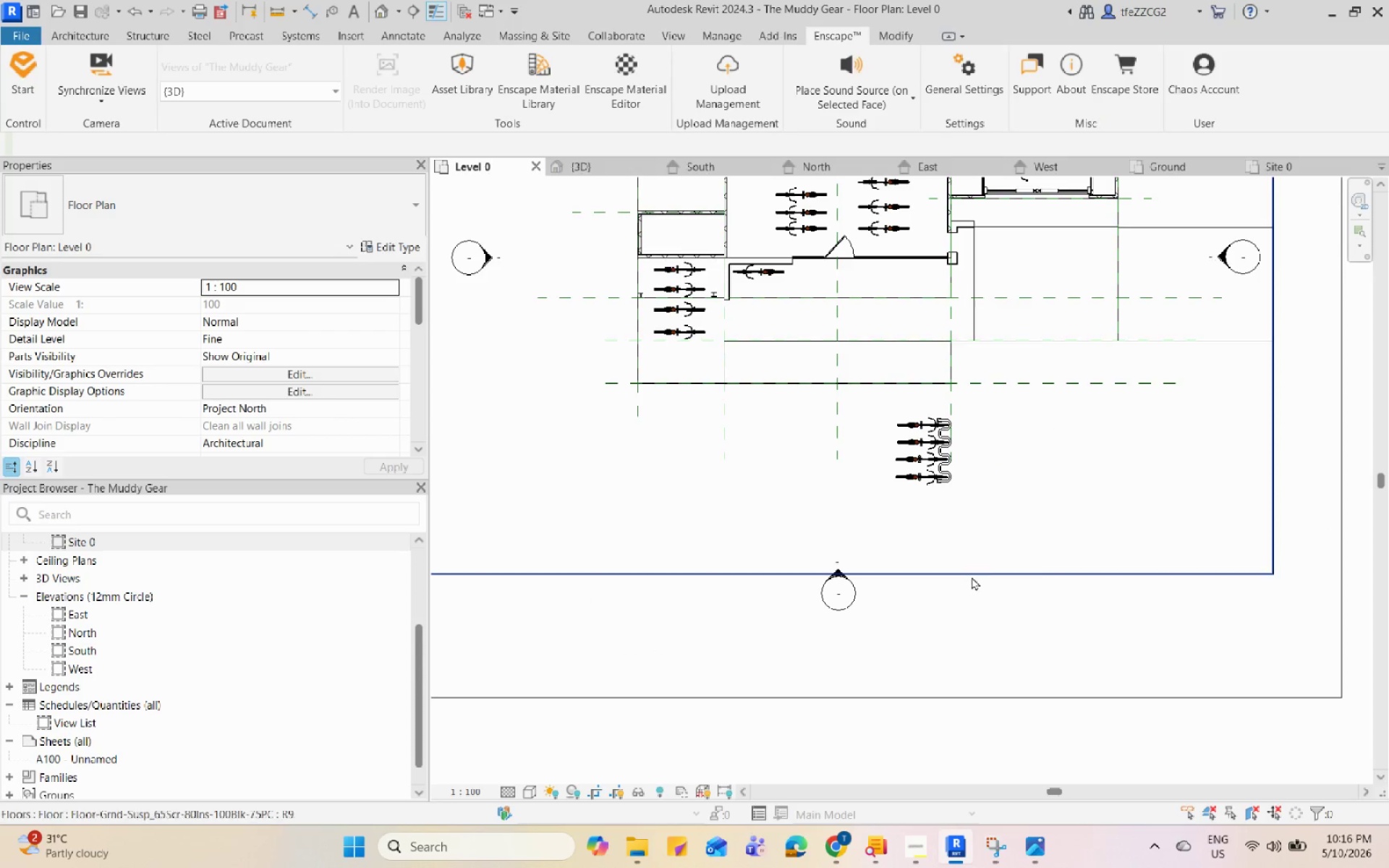 
scroll: coordinate [965, 588], scroll_direction: none, amount: 0.0
 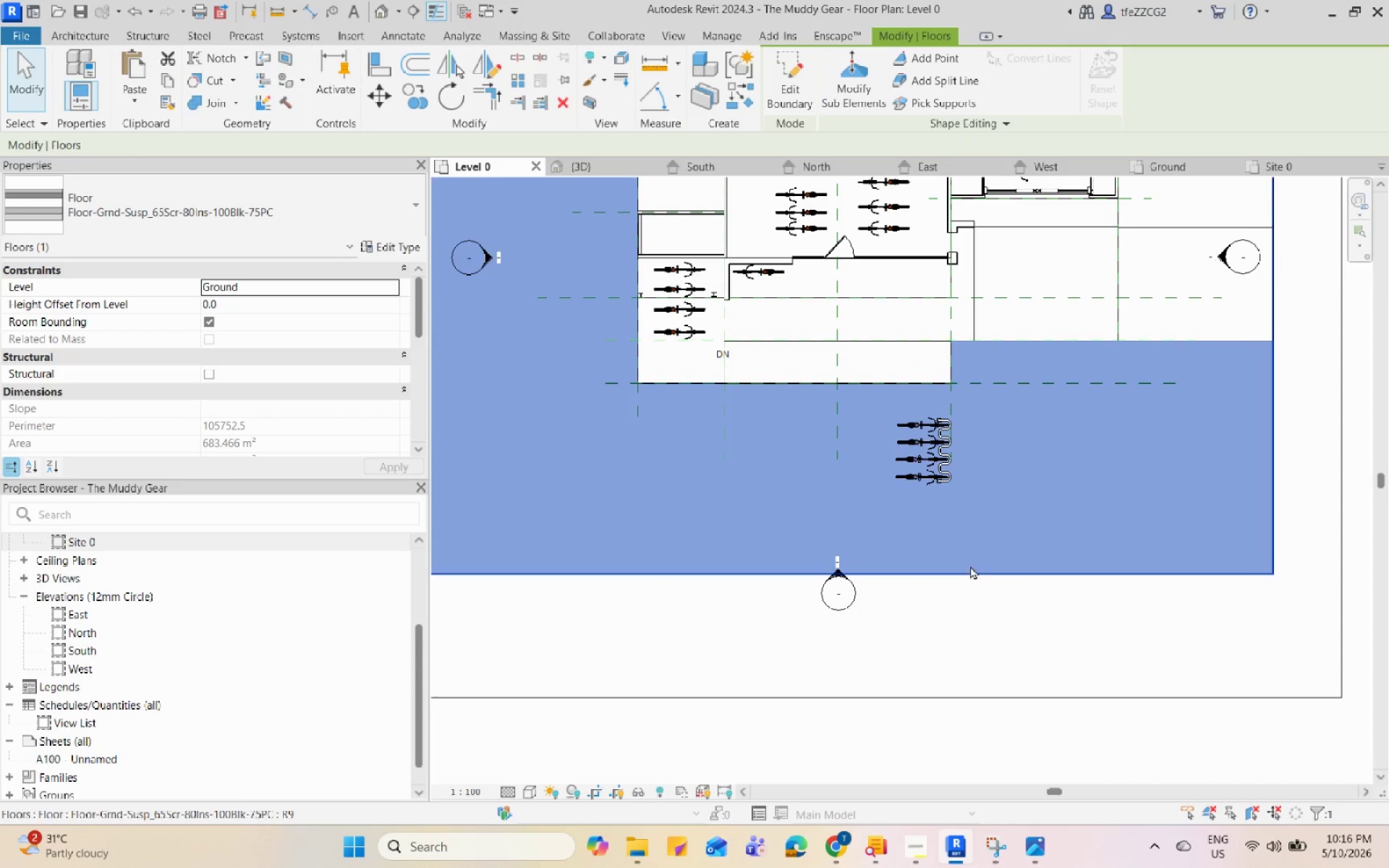 
double_click([972, 576])
 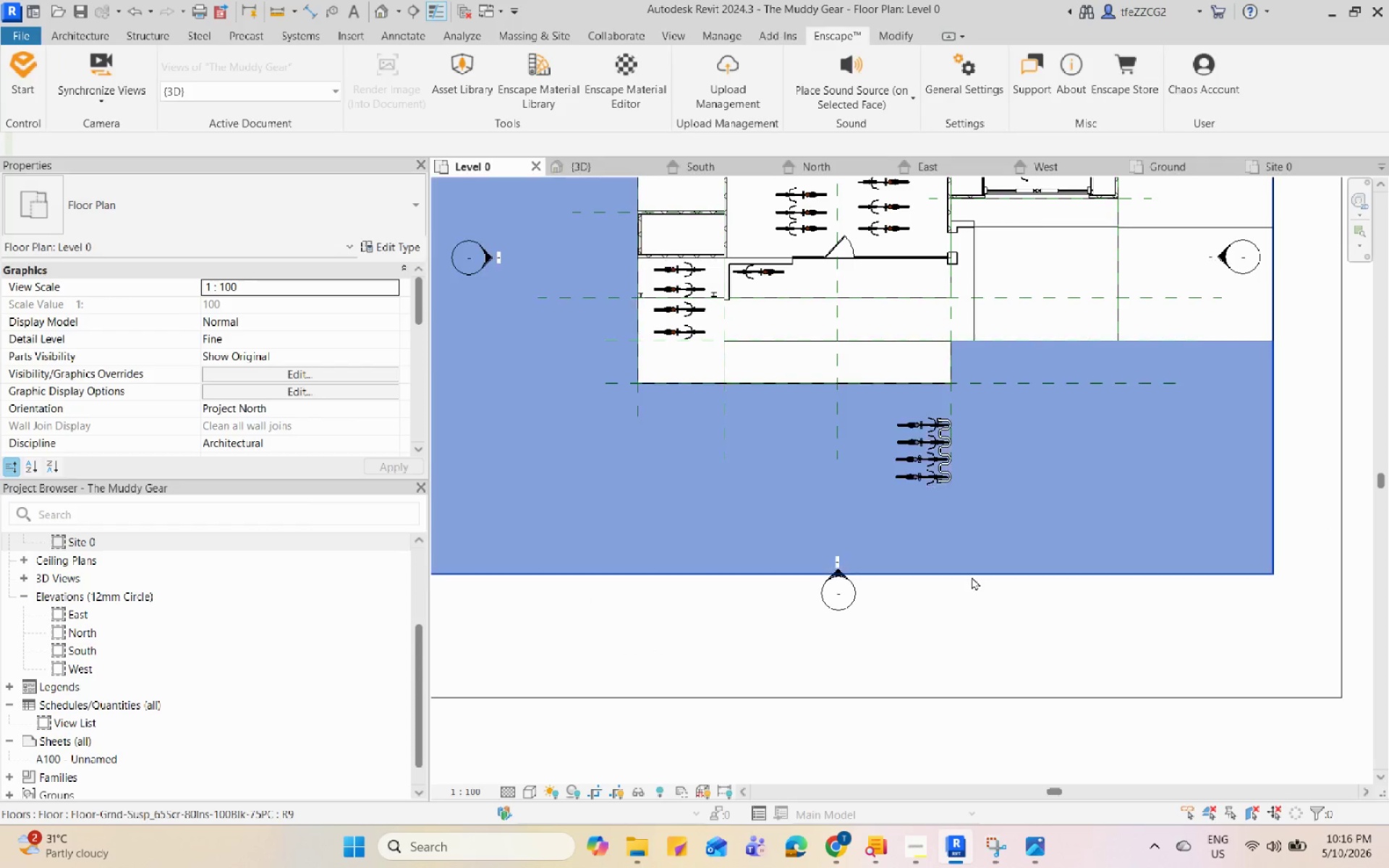 
triple_click([972, 576])
 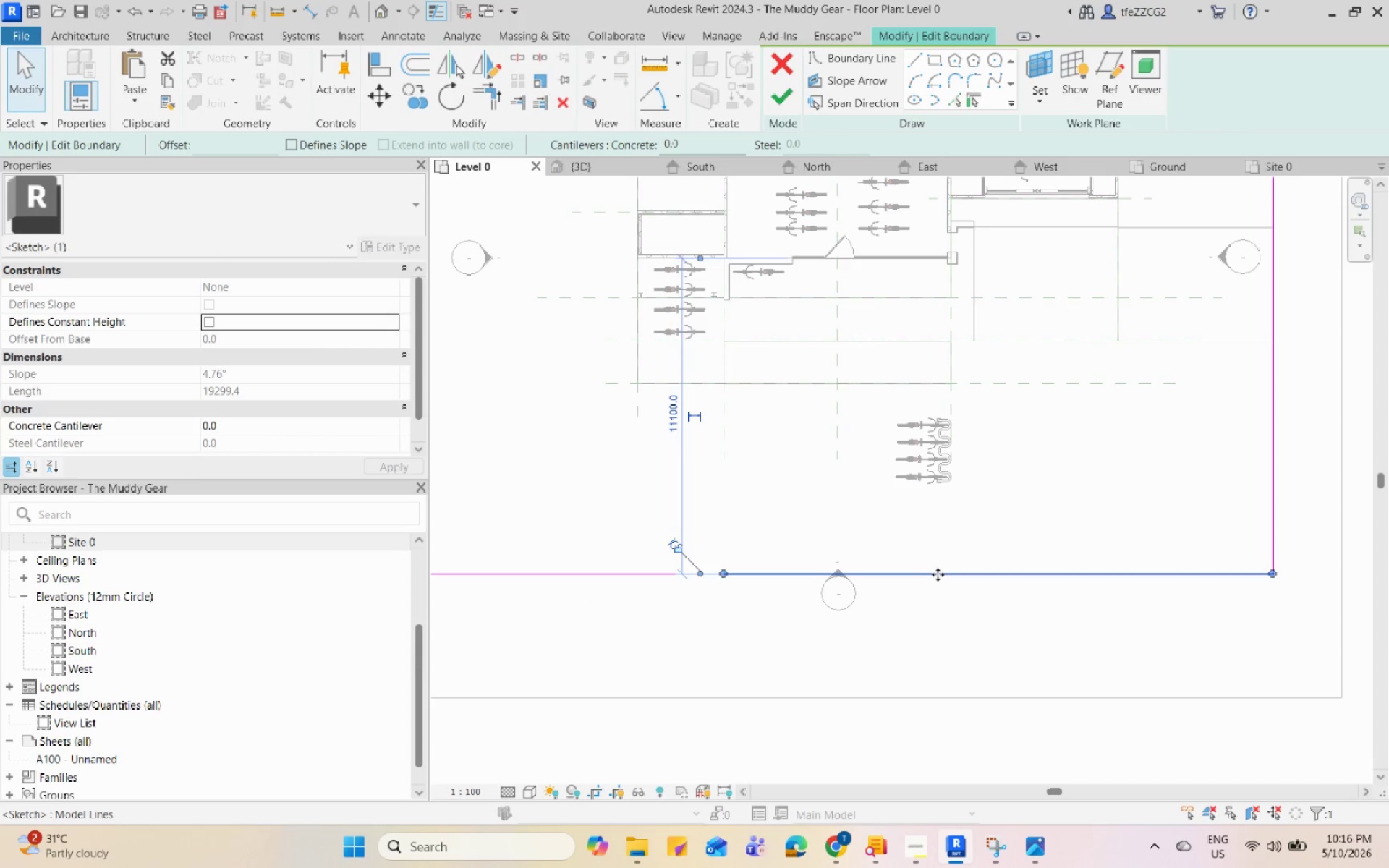 
left_click_drag(start_coordinate=[938, 574], to_coordinate=[946, 689])
 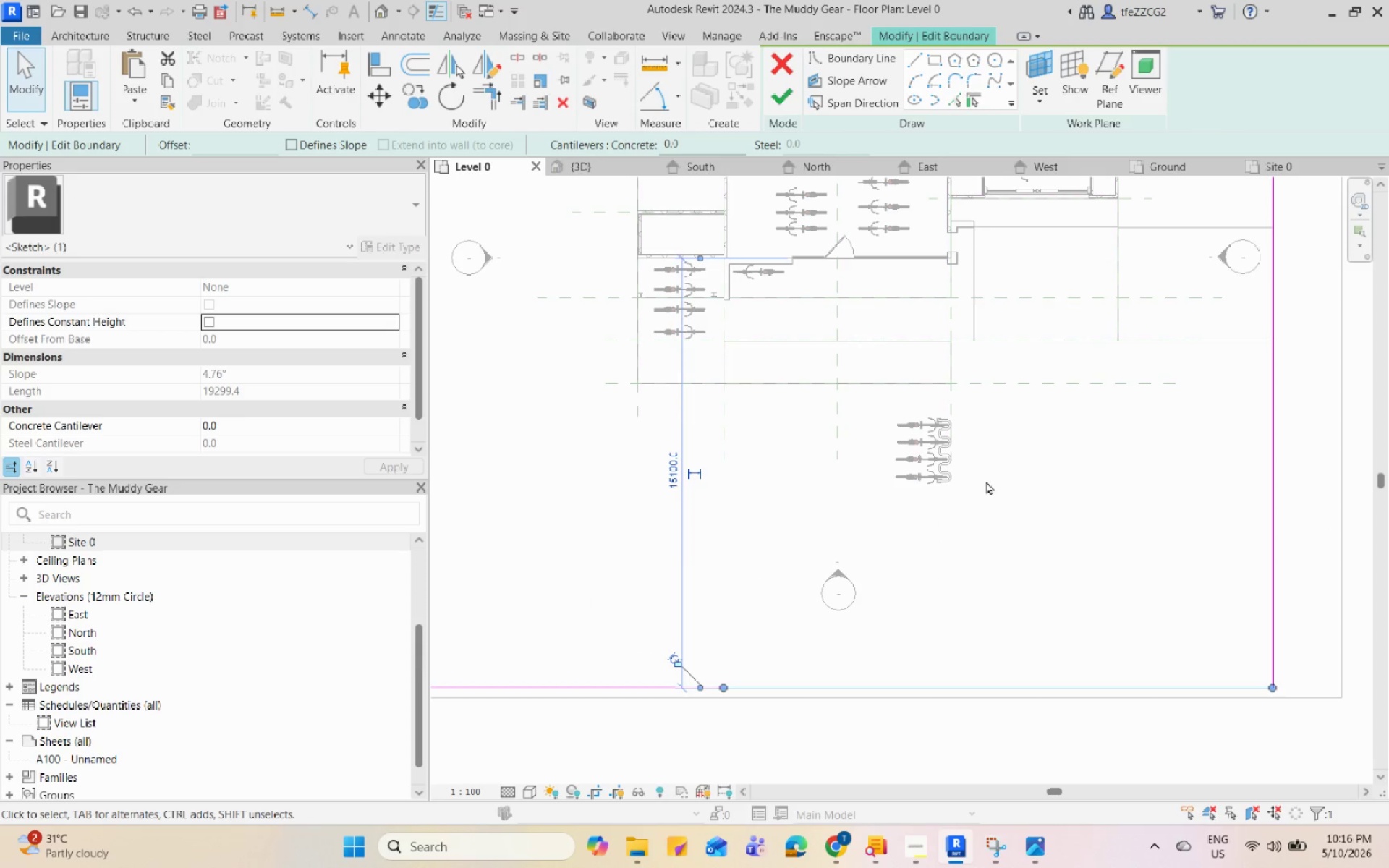 
scroll: coordinate [985, 464], scroll_direction: down, amount: 5.0
 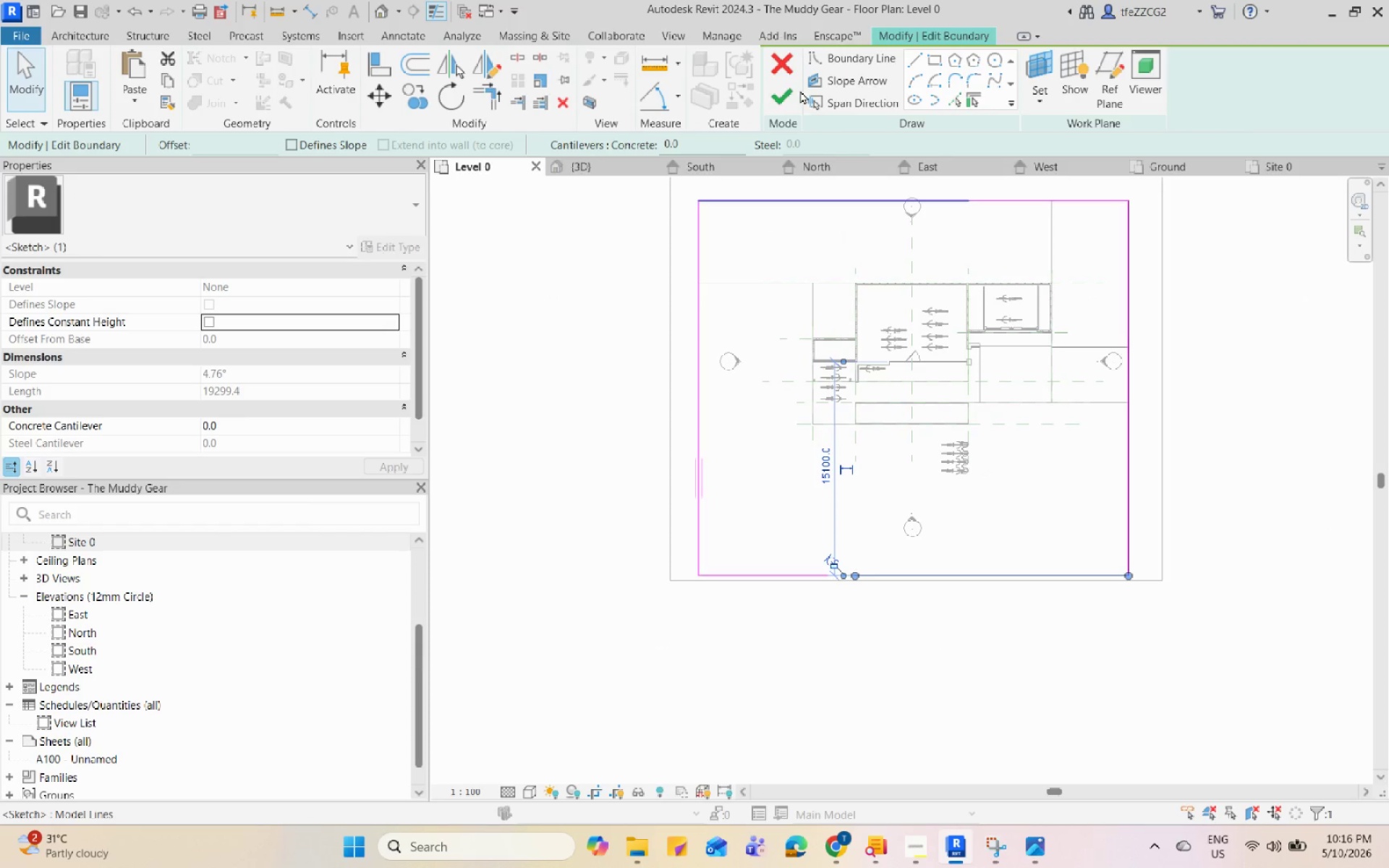 
left_click([780, 93])
 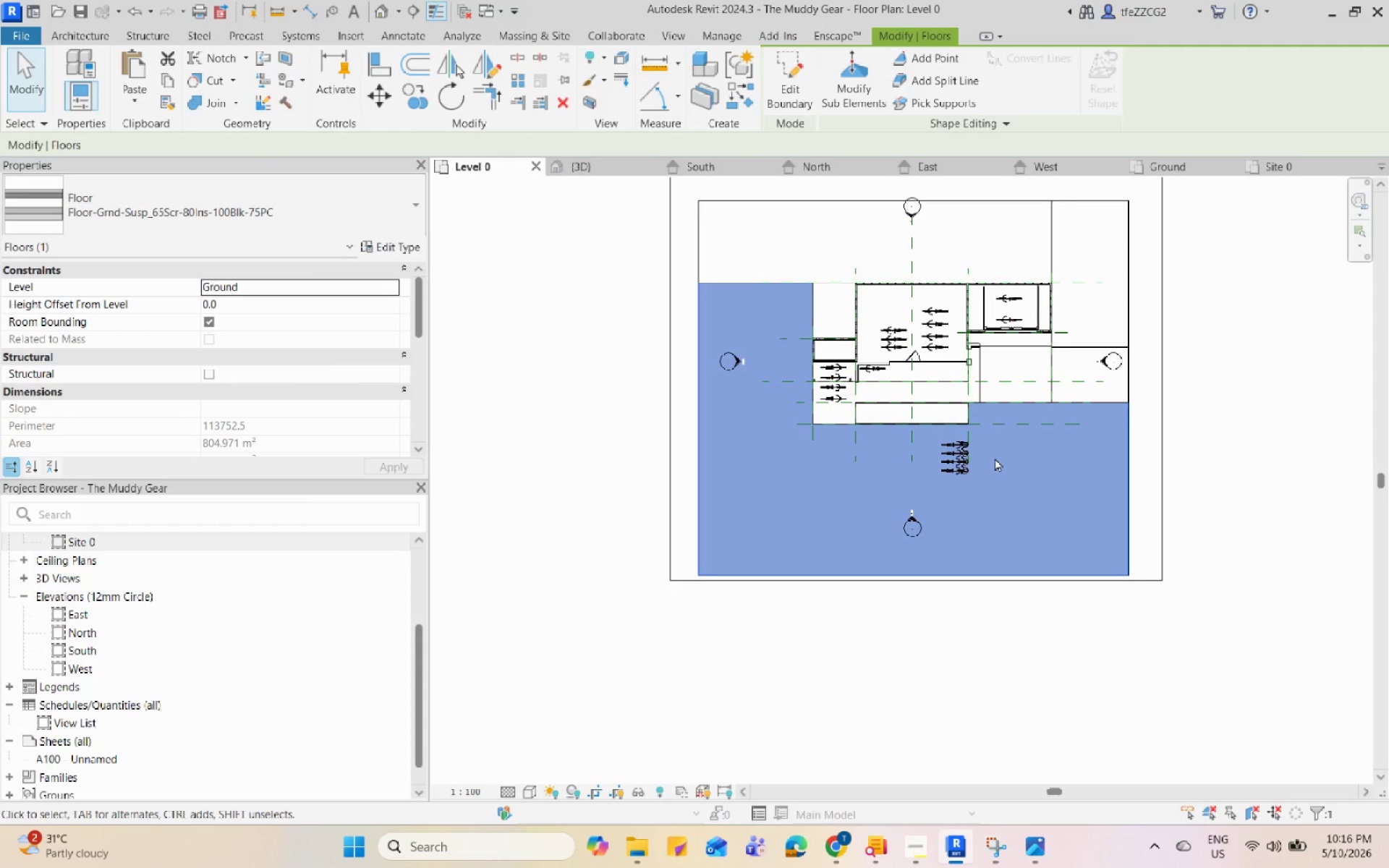 
scroll: coordinate [912, 439], scroll_direction: up, amount: 4.0
 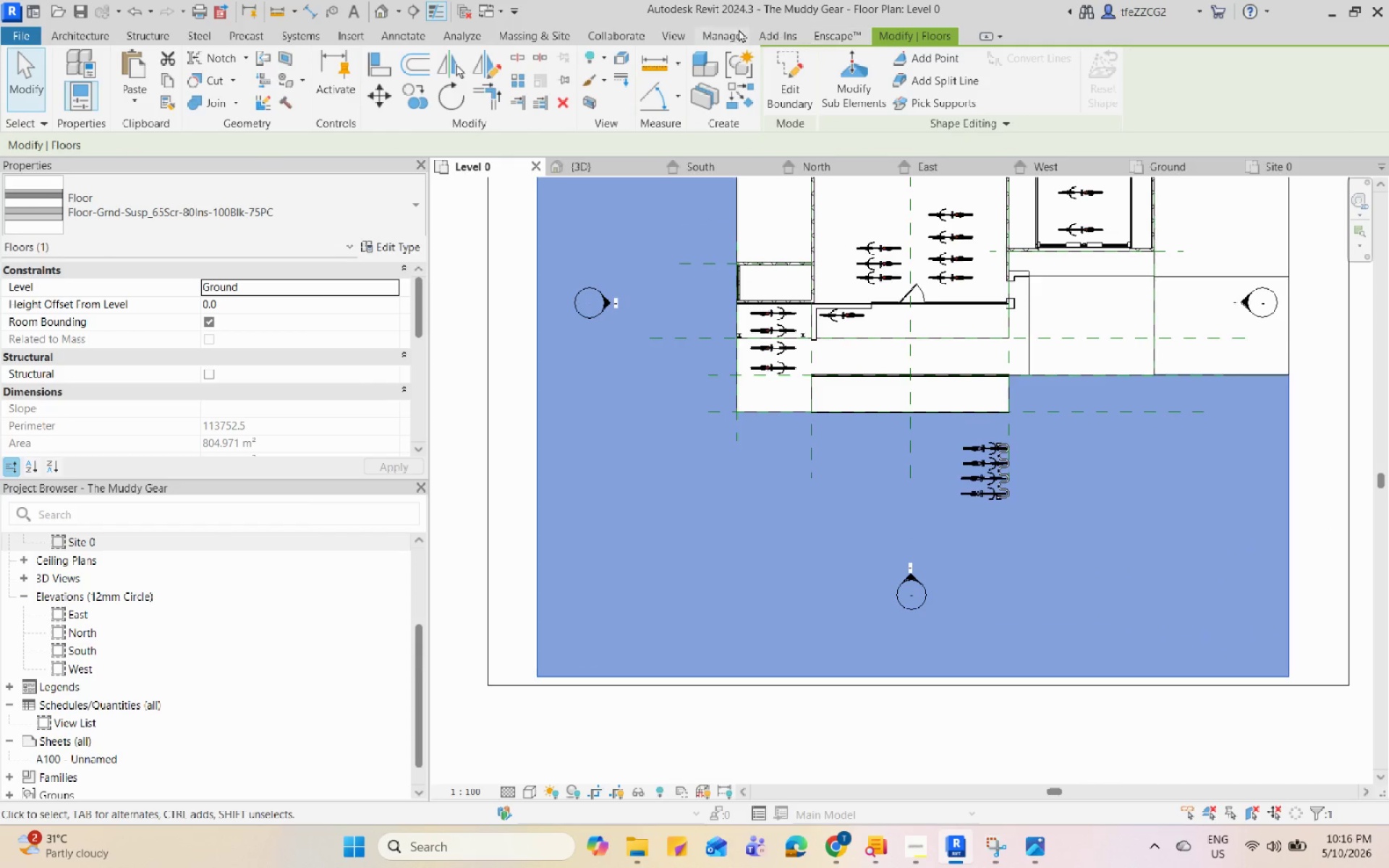 
left_click([827, 36])
 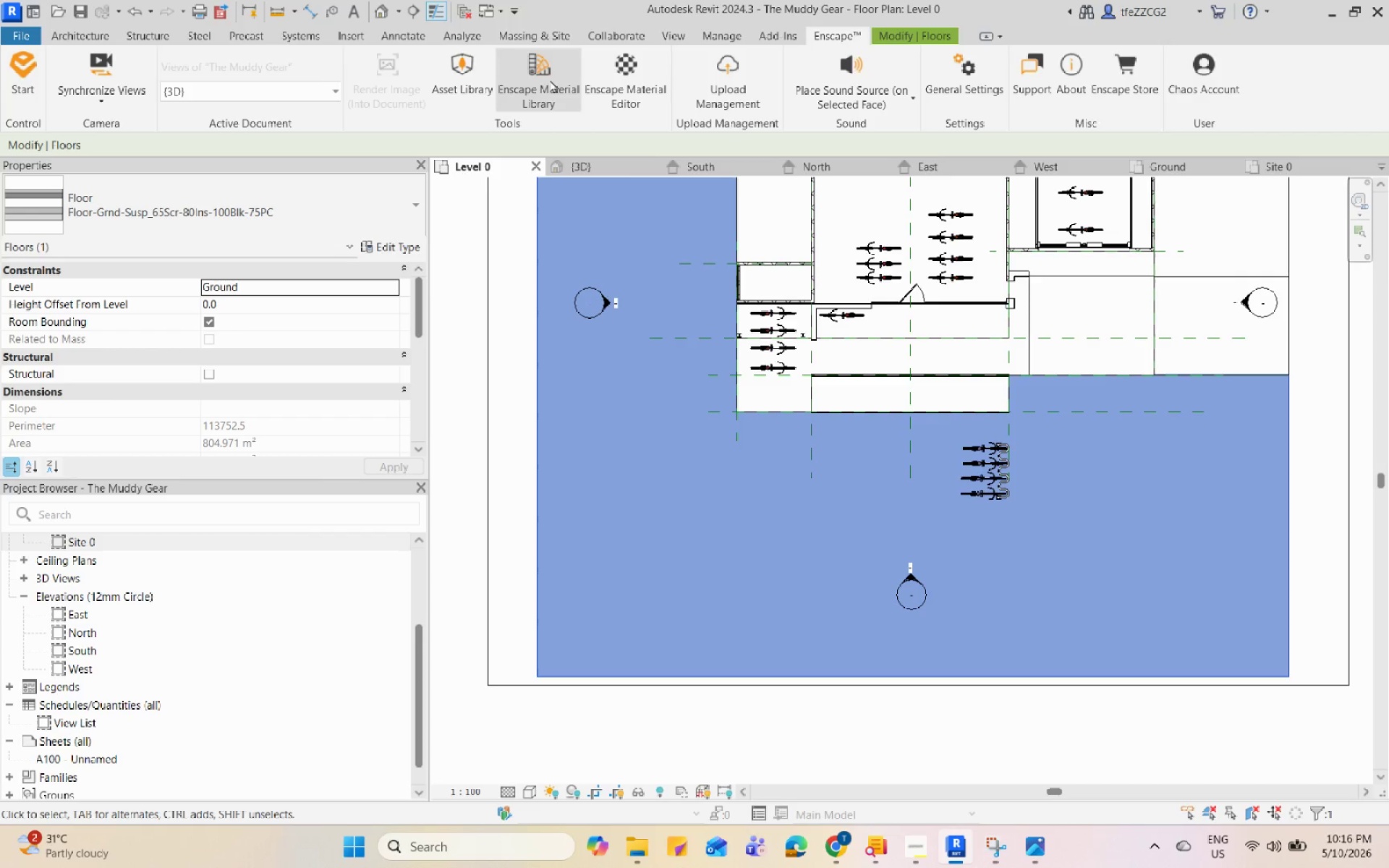 
left_click([454, 93])
 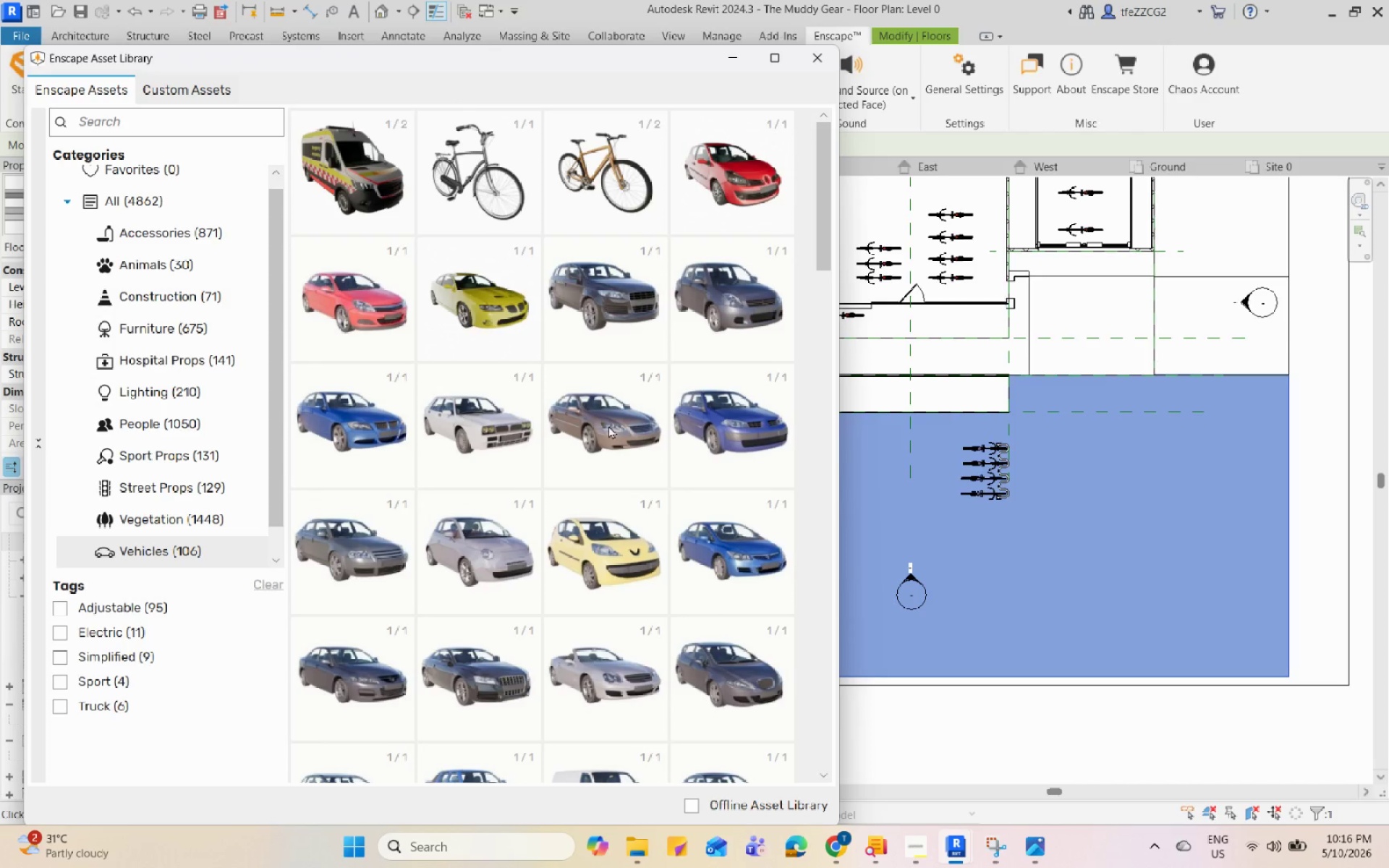 
double_click([611, 426])
 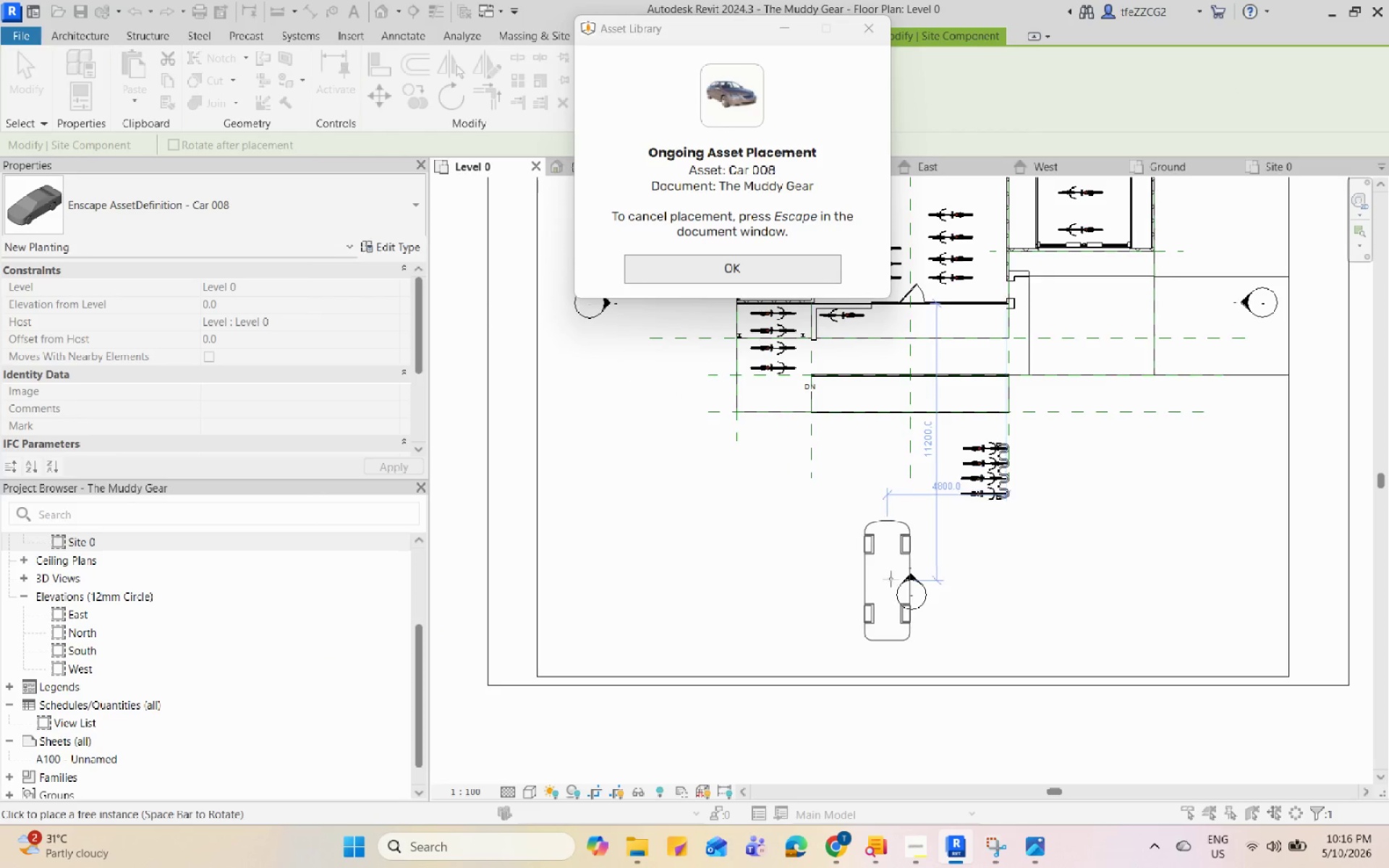 
scroll: coordinate [904, 566], scroll_direction: up, amount: 2.0
 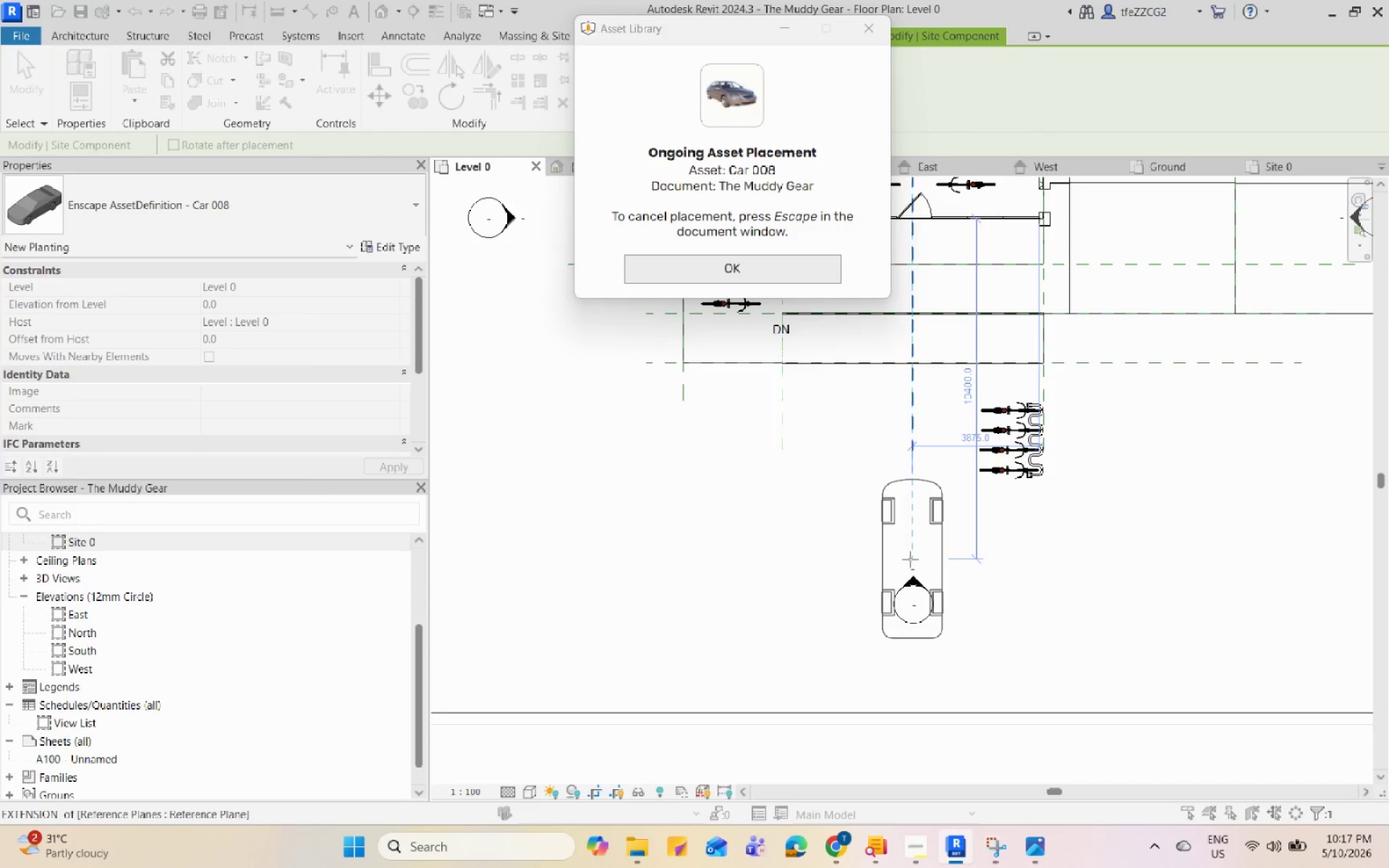 
left_click([912, 563])
 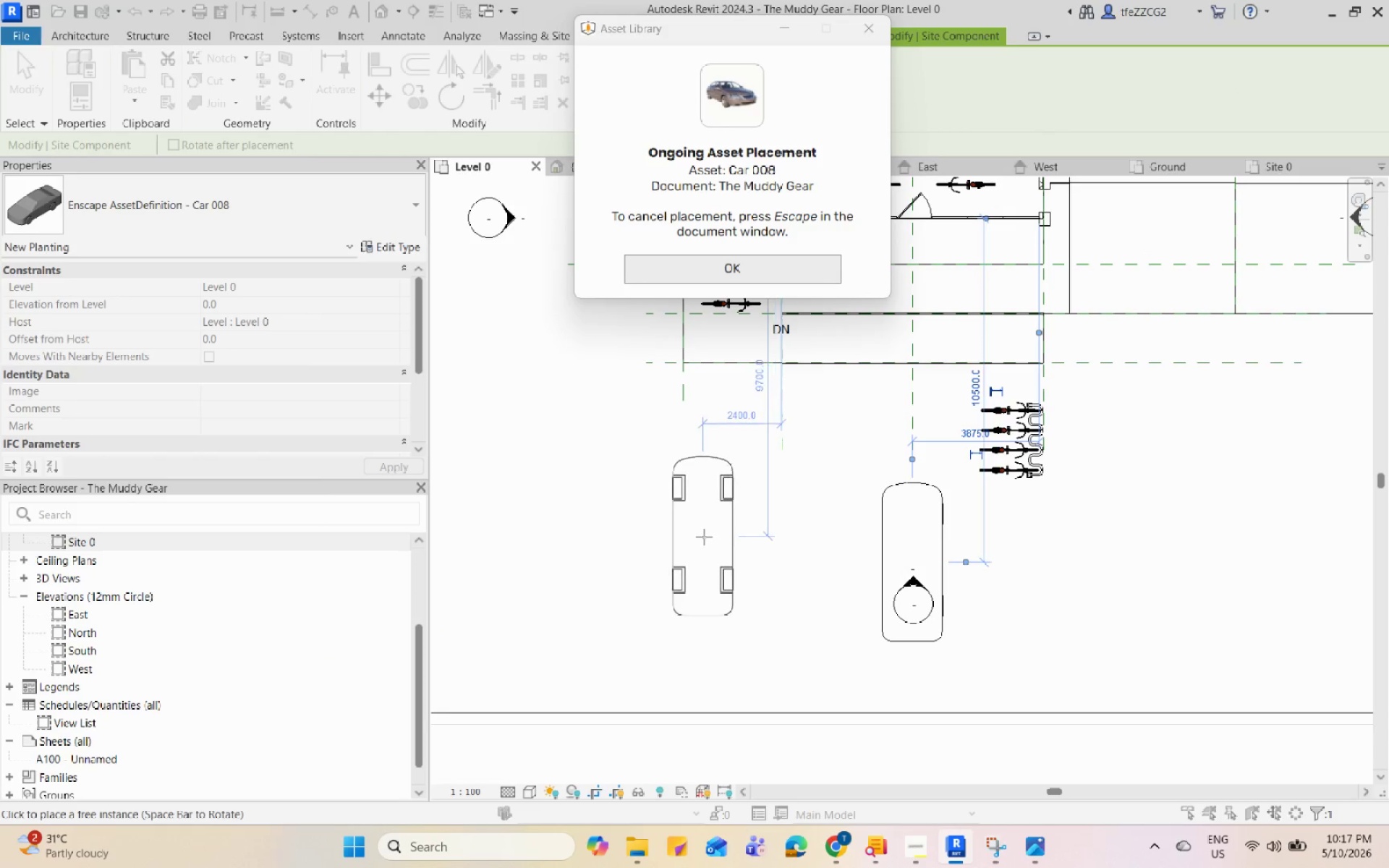 
key(Escape)
 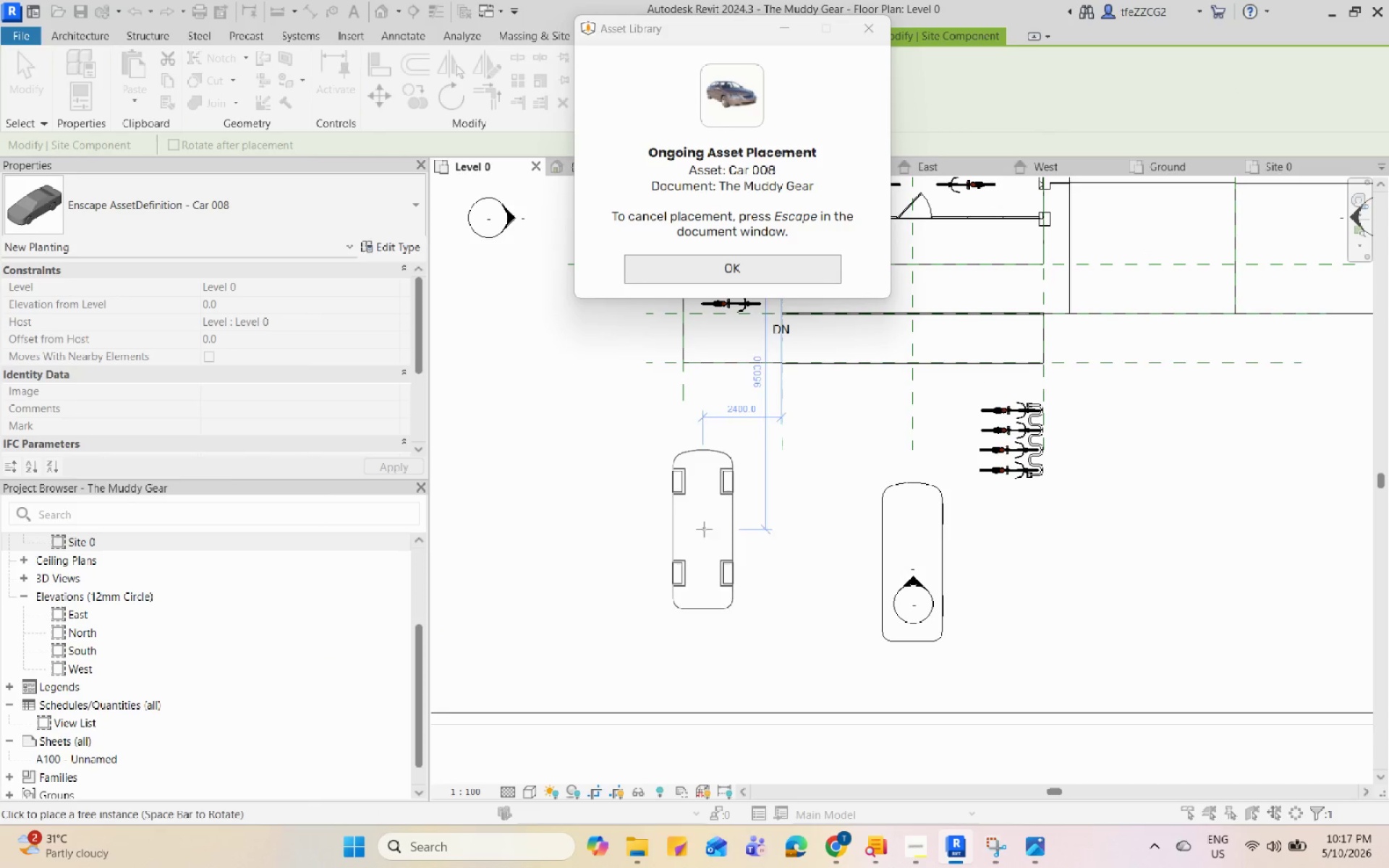 
key(Escape)
 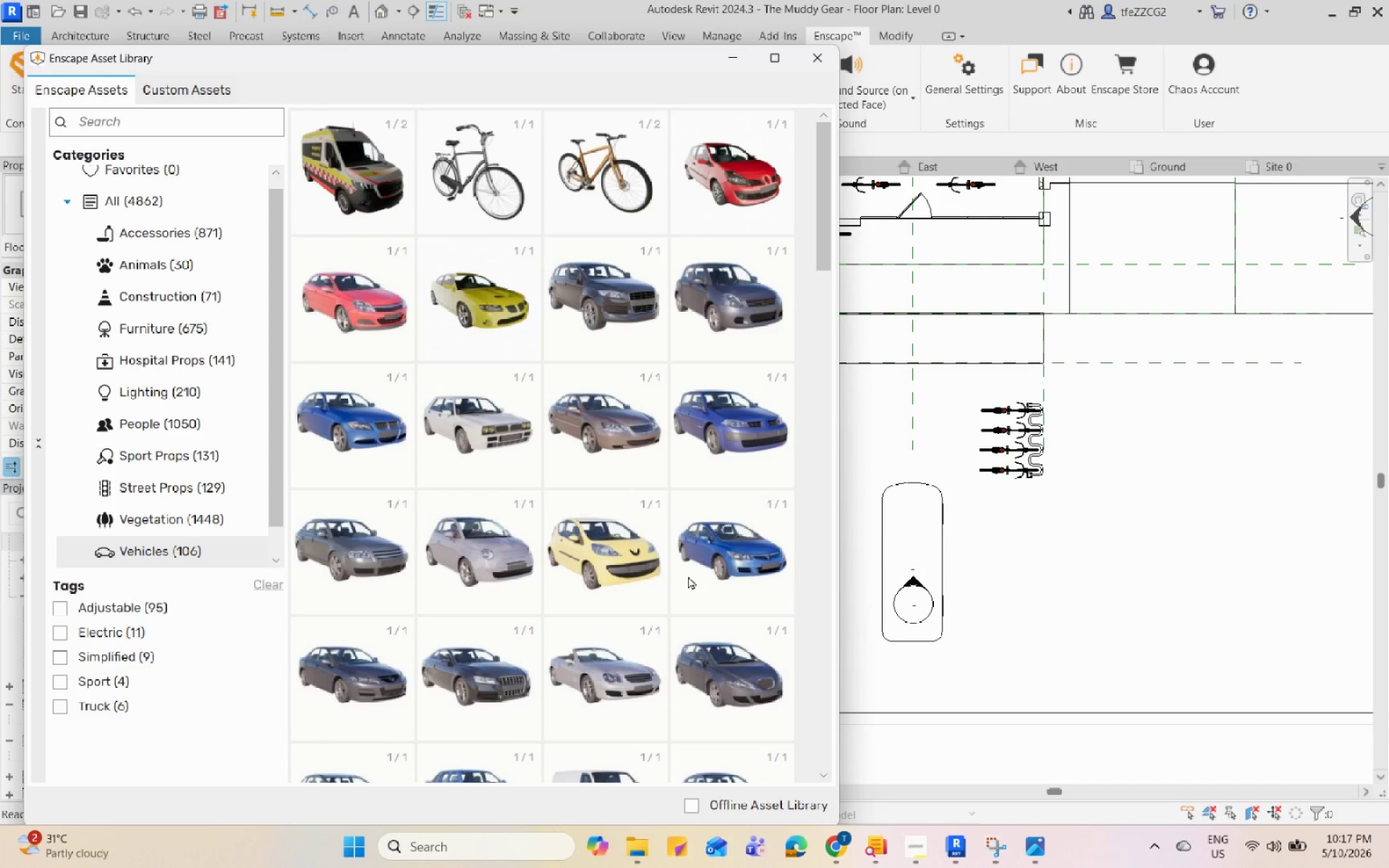 
scroll: coordinate [618, 584], scroll_direction: down, amount: 1.0
 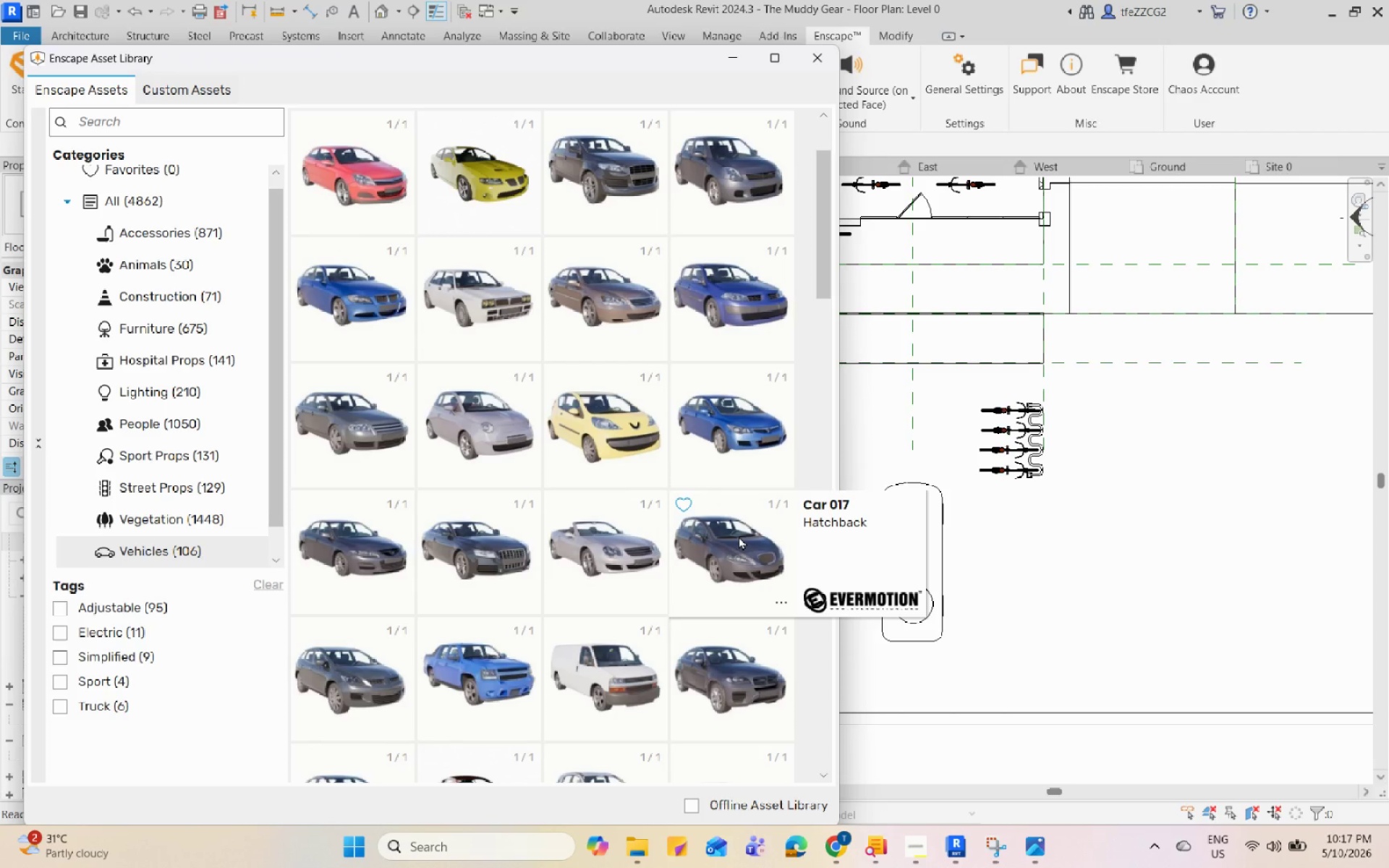 
double_click([739, 536])
 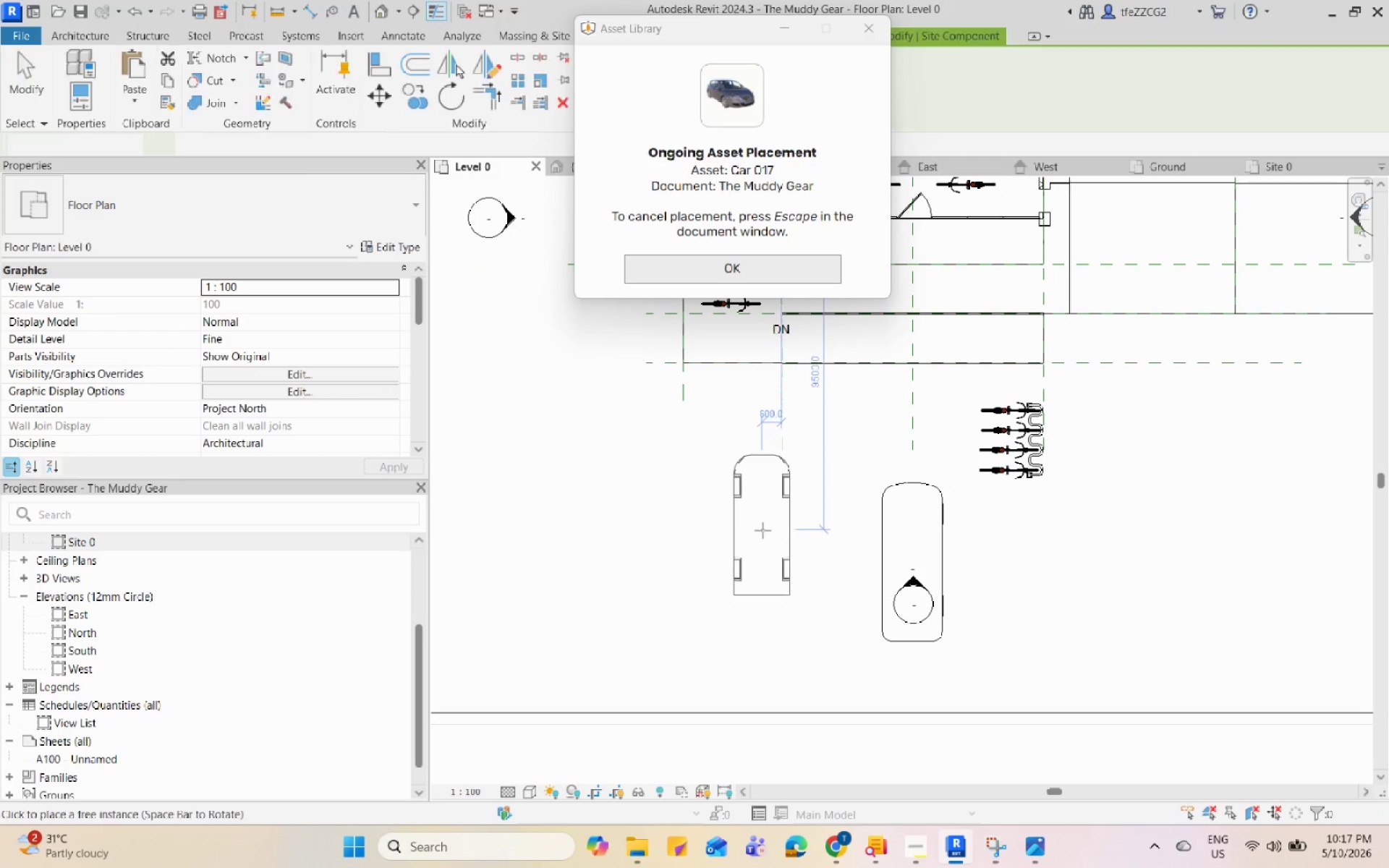 
wait(6.25)
 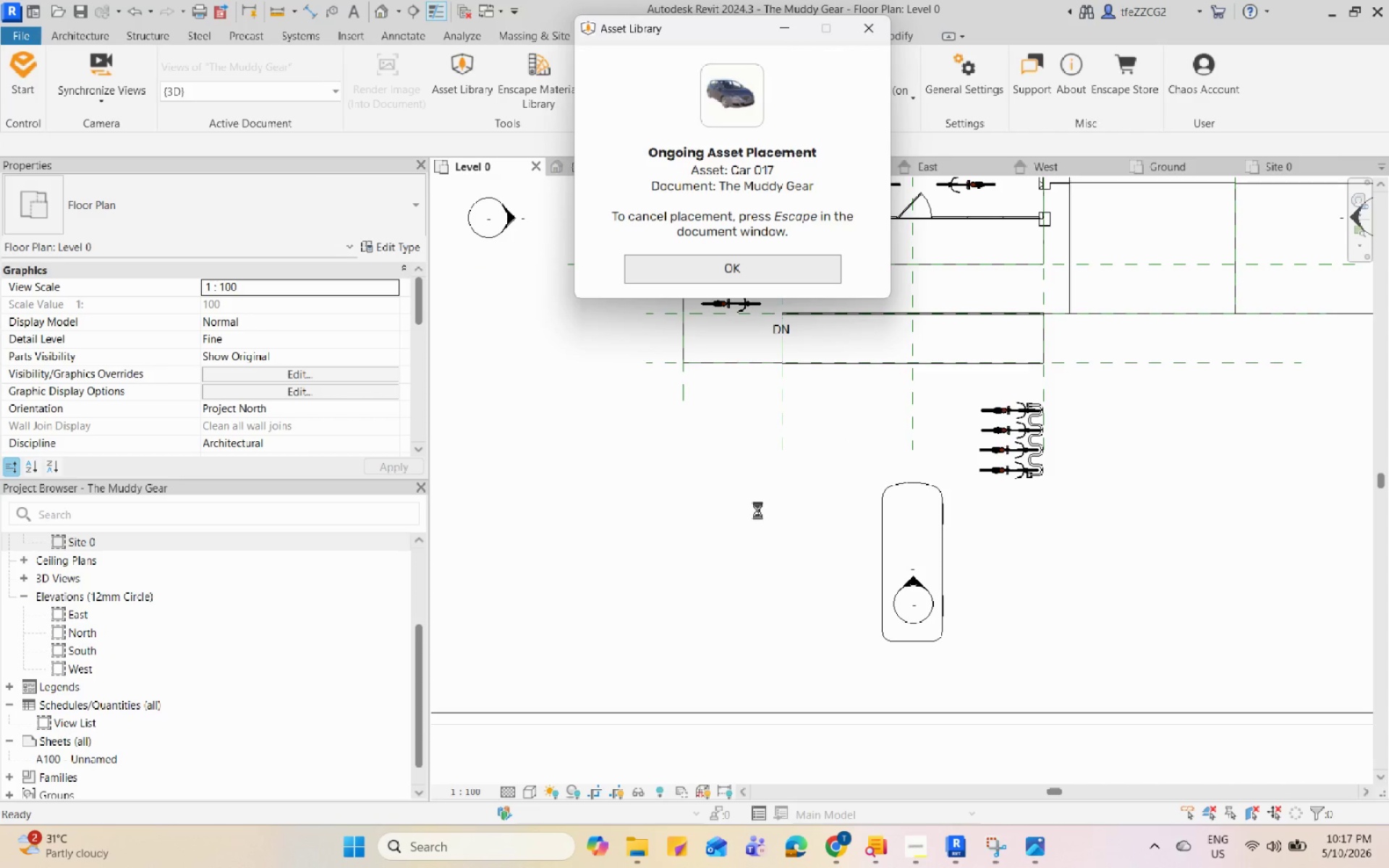 
left_click([789, 522])
 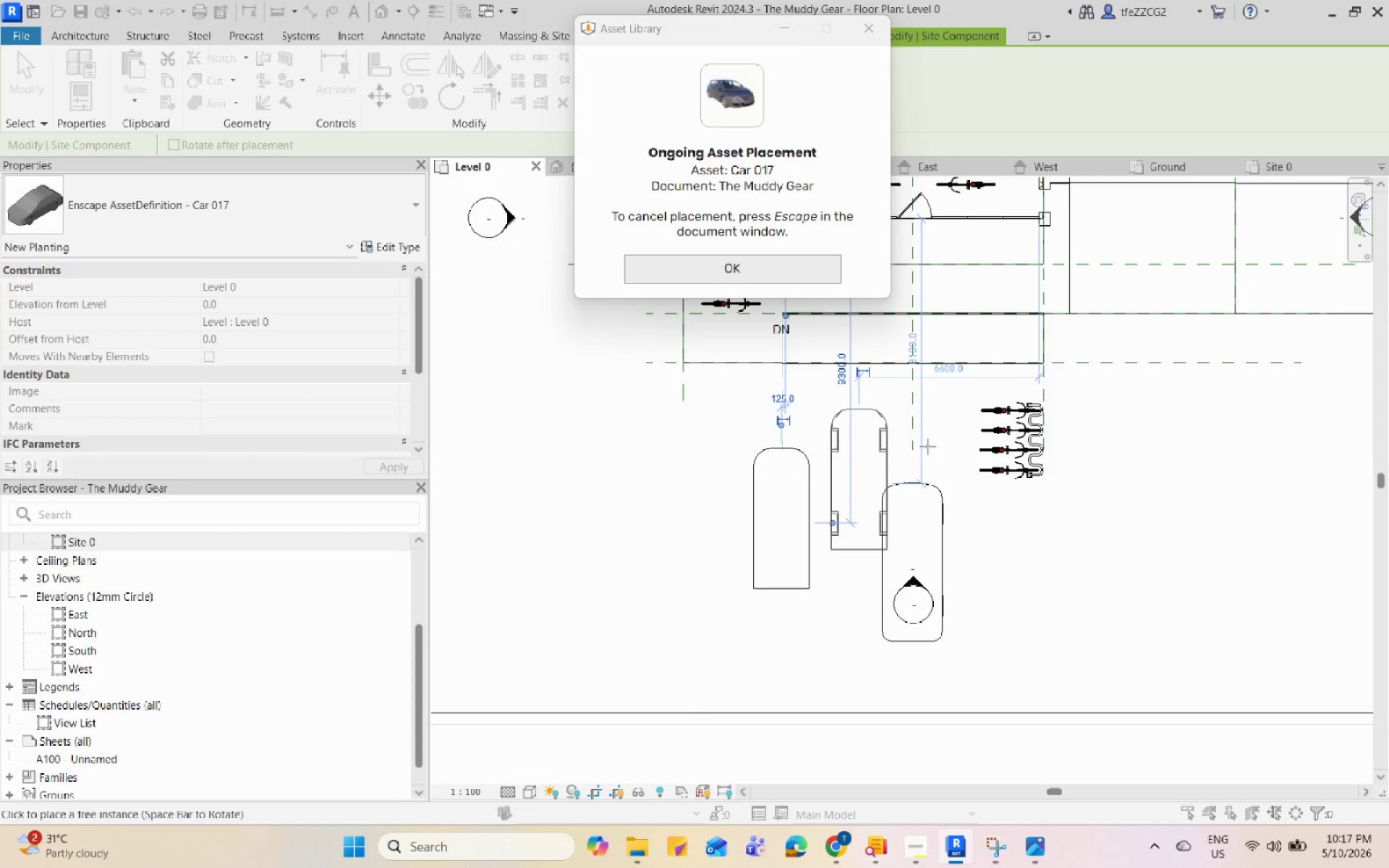 
key(Escape)
 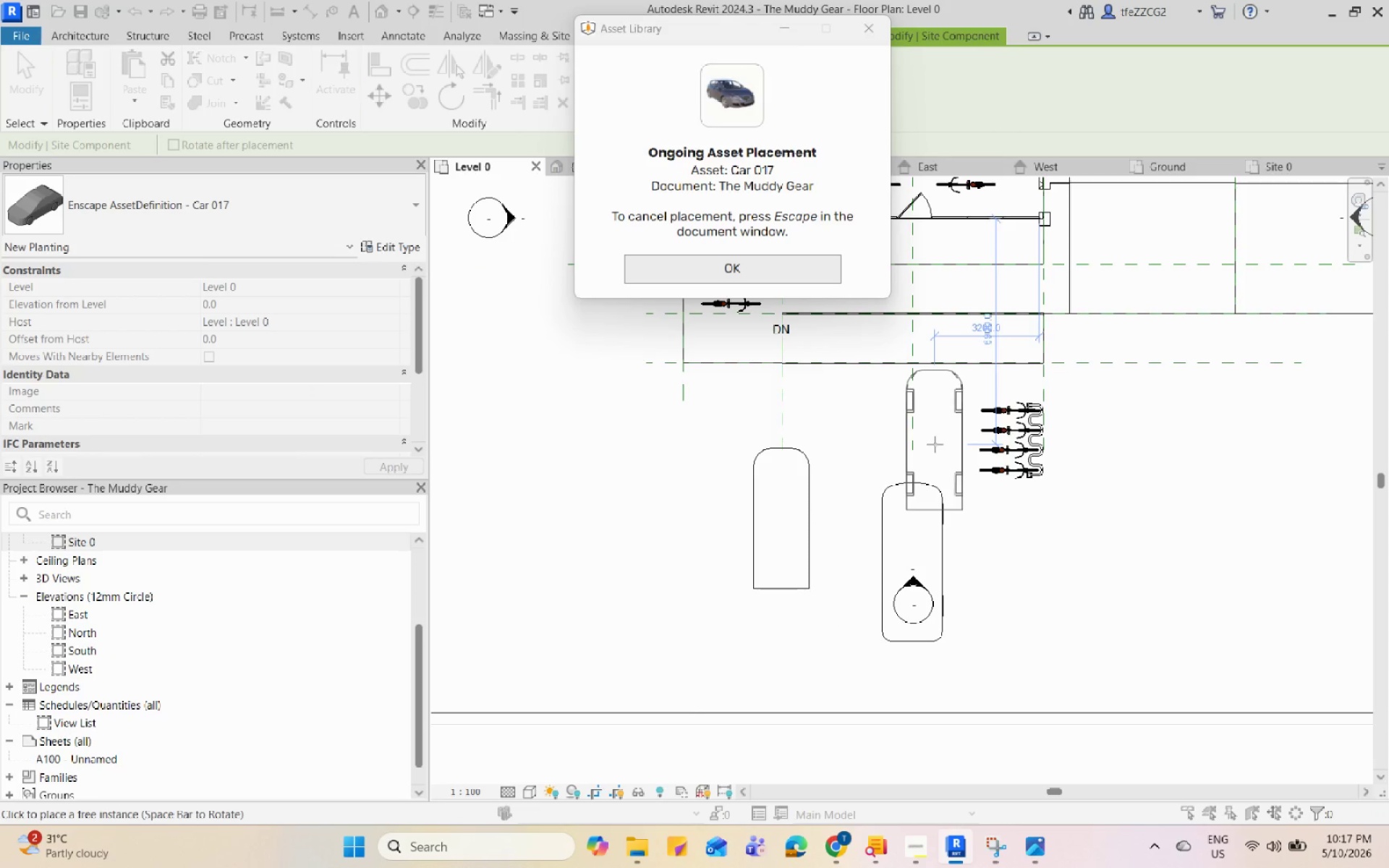 
key(Escape)
 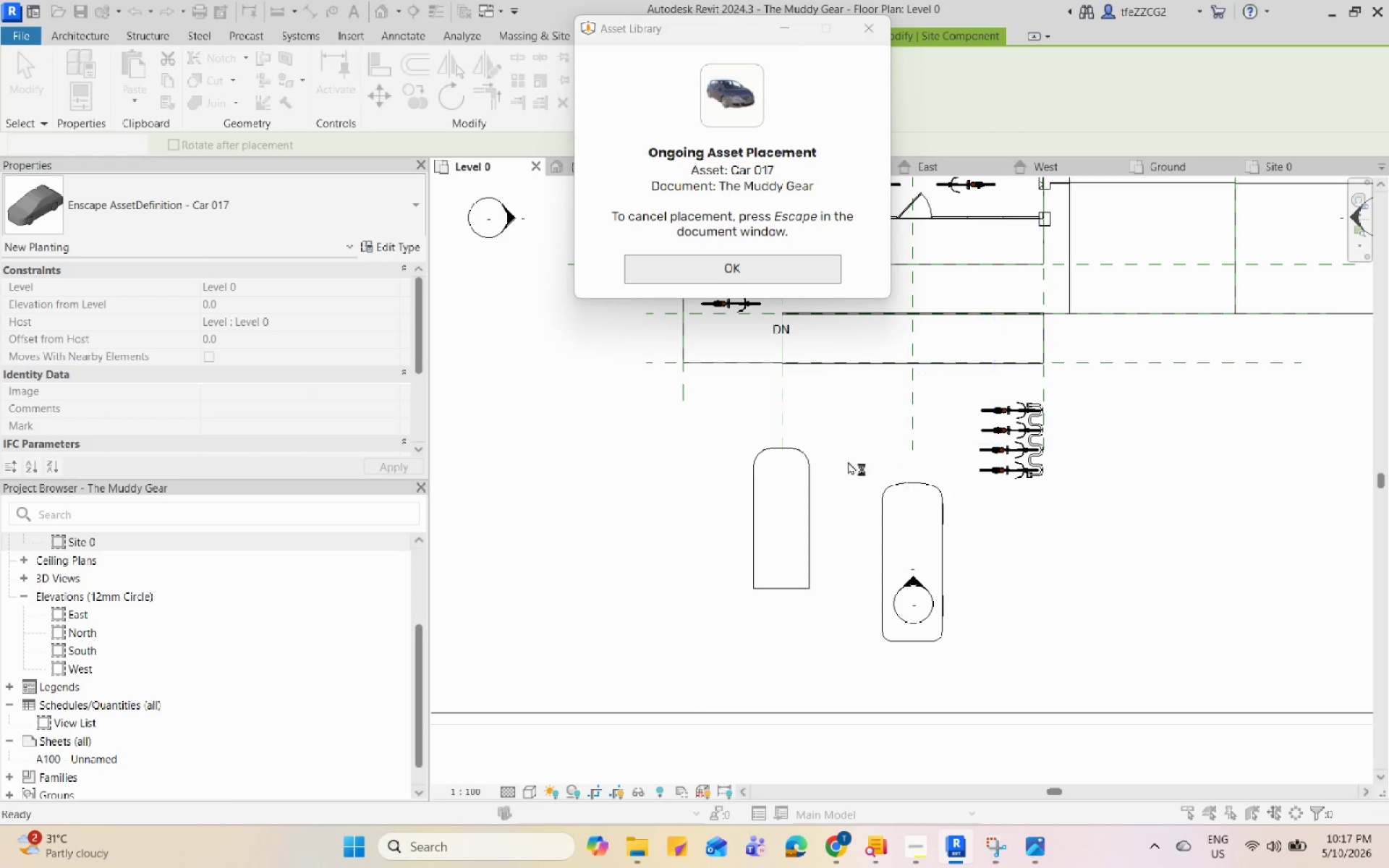 
scroll: coordinate [799, 469], scroll_direction: down, amount: 1.0
 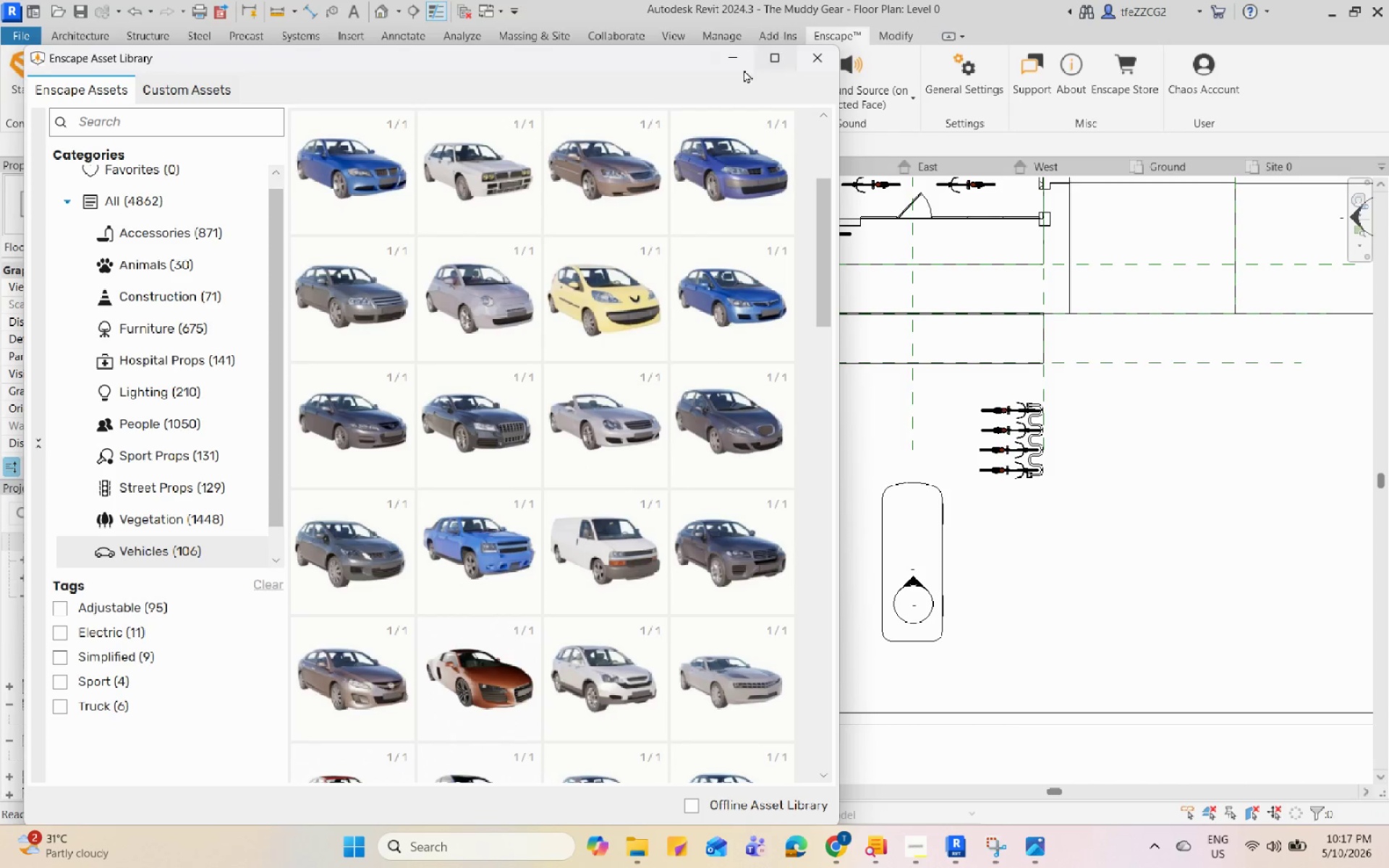 
left_click([728, 58])
 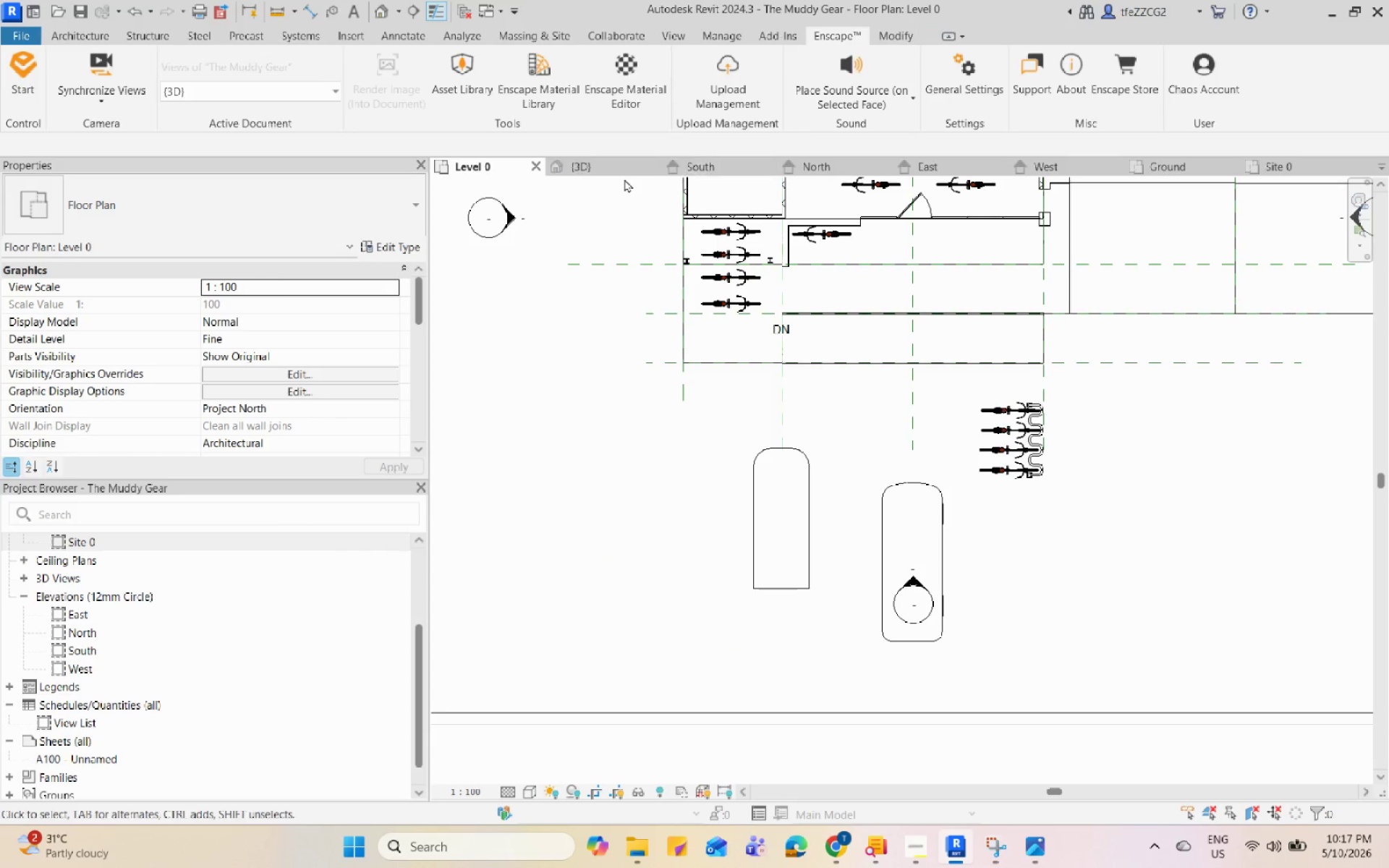 
left_click([624, 169])
 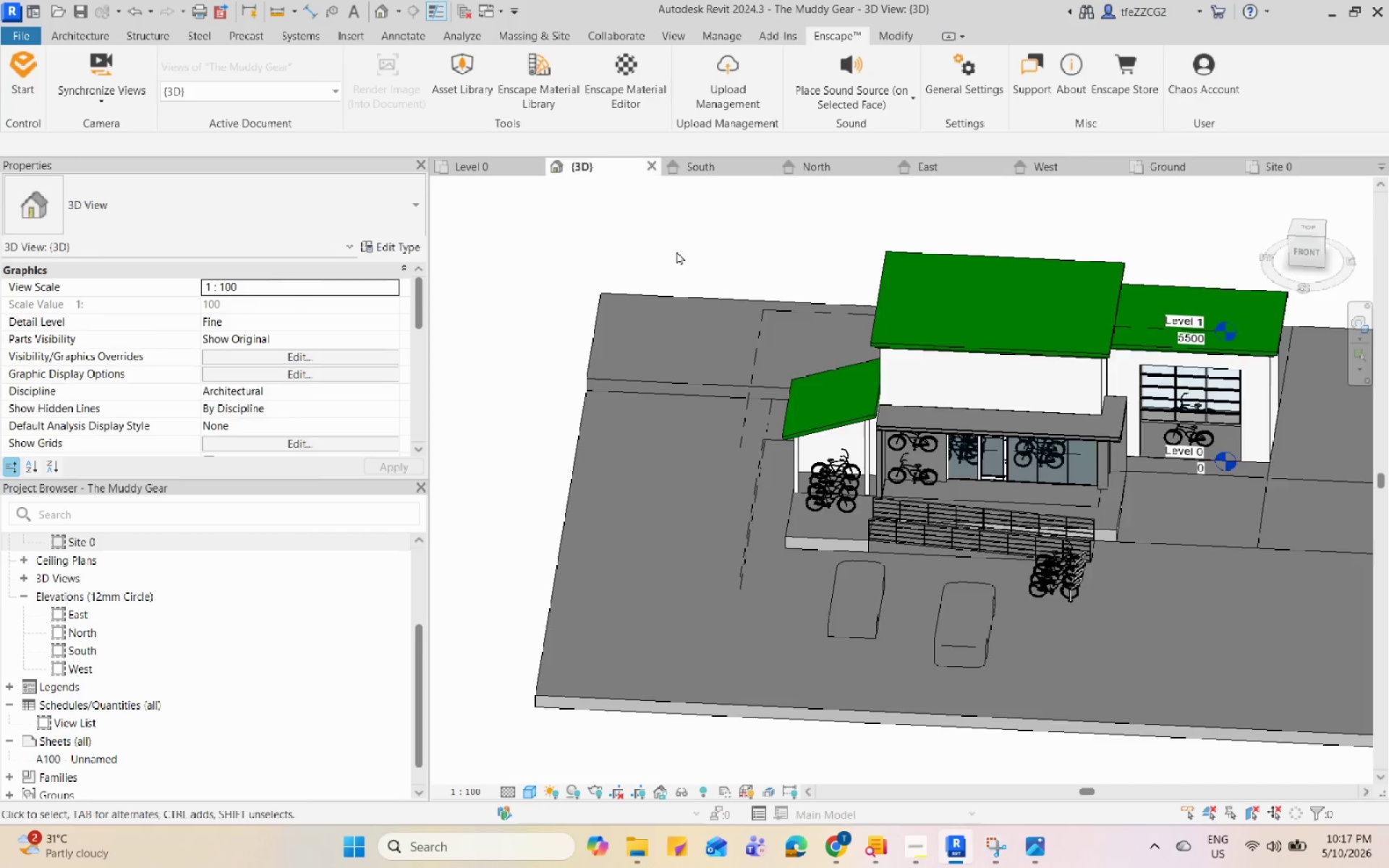 
hold_key(key=ShiftLeft, duration=0.83)
 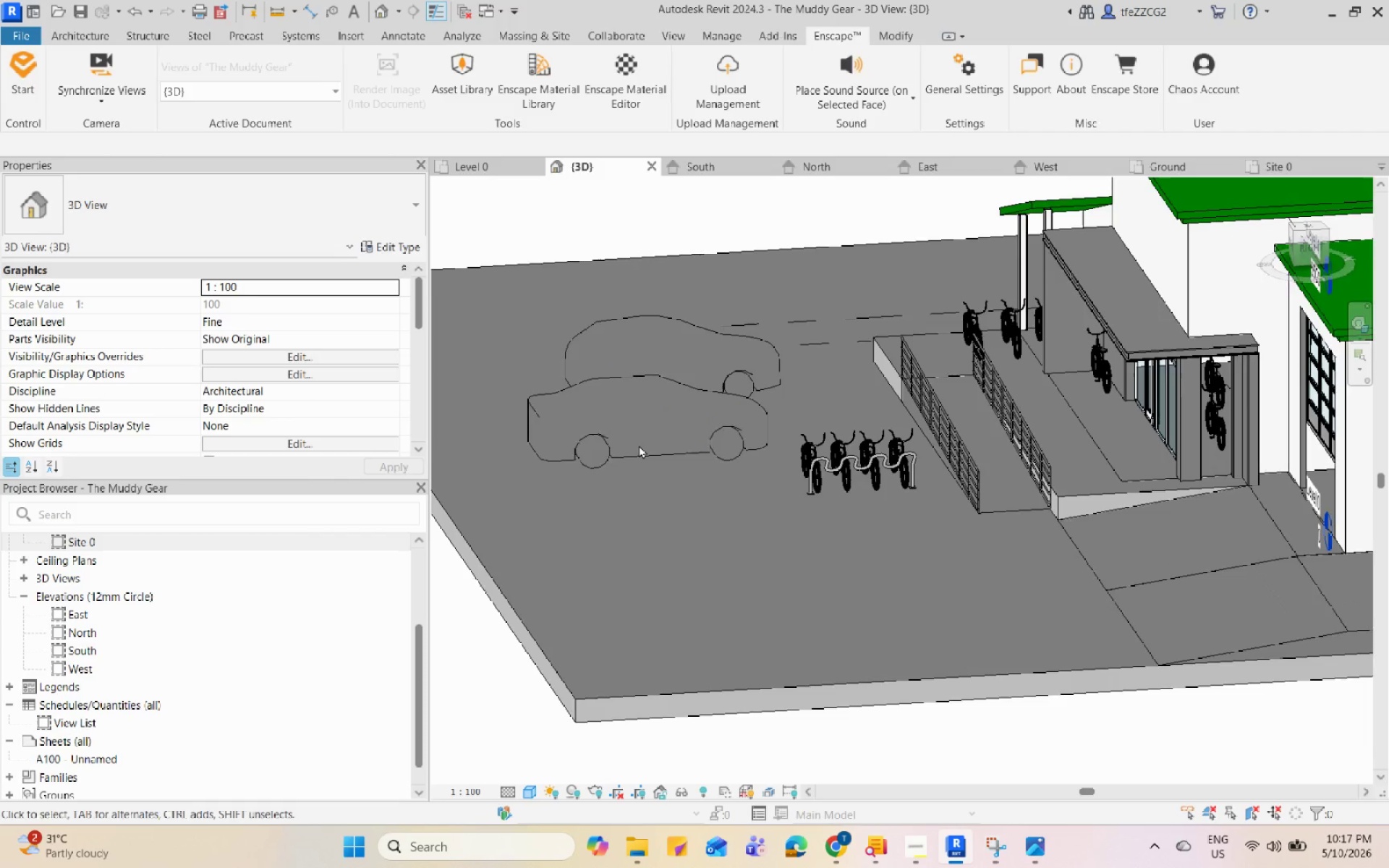 
scroll: coordinate [752, 428], scroll_direction: down, amount: 4.0
 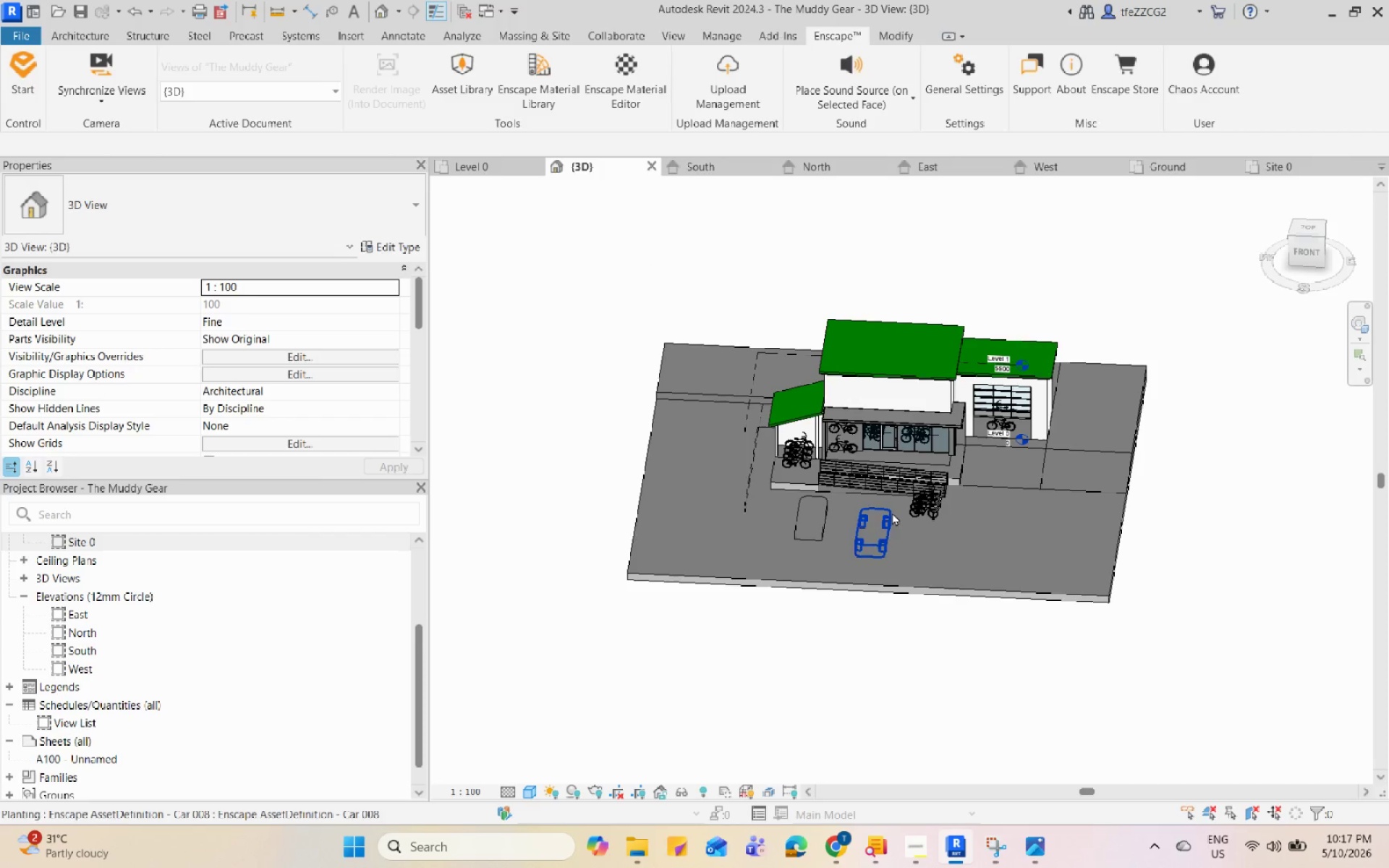 
hold_key(key=ShiftLeft, duration=0.52)
 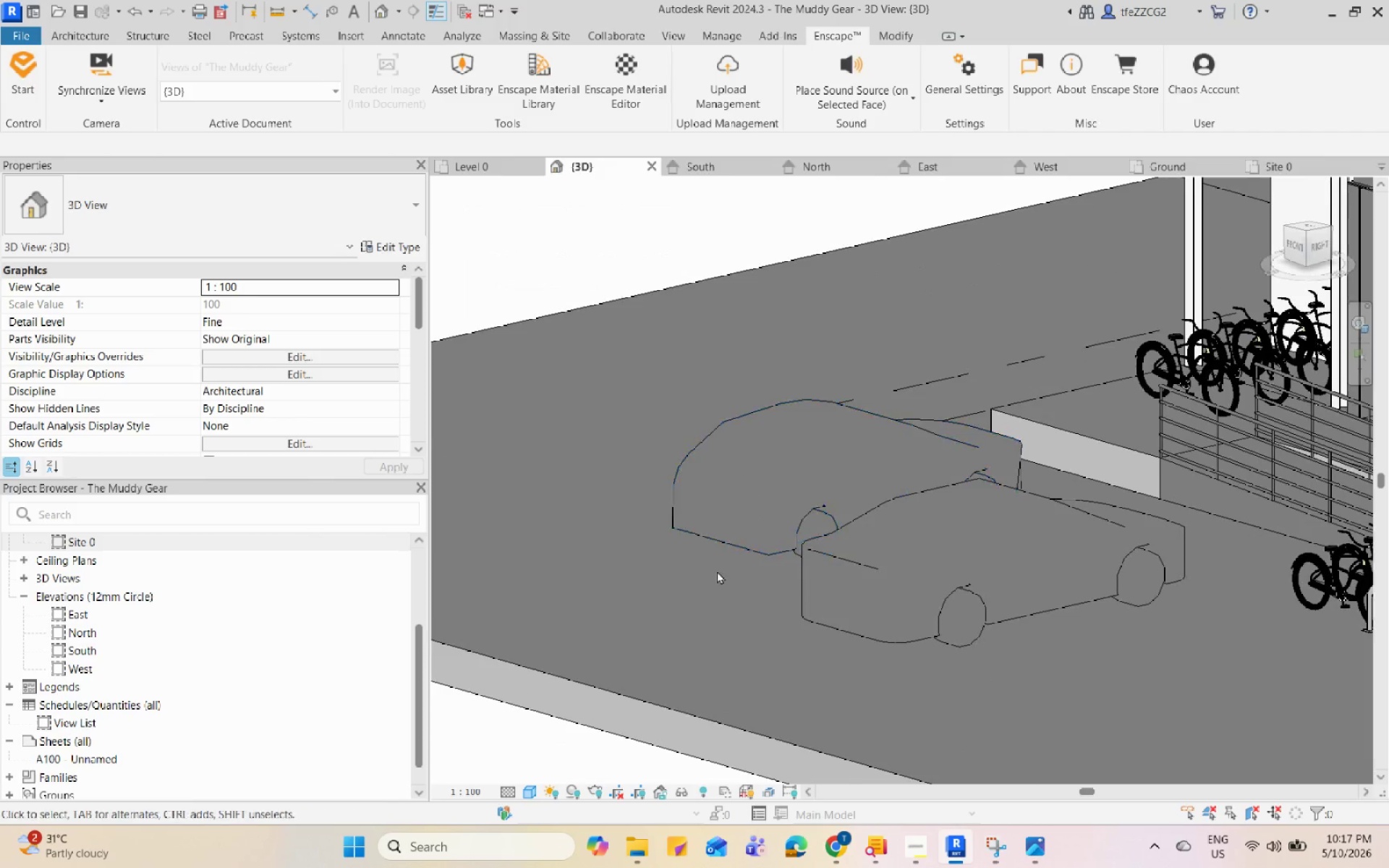 
scroll: coordinate [825, 454], scroll_direction: up, amount: 13.0
 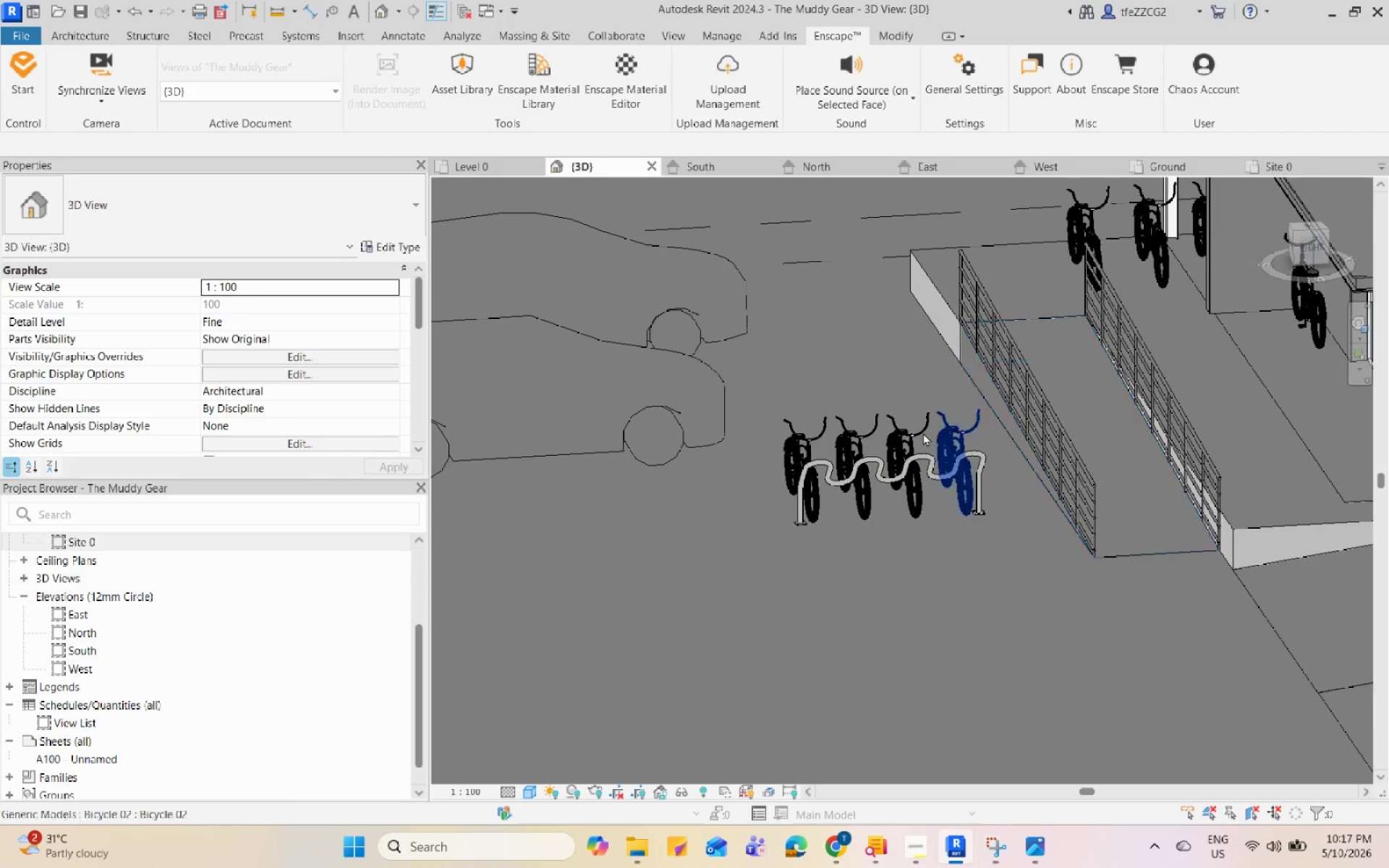 
hold_key(key=ShiftLeft, duration=0.39)
 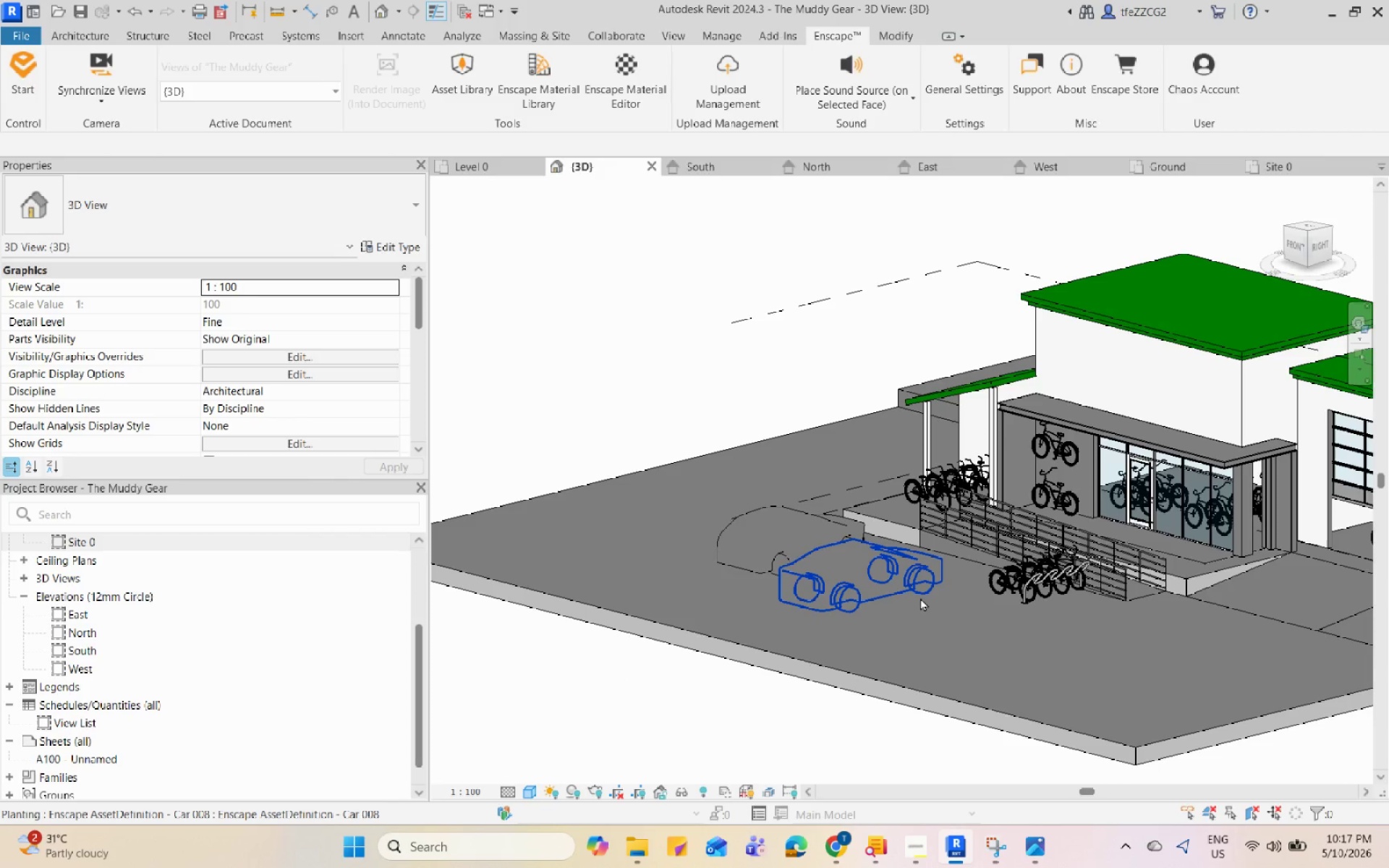 
scroll: coordinate [713, 576], scroll_direction: down, amount: 6.0
 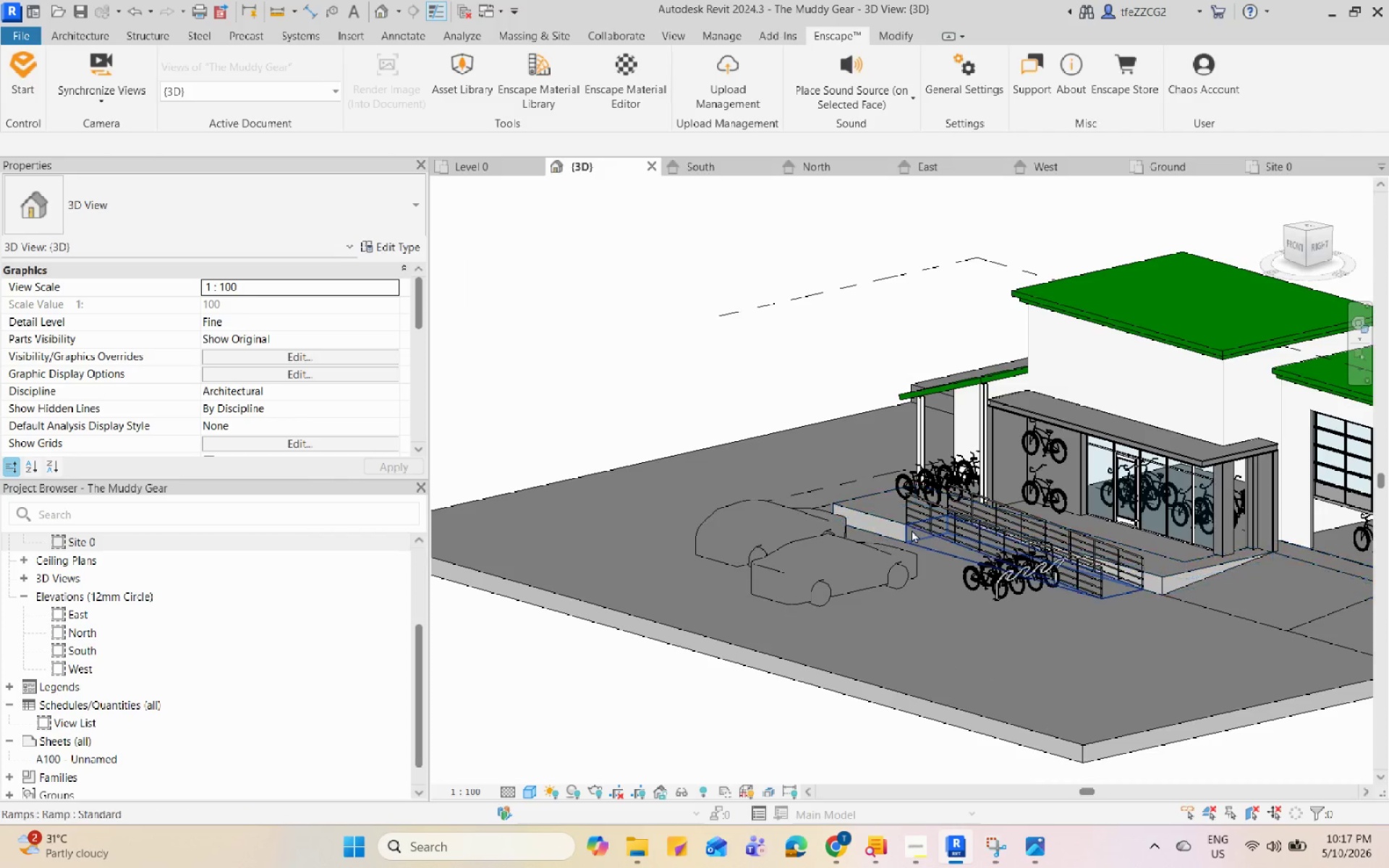 
wait(7.42)
 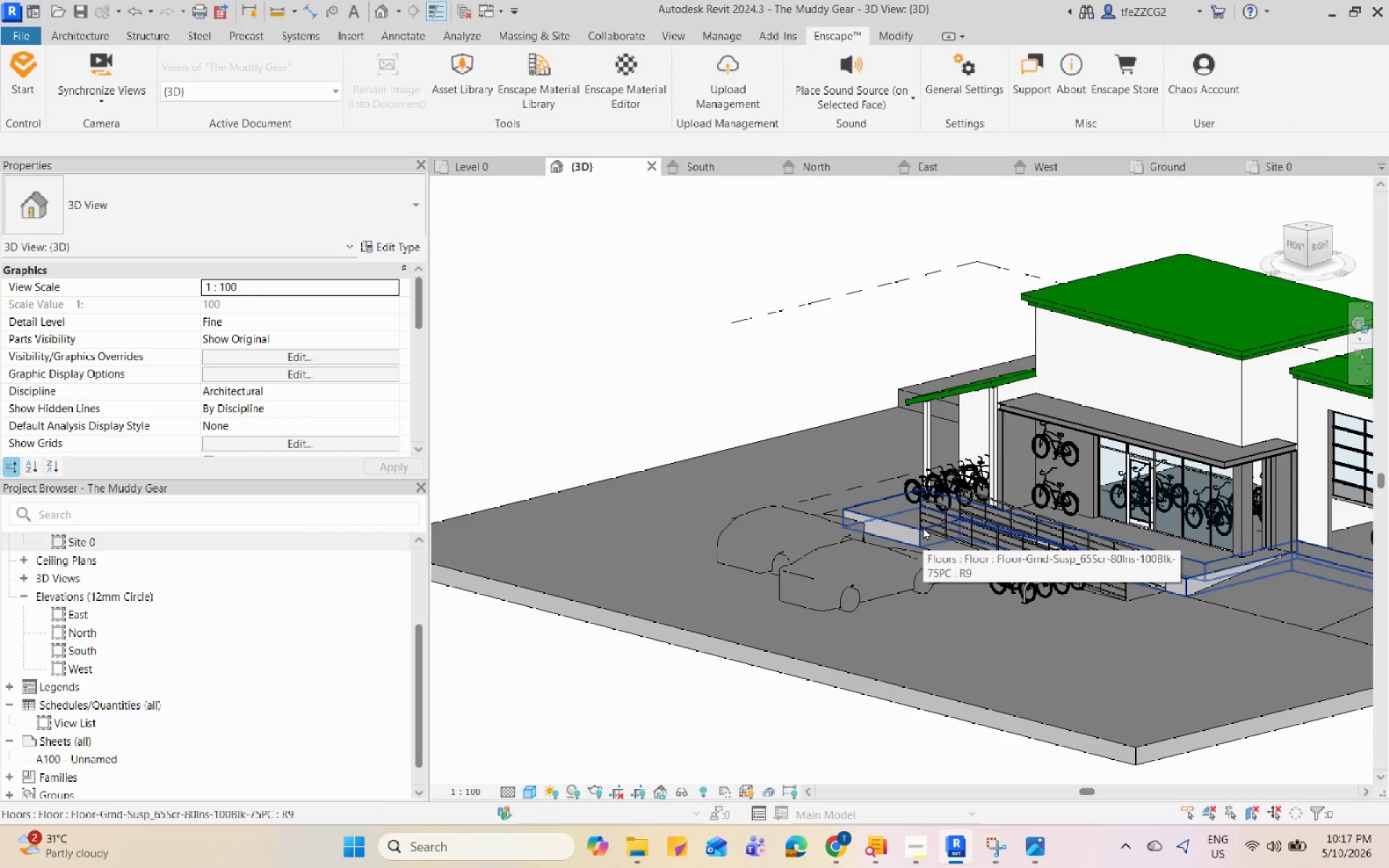 
mouse_move([890, 548])
 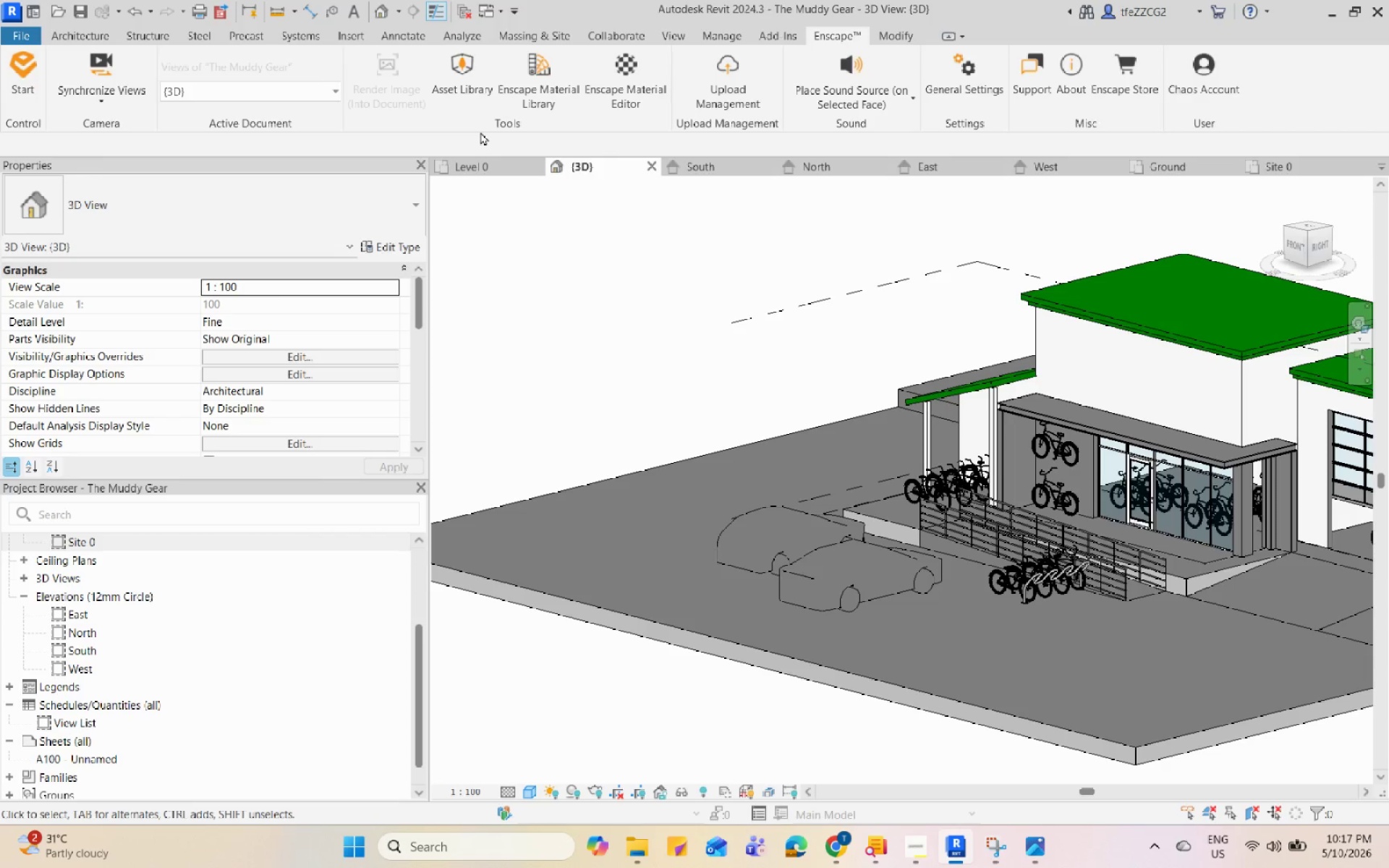 
left_click([477, 94])
 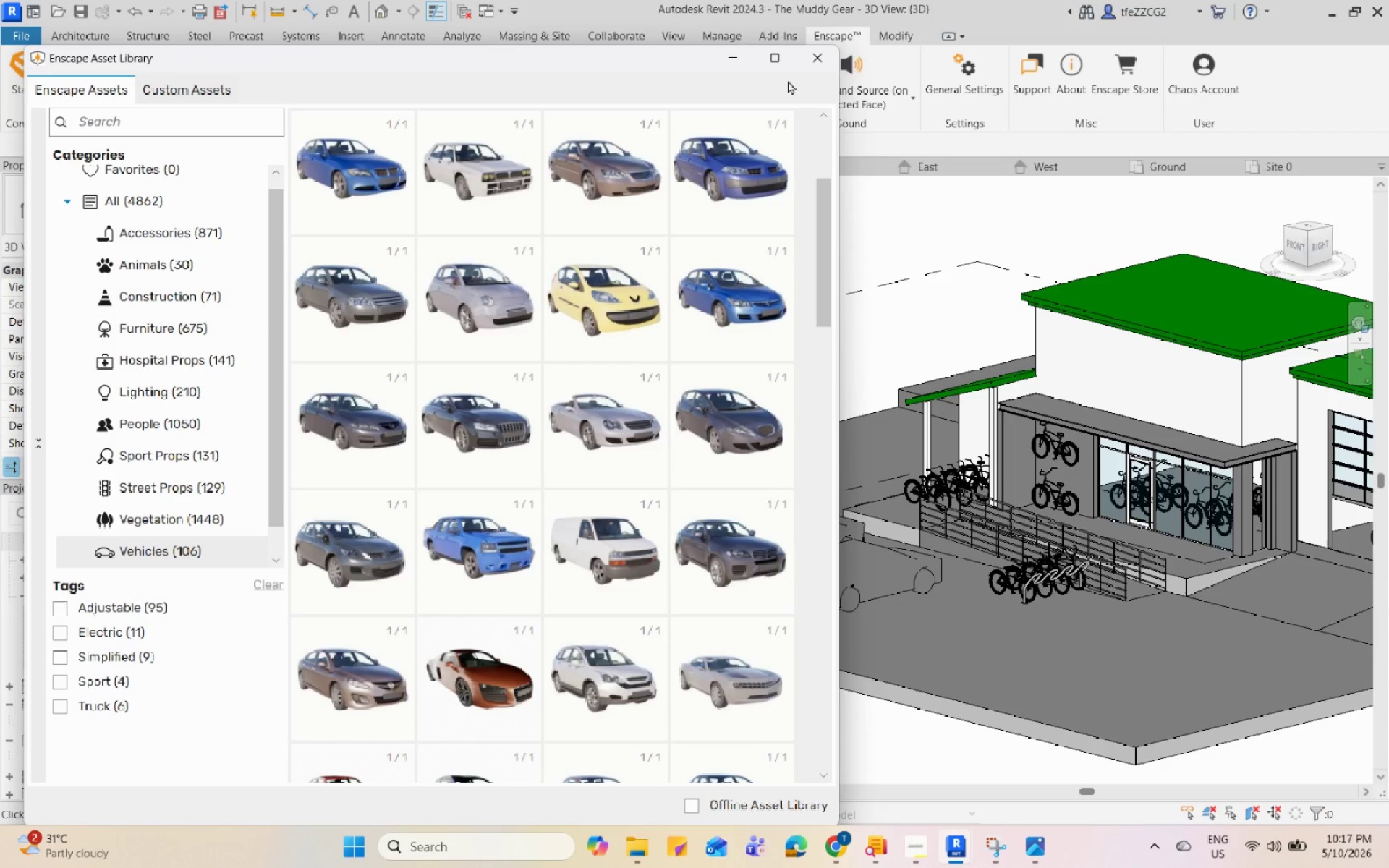 
left_click([801, 59])
 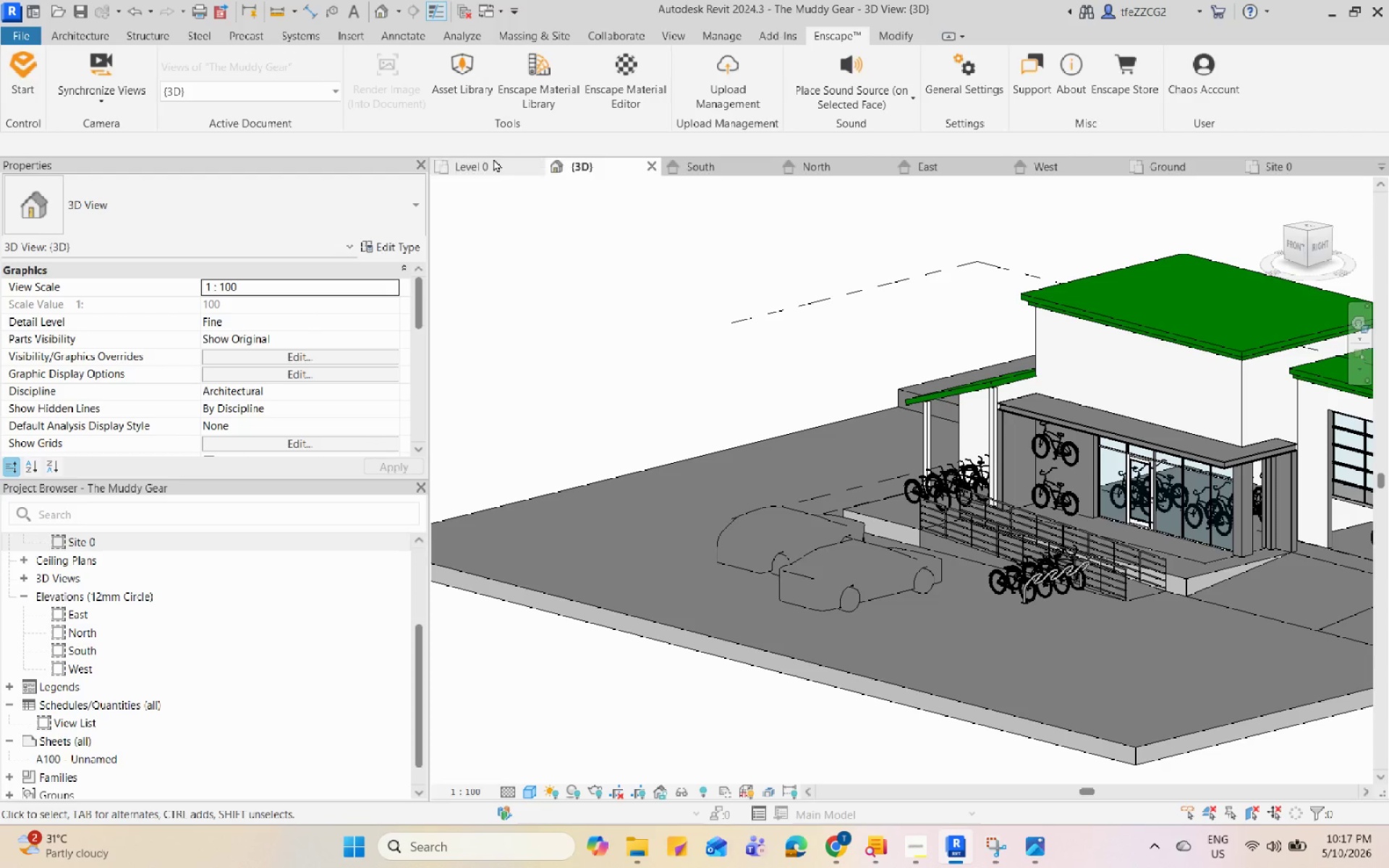 
left_click([493, 159])
 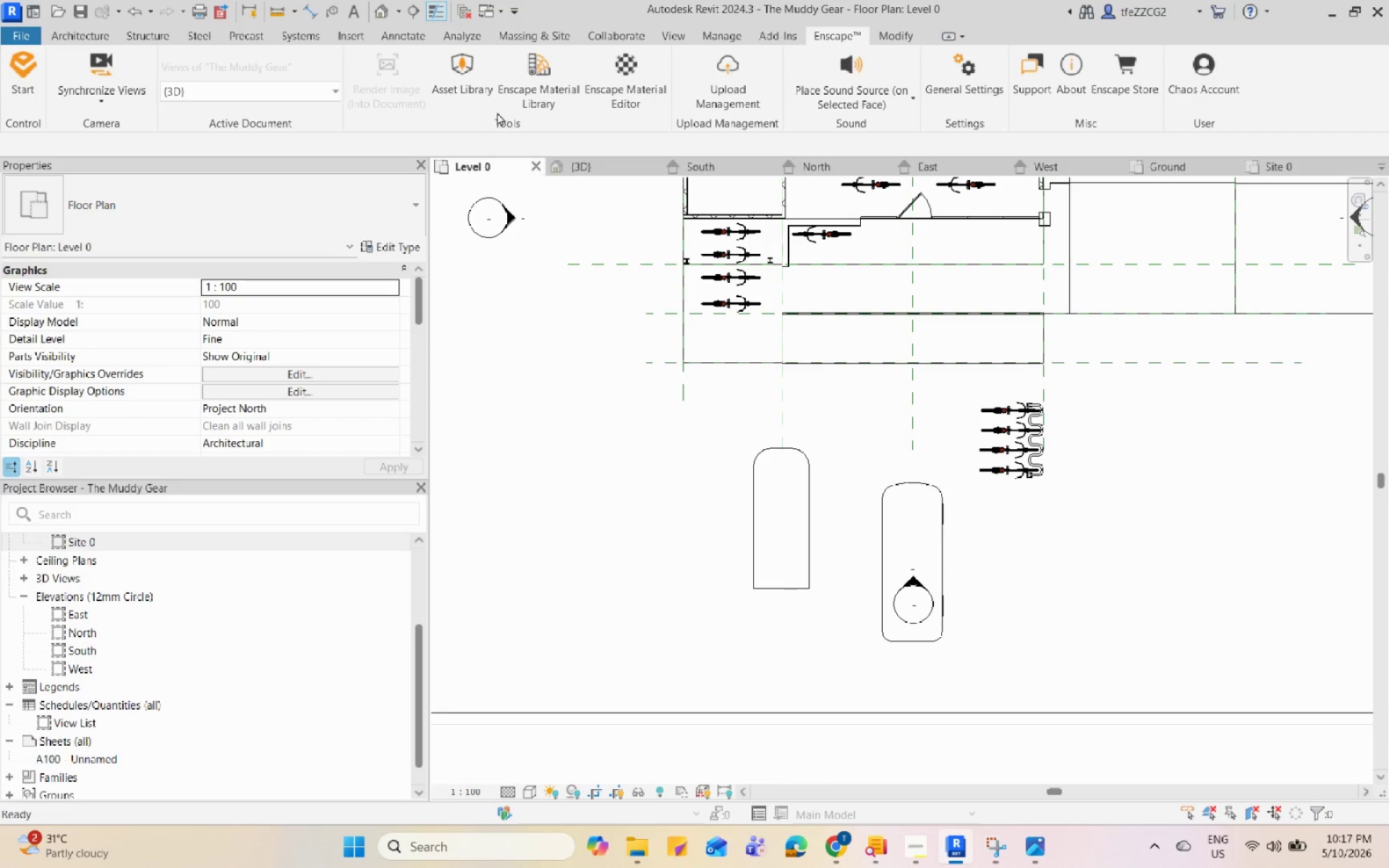 
left_click([492, 78])
 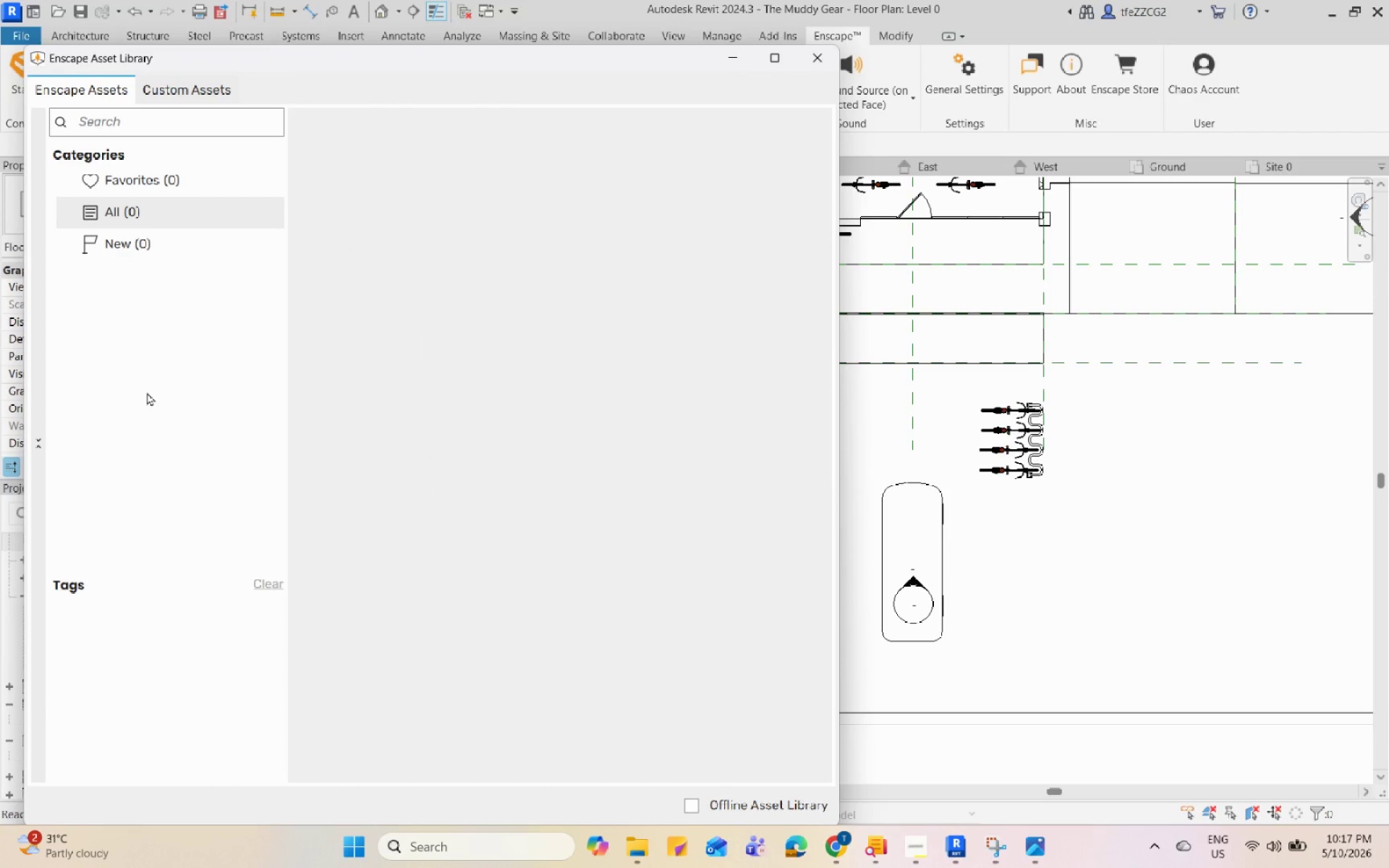 
wait(7.61)
 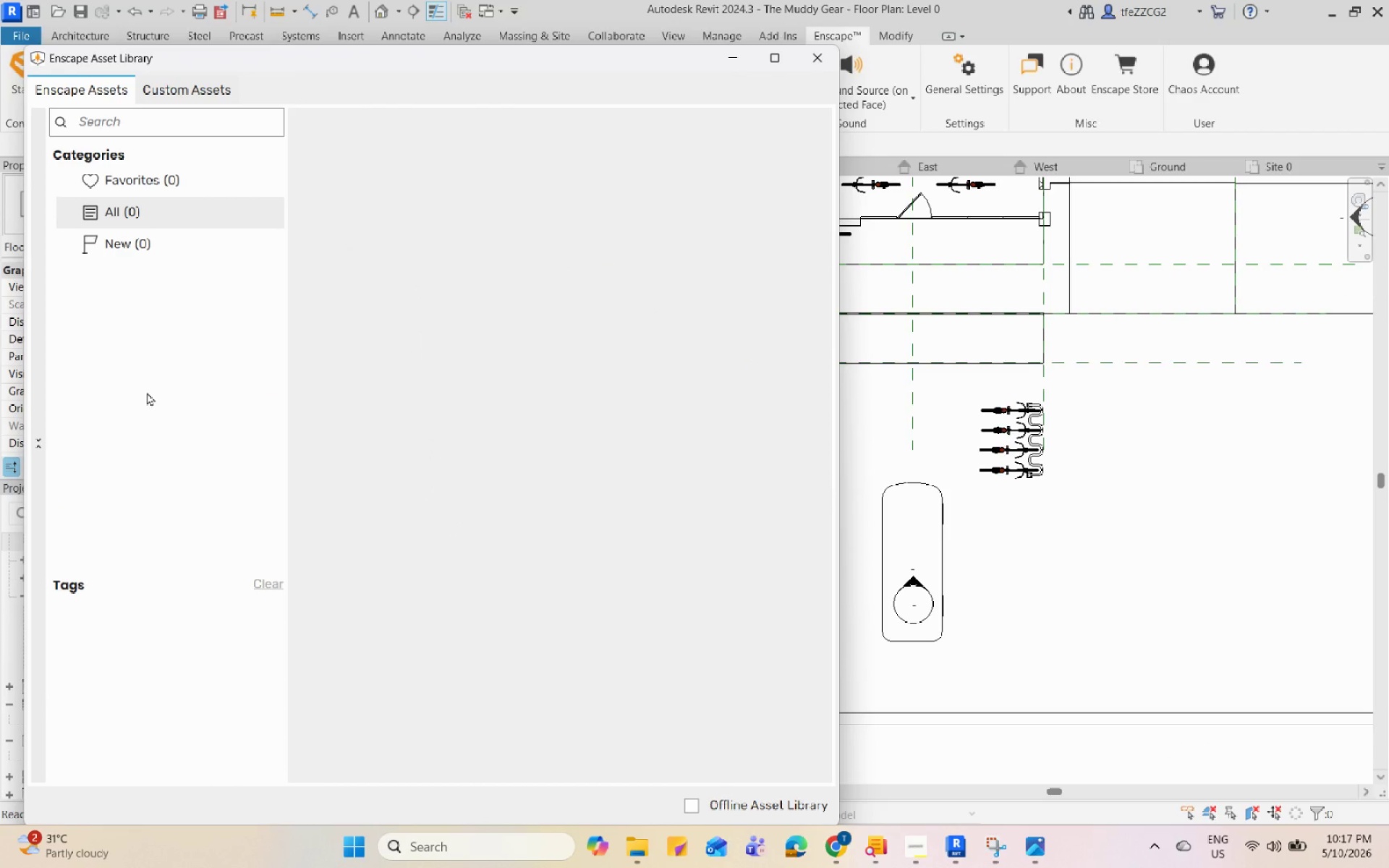 
left_click([156, 529])
 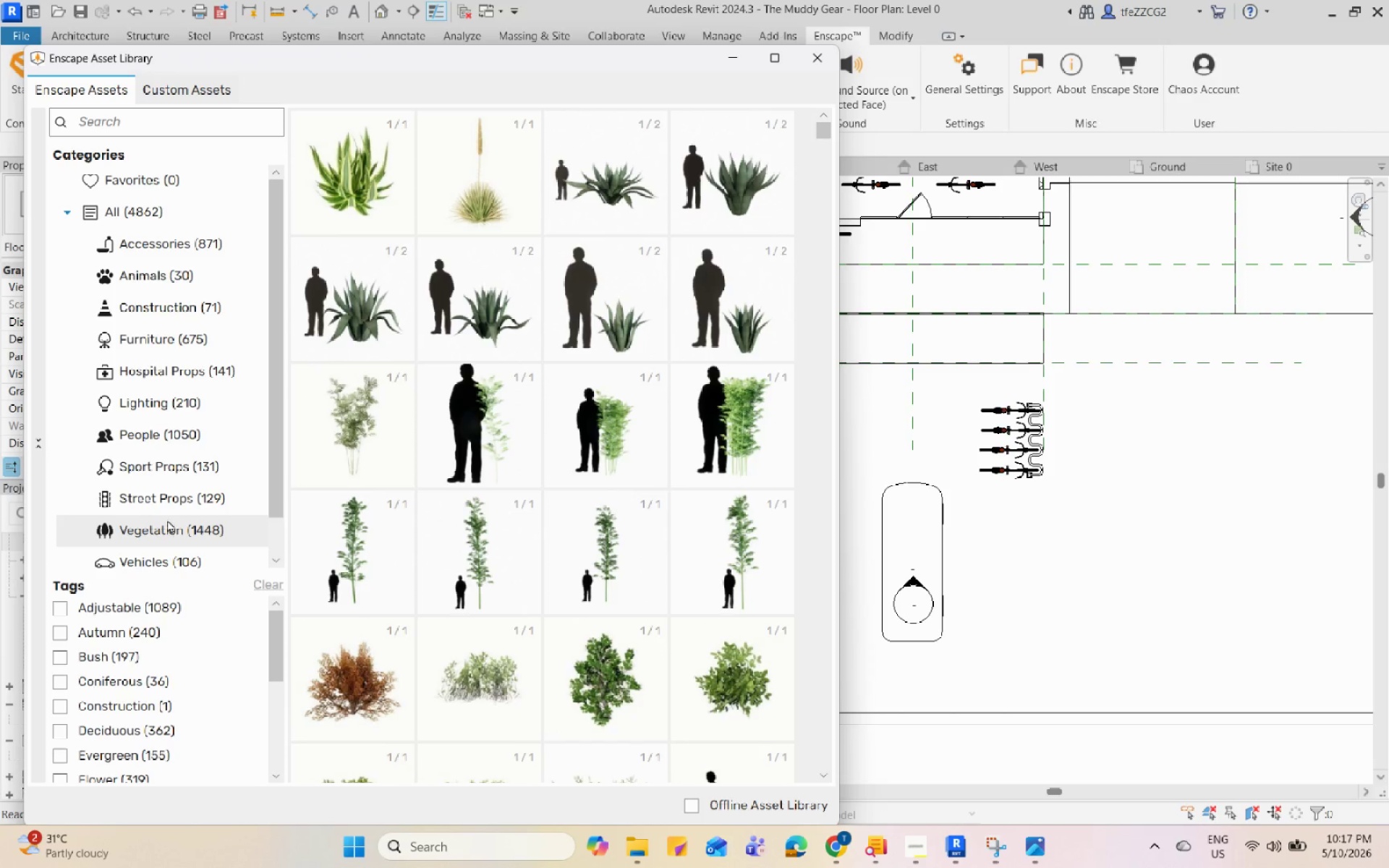 
scroll: coordinate [594, 530], scroll_direction: down, amount: 2.0
 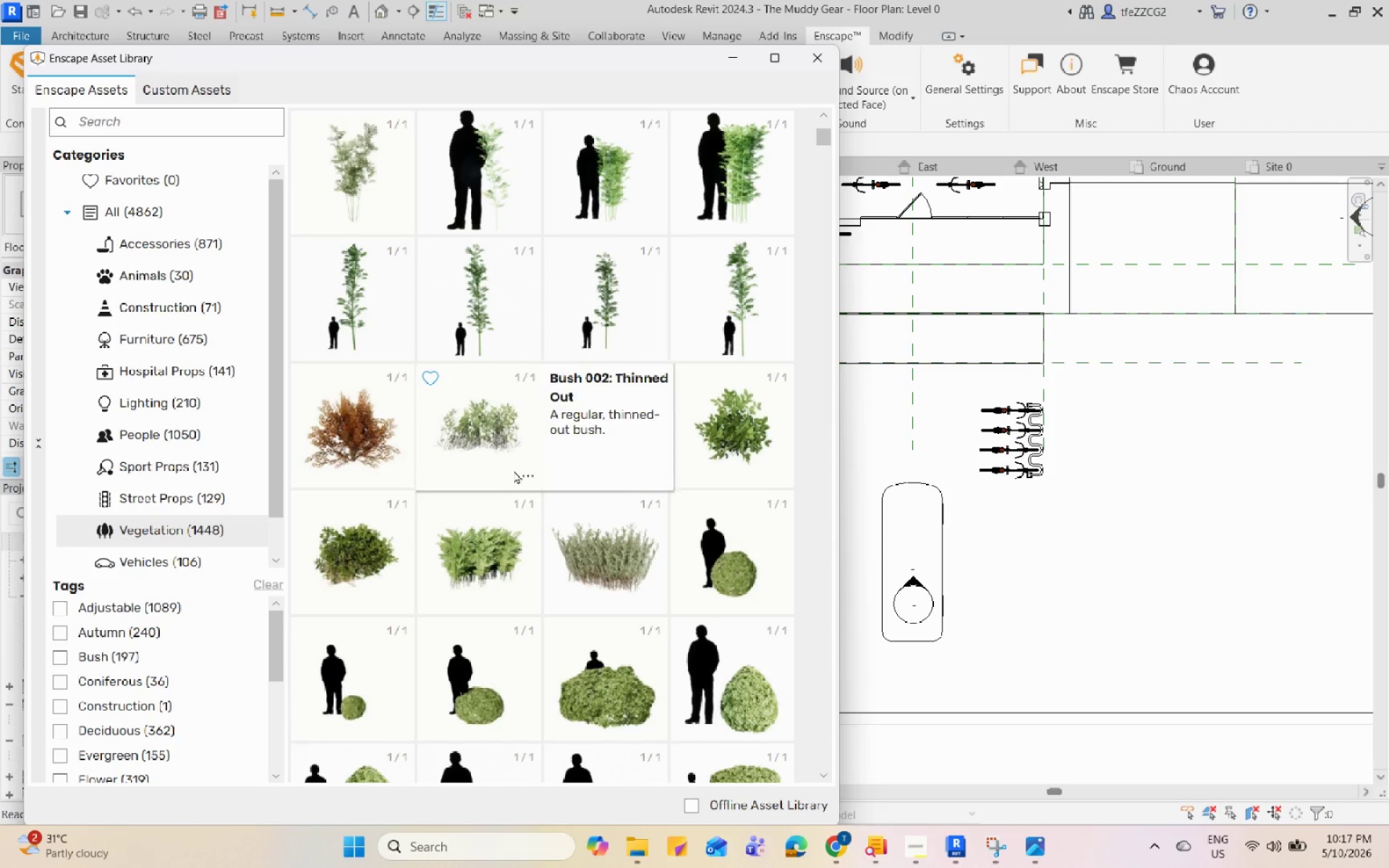 
double_click([517, 457])
 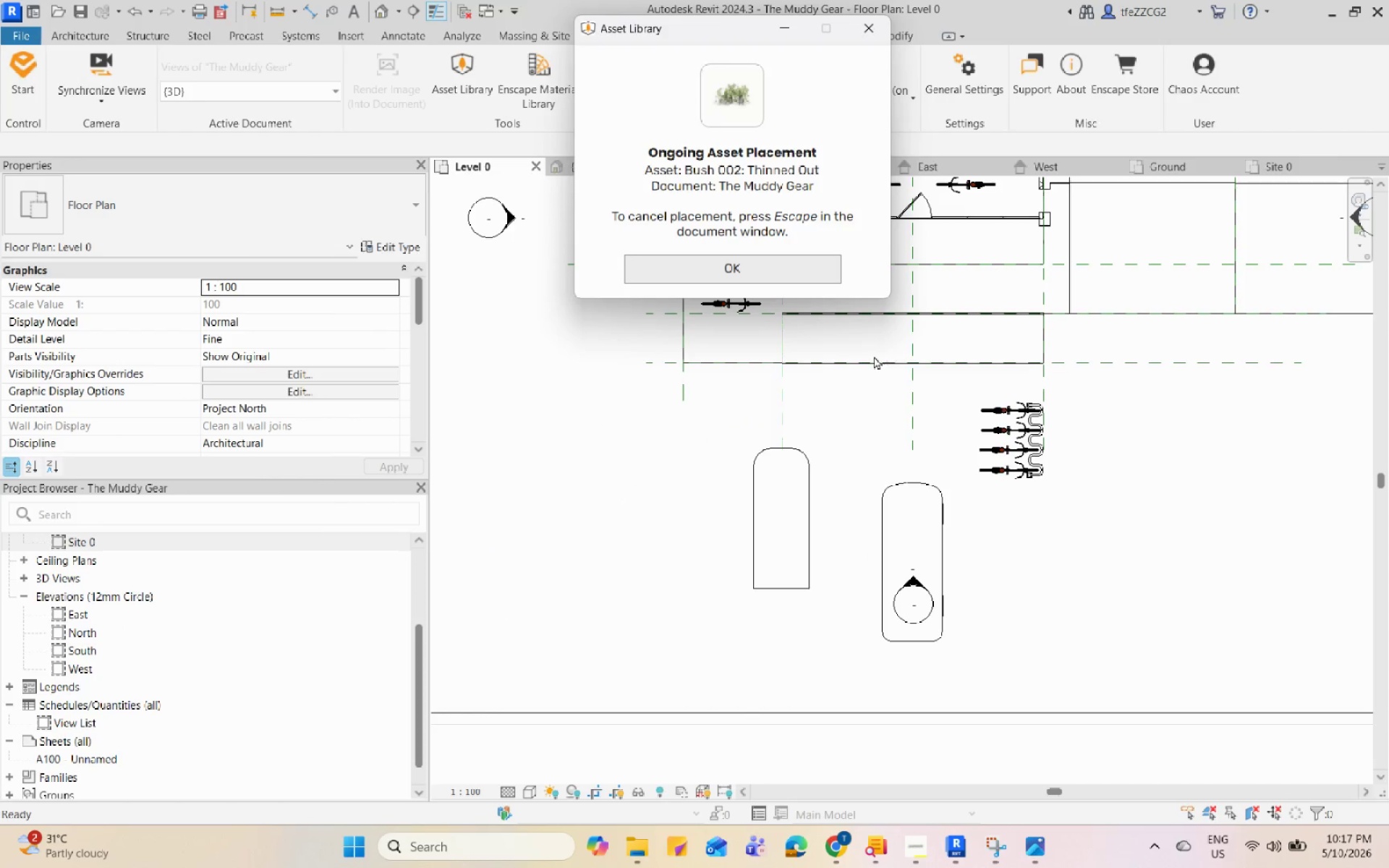 
scroll: coordinate [762, 473], scroll_direction: none, amount: 0.0
 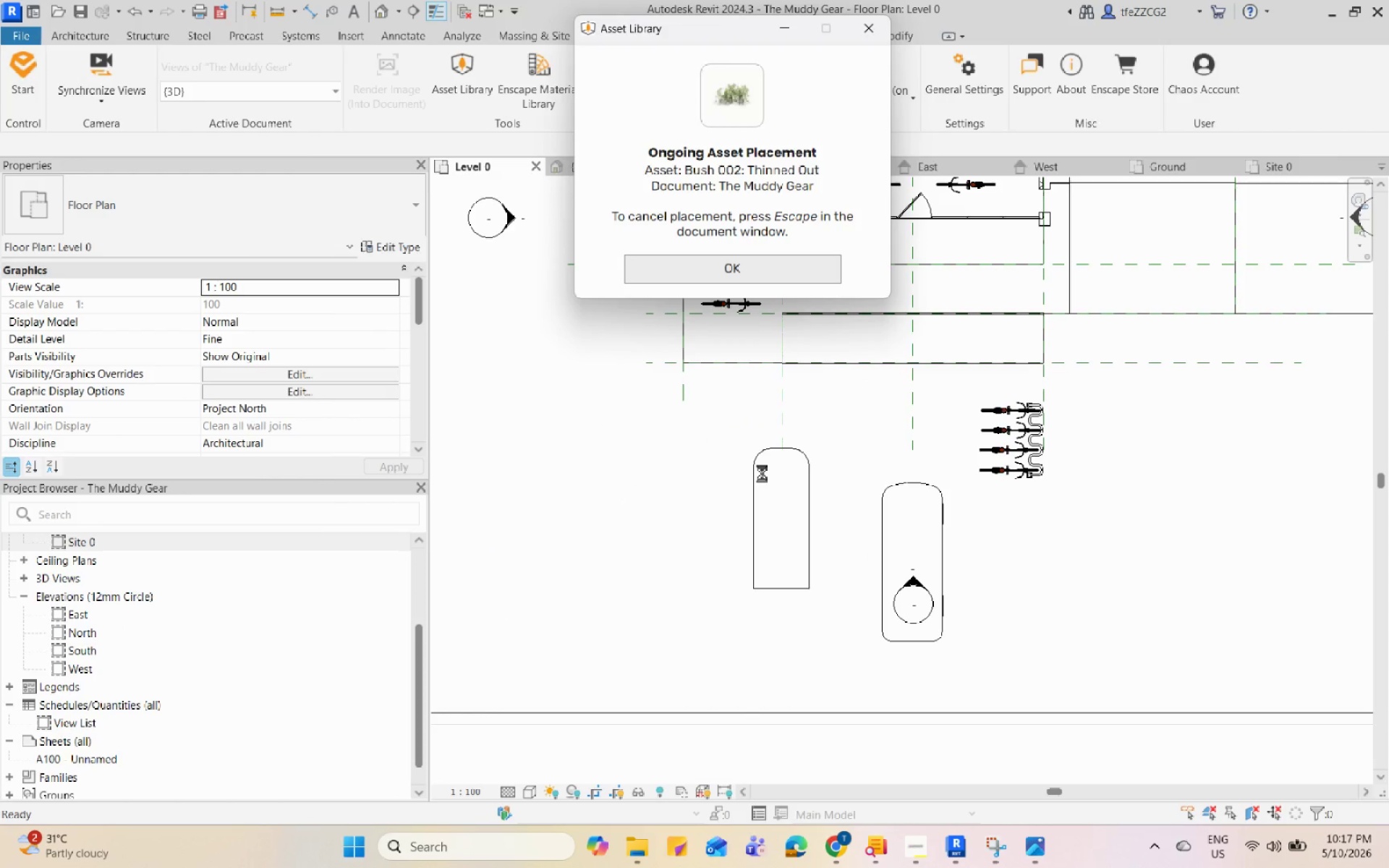 
scroll: coordinate [762, 473], scroll_direction: down, amount: 3.0
 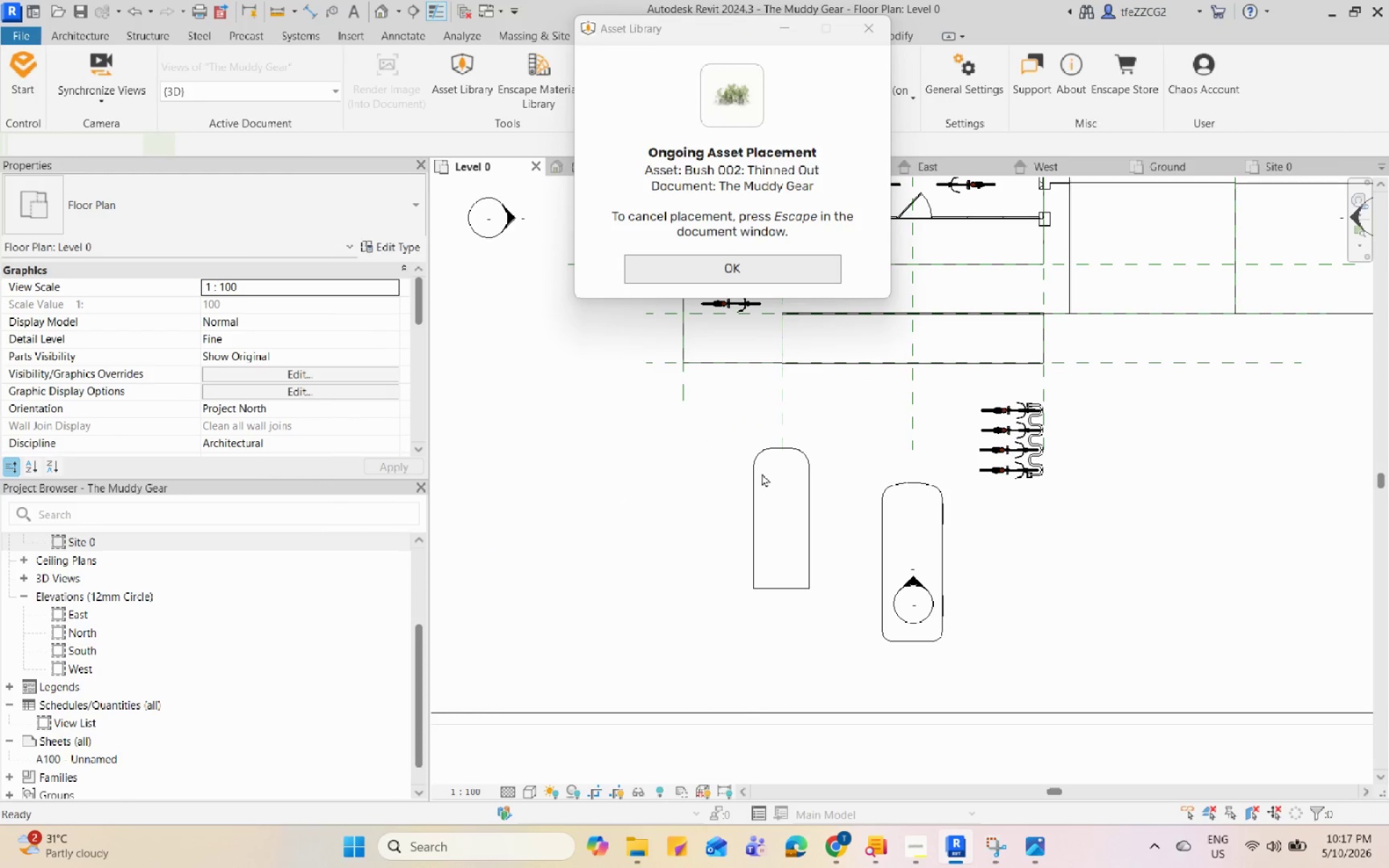 
scroll: coordinate [726, 472], scroll_direction: up, amount: 7.0
 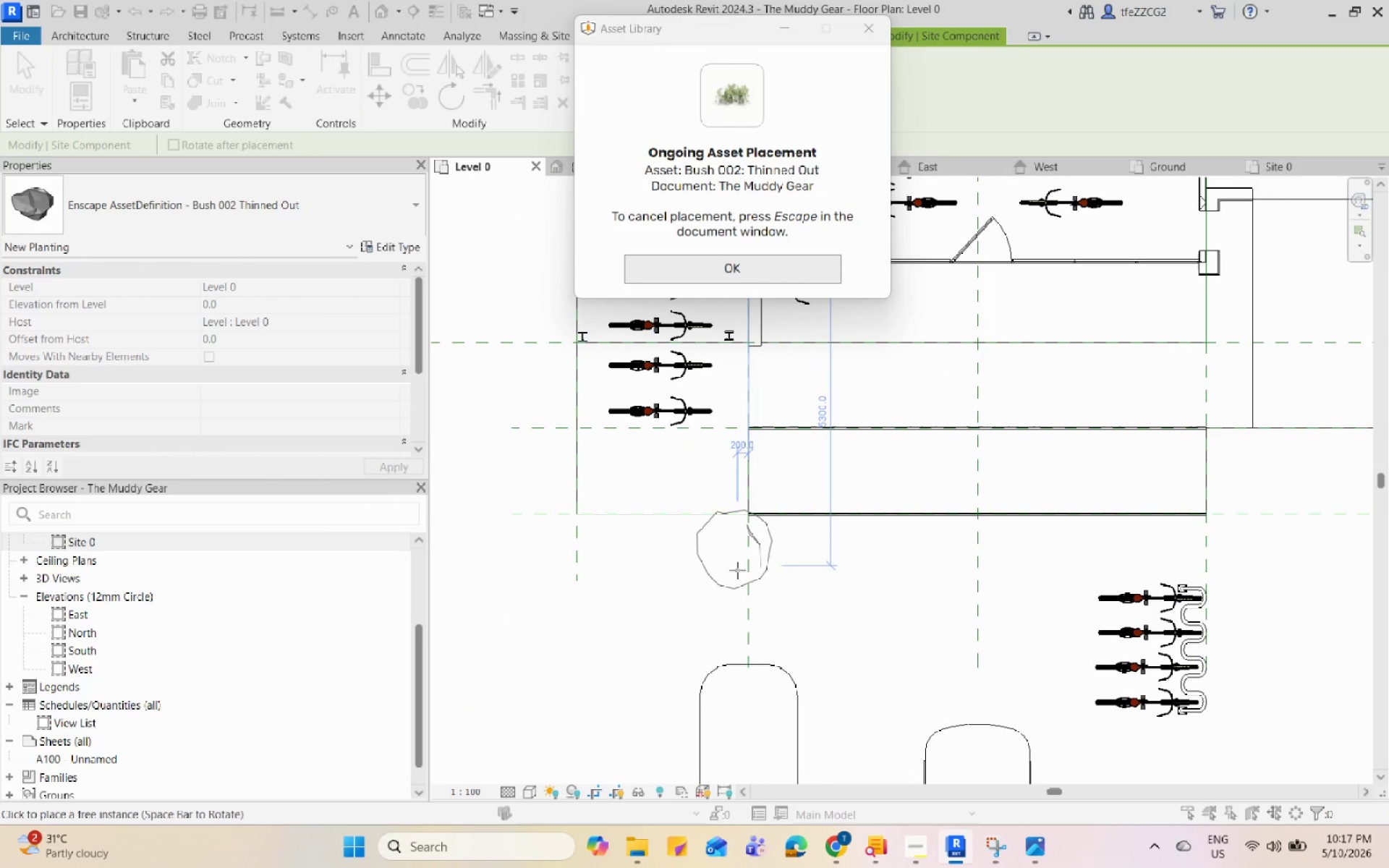 
left_click([737, 571])
 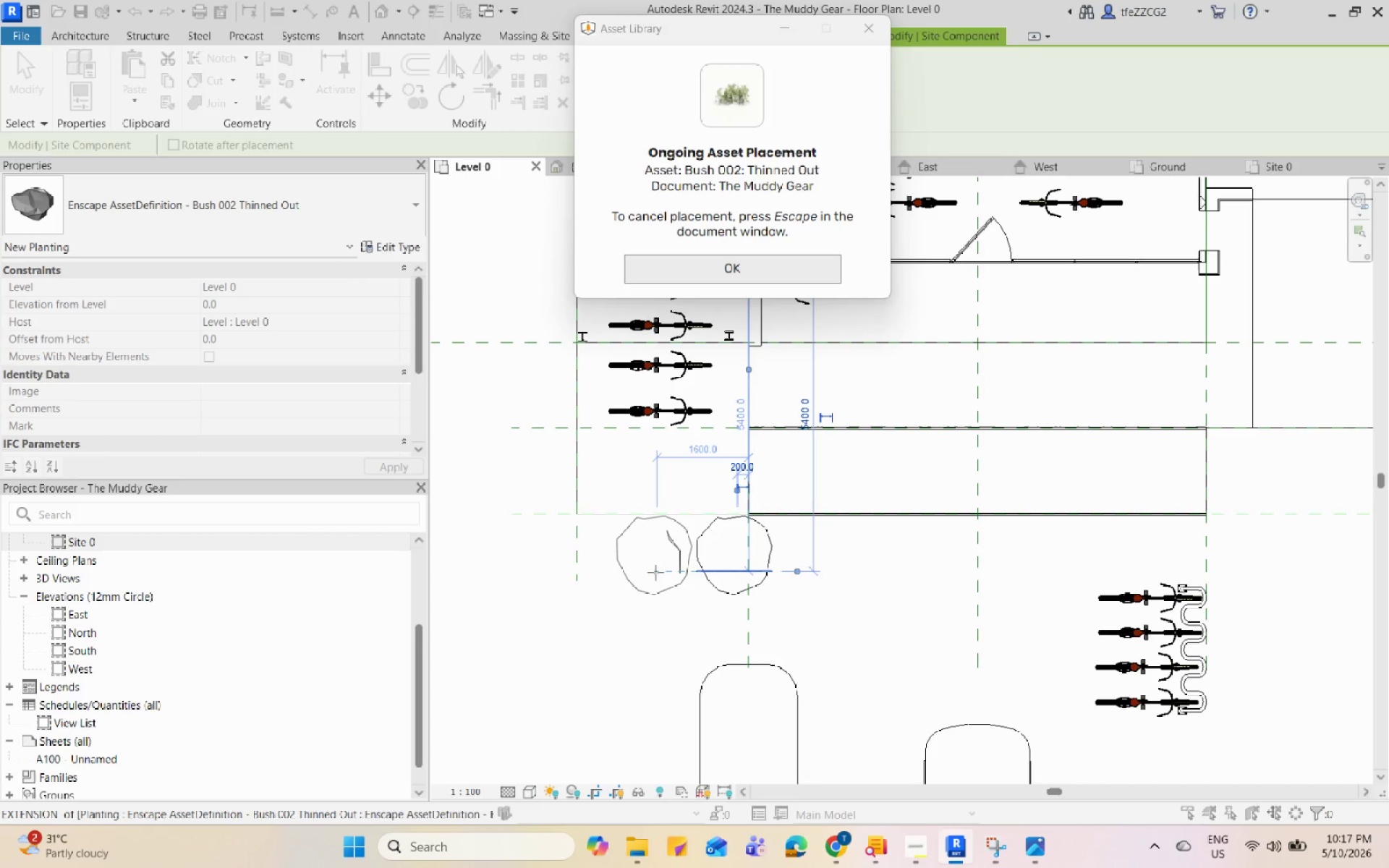 
left_click([655, 572])
 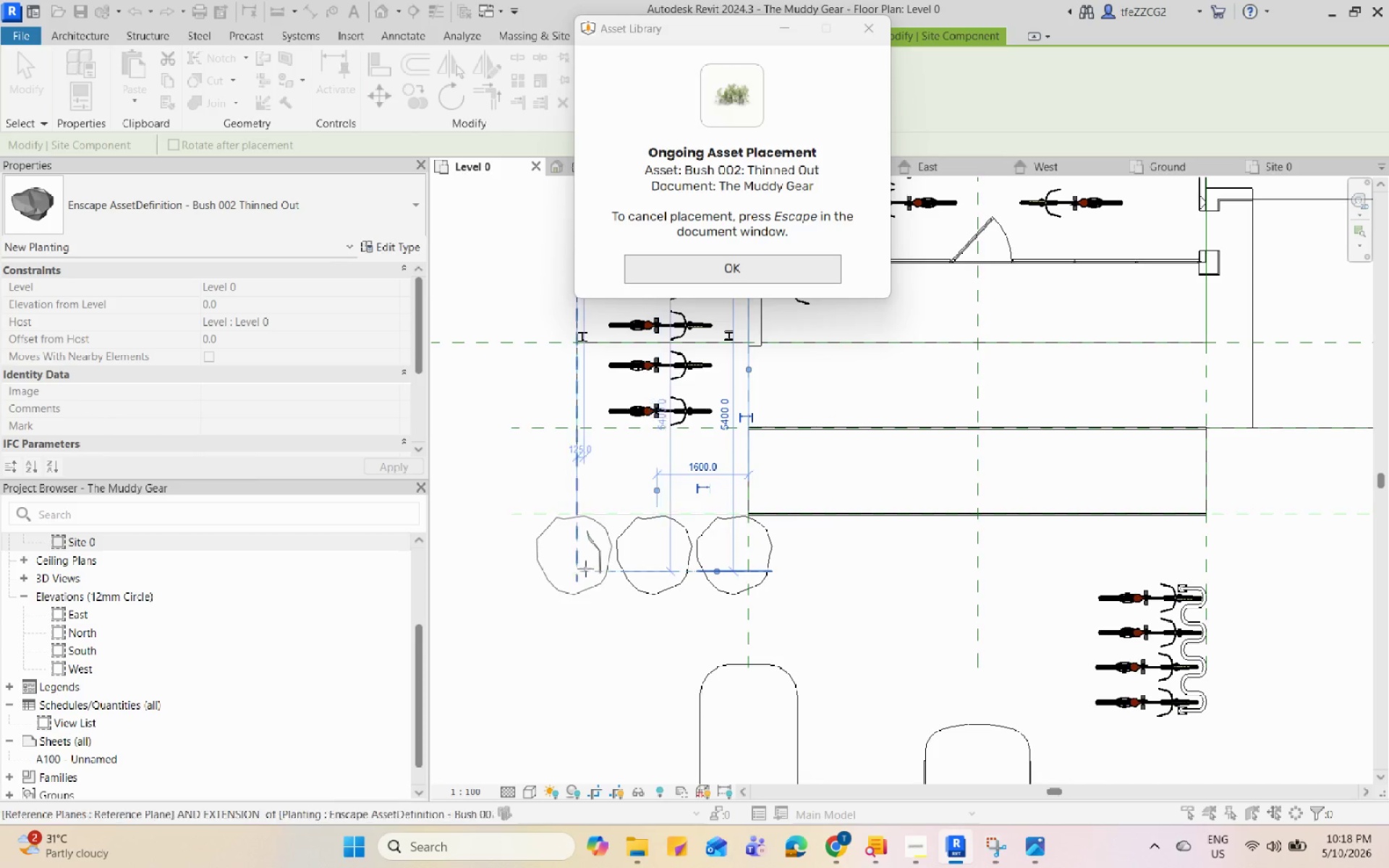 
left_click([586, 569])
 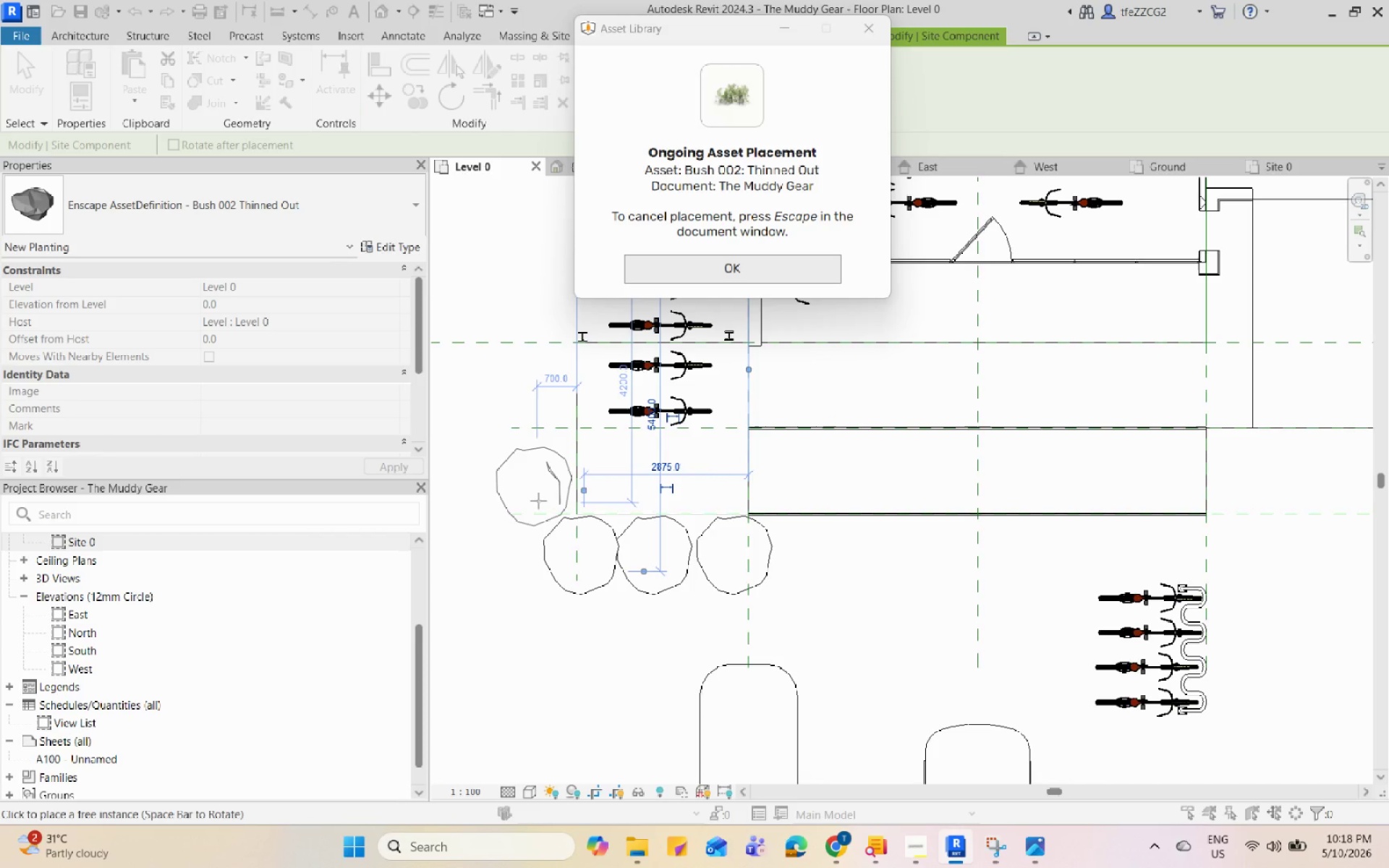 
left_click([540, 500])
 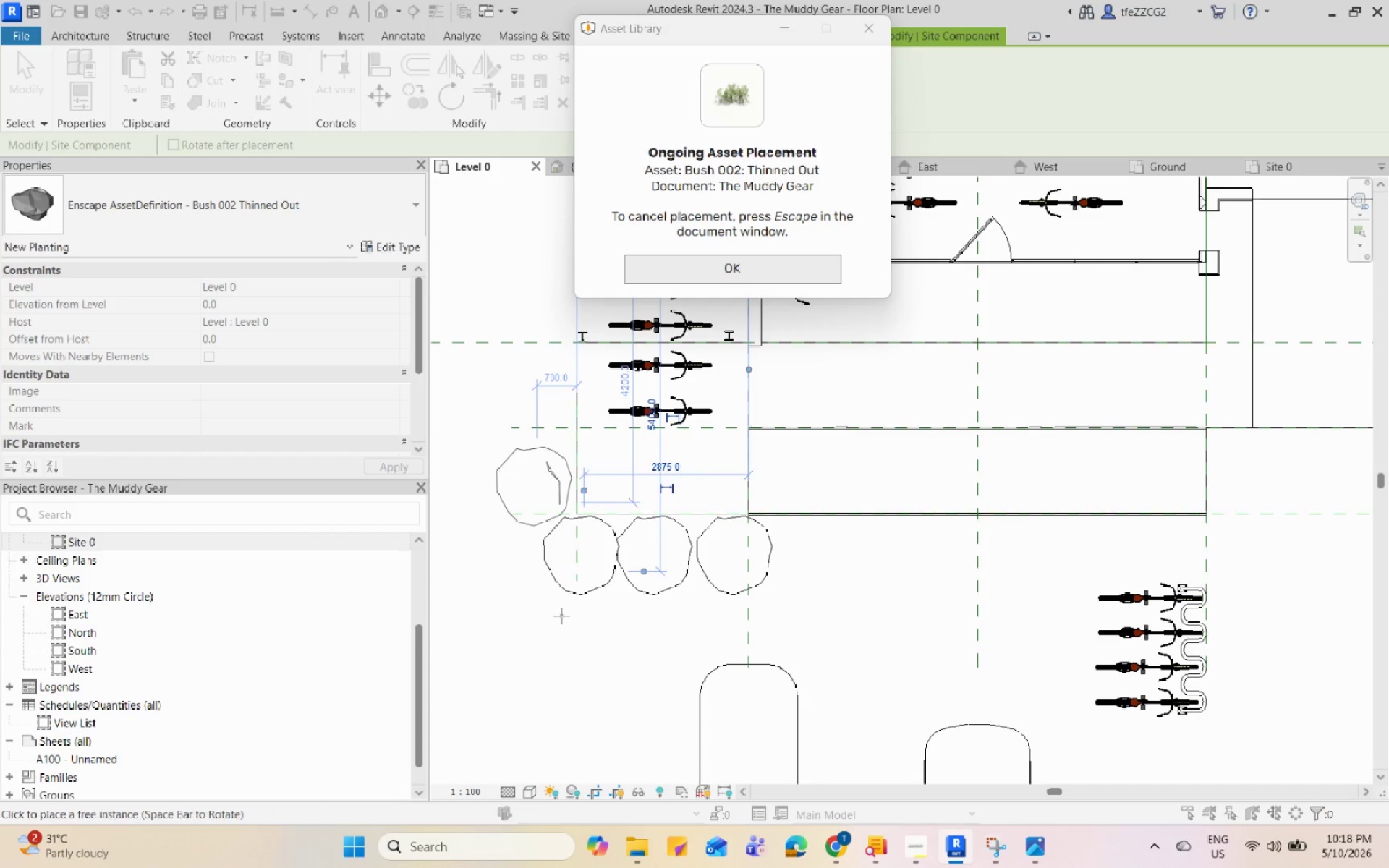 
scroll: coordinate [718, 597], scroll_direction: none, amount: 0.0
 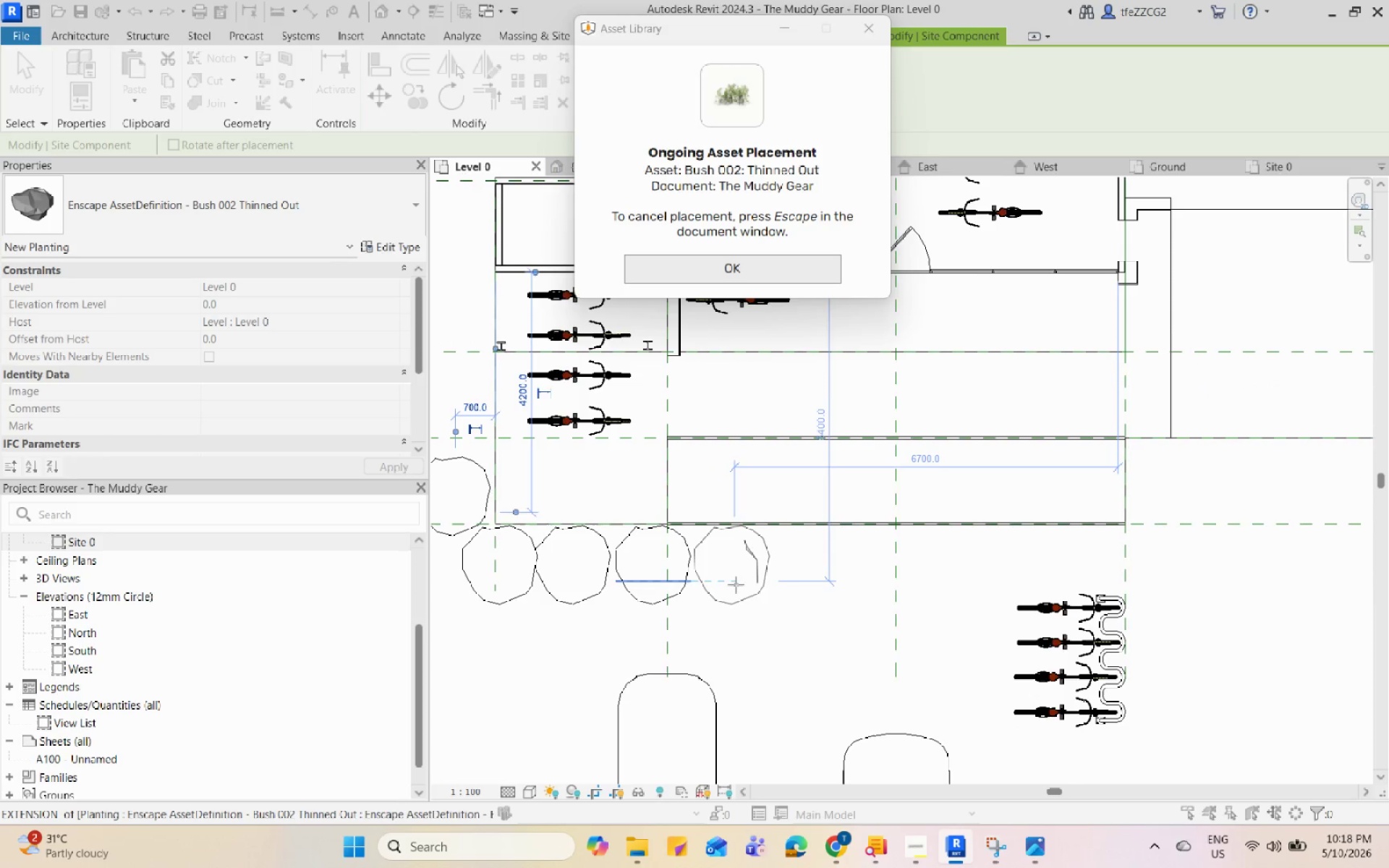 
left_click([738, 584])
 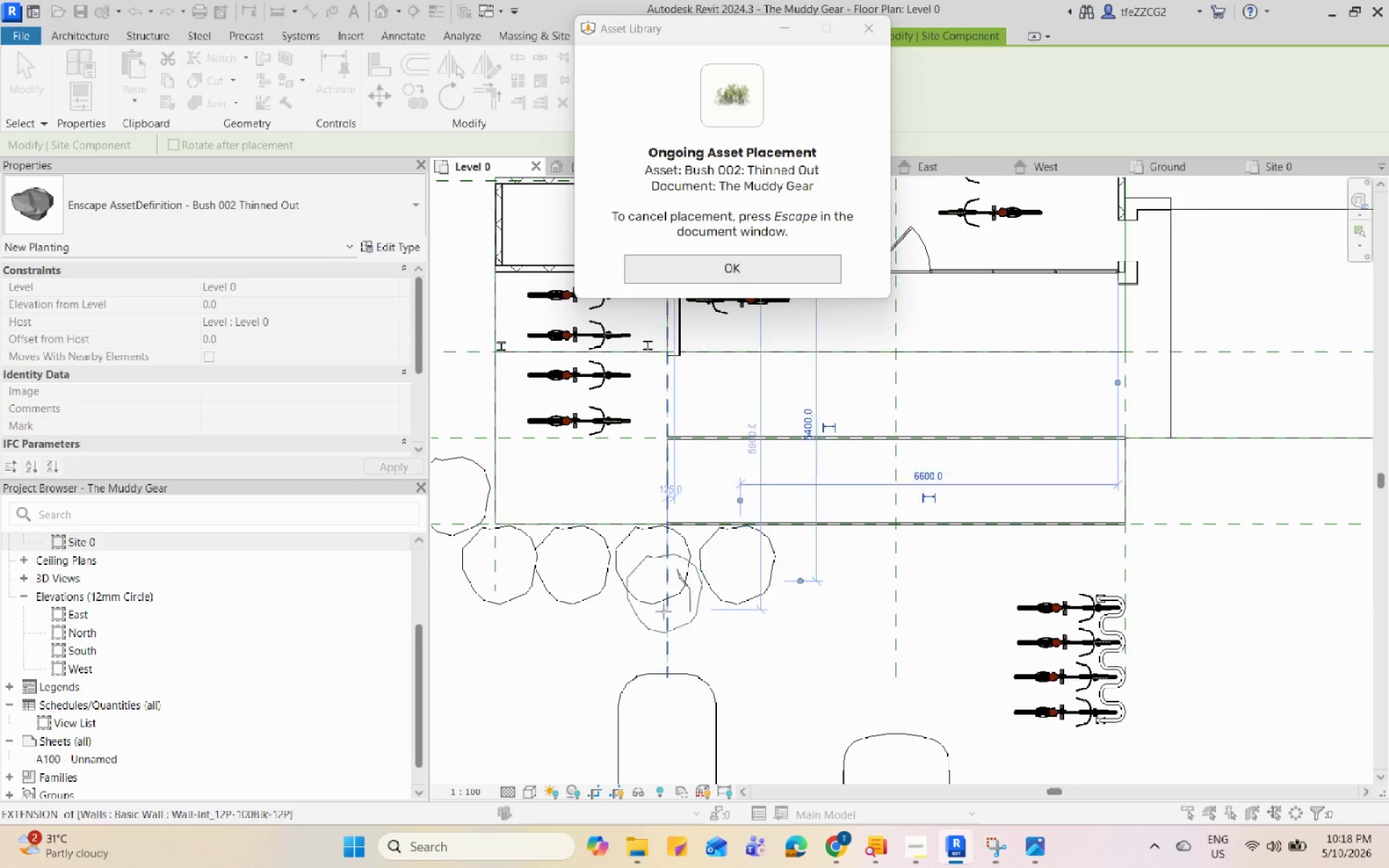 
scroll: coordinate [893, 595], scroll_direction: down, amount: 11.0
 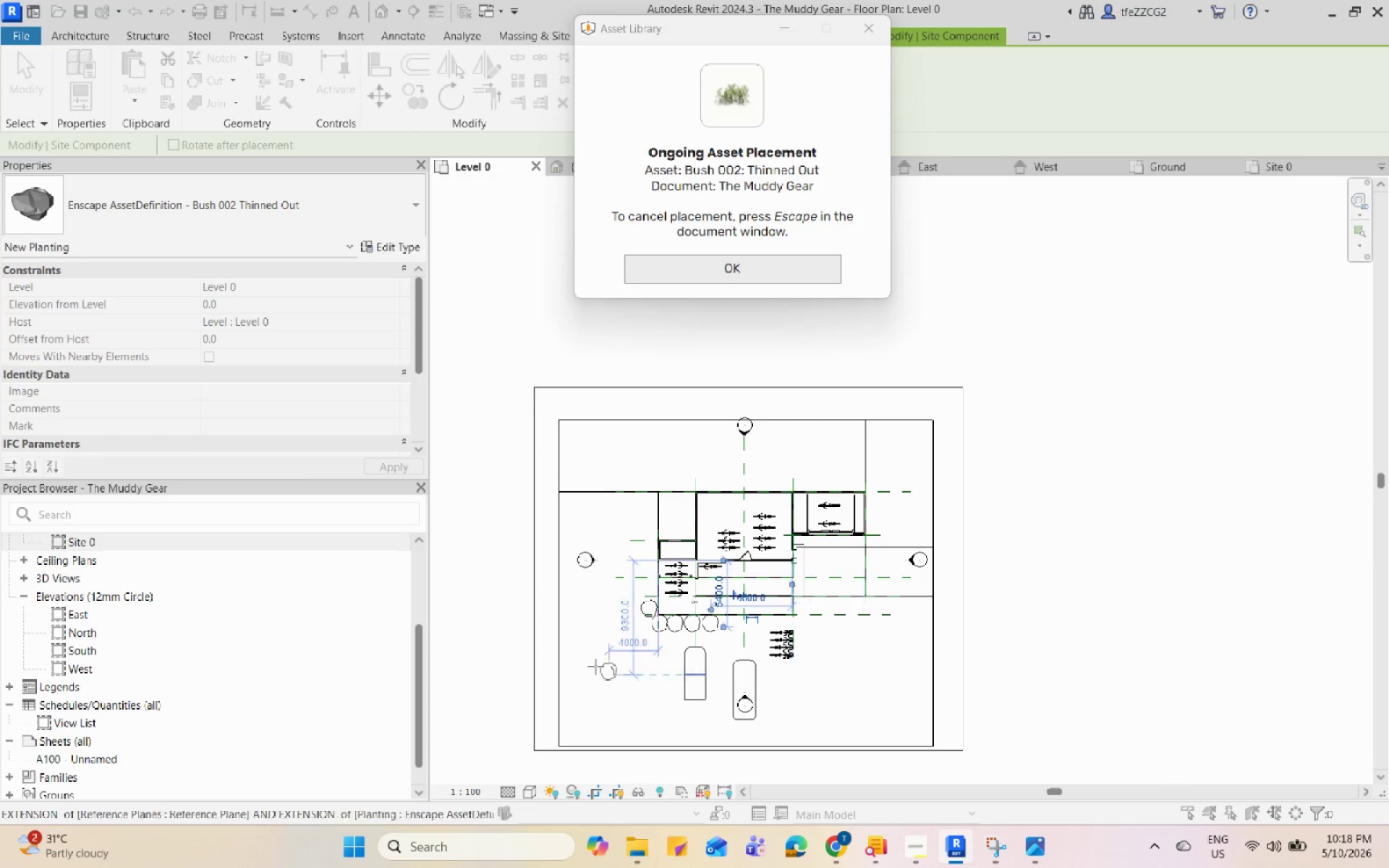 
scroll: coordinate [633, 573], scroll_direction: up, amount: 7.0
 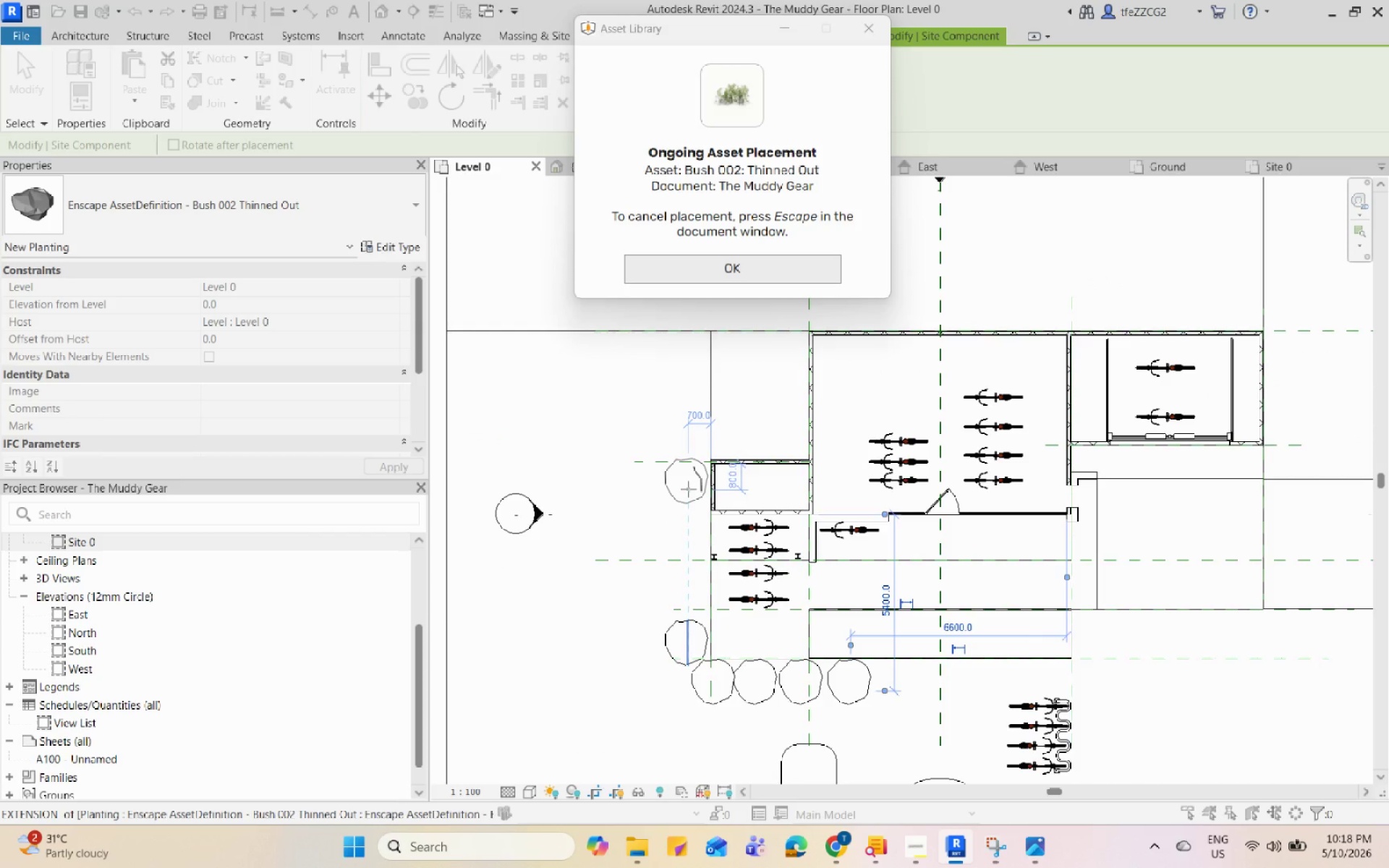 
left_click([688, 489])
 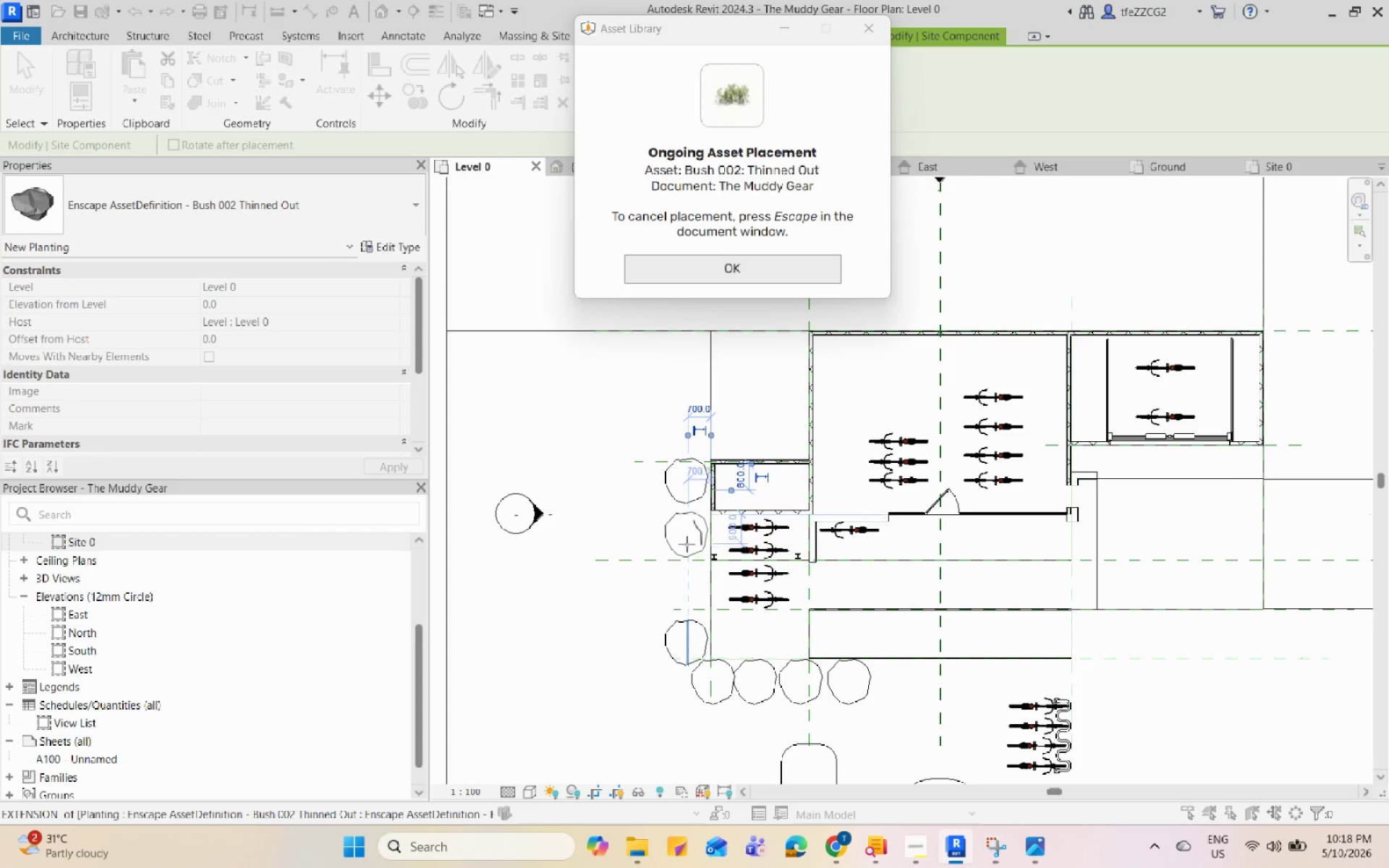 
left_click([689, 538])
 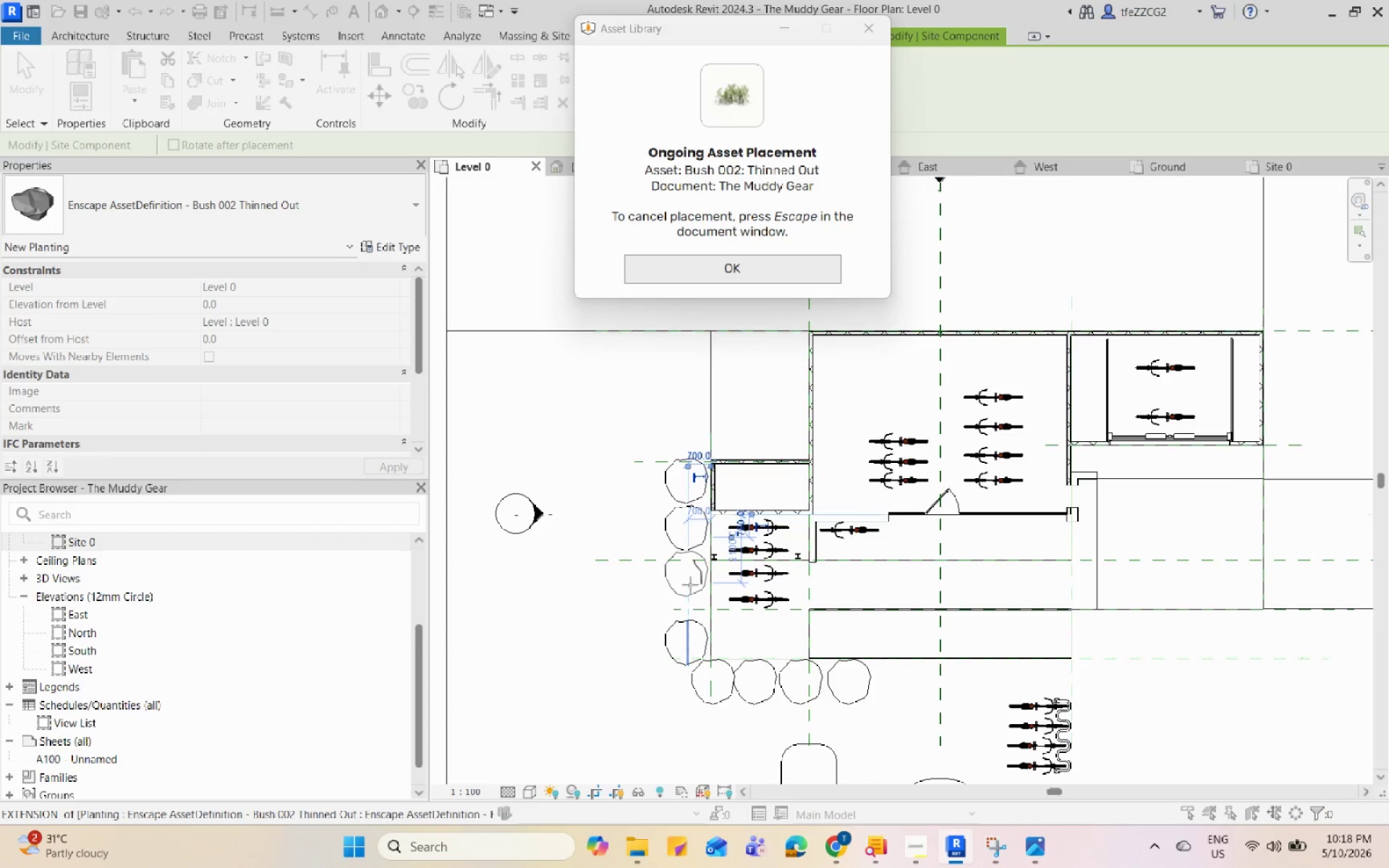 
left_click([690, 584])
 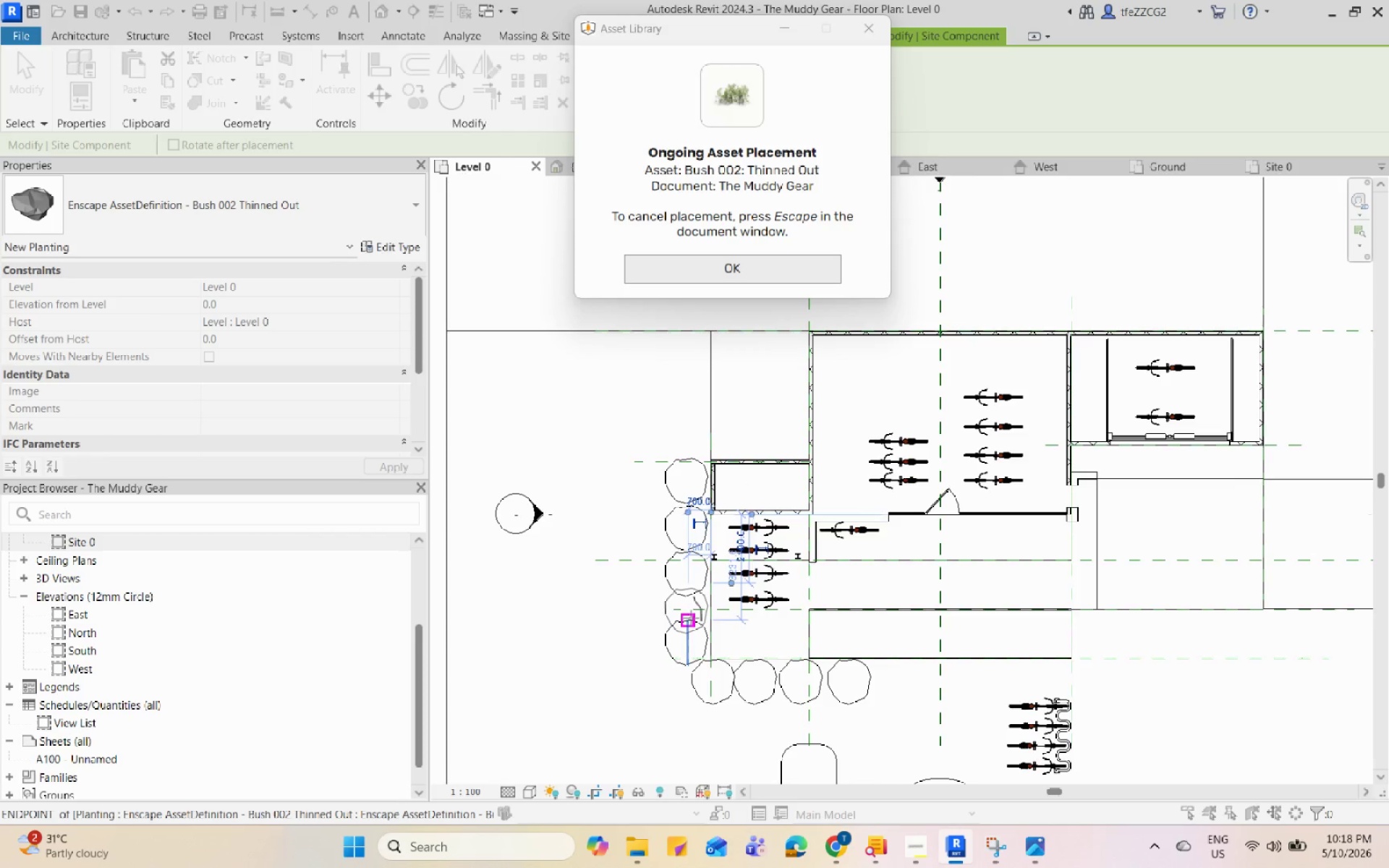 
left_click([692, 616])
 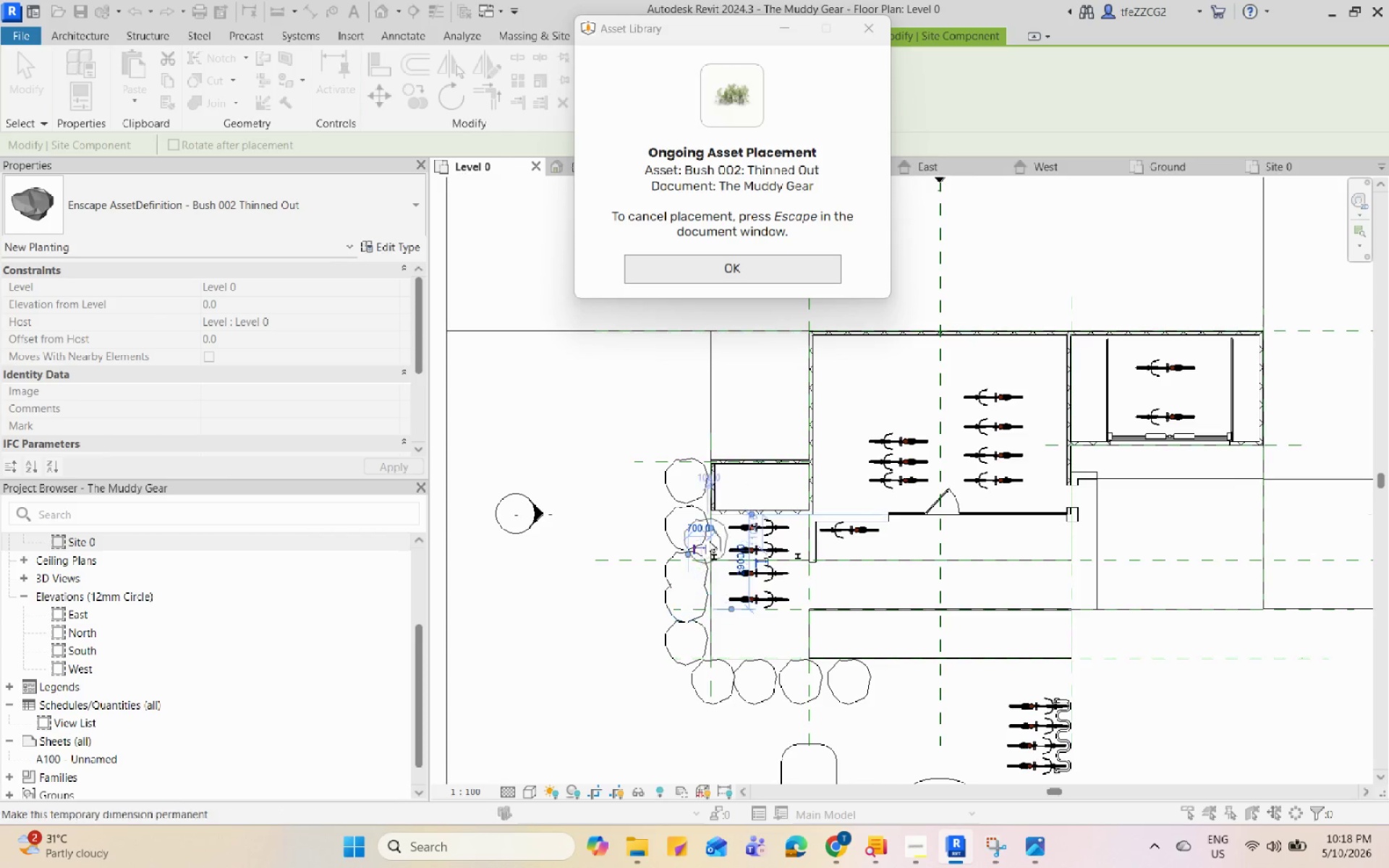 
key(Escape)
 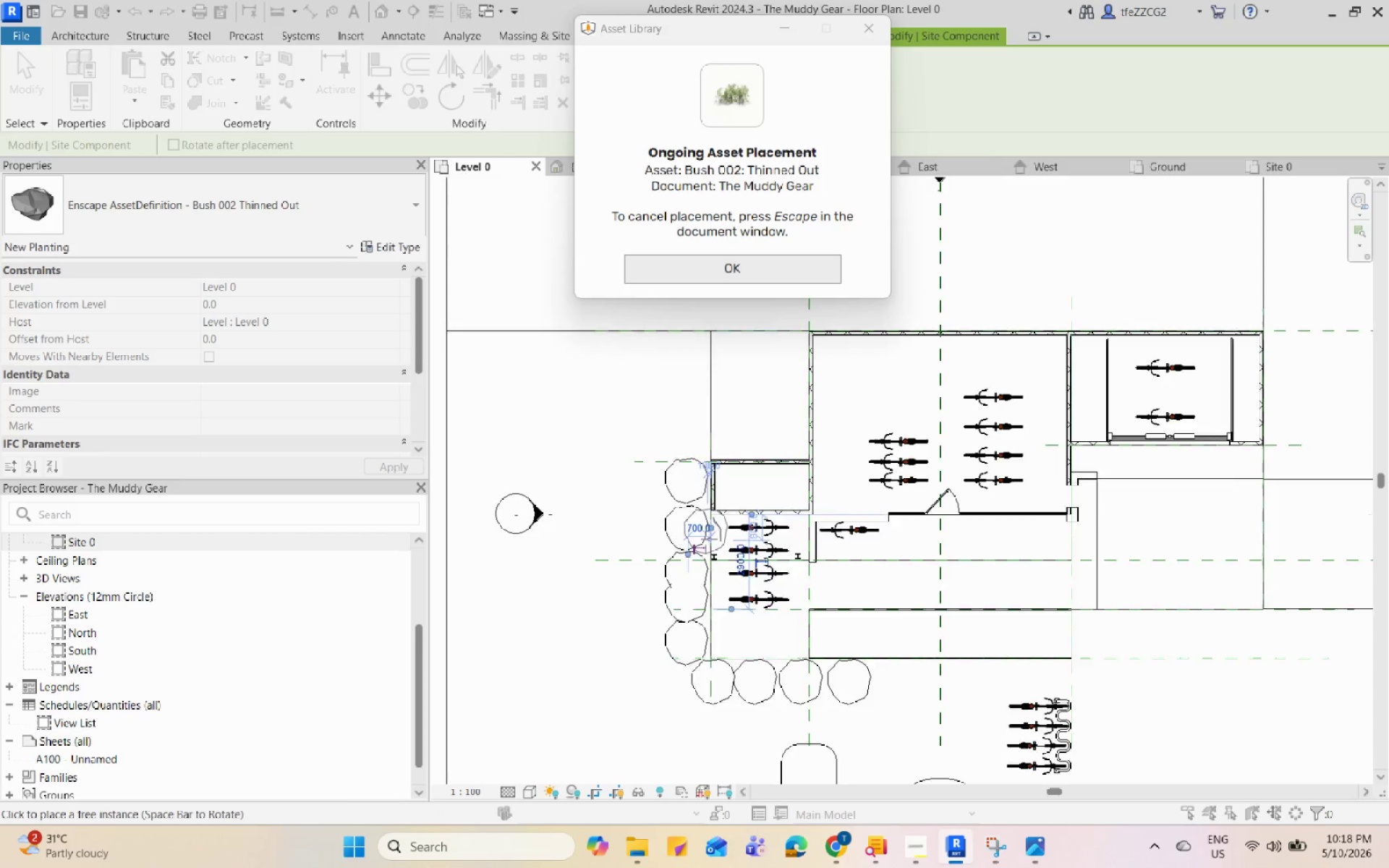 
scroll: coordinate [709, 539], scroll_direction: down, amount: 5.0
 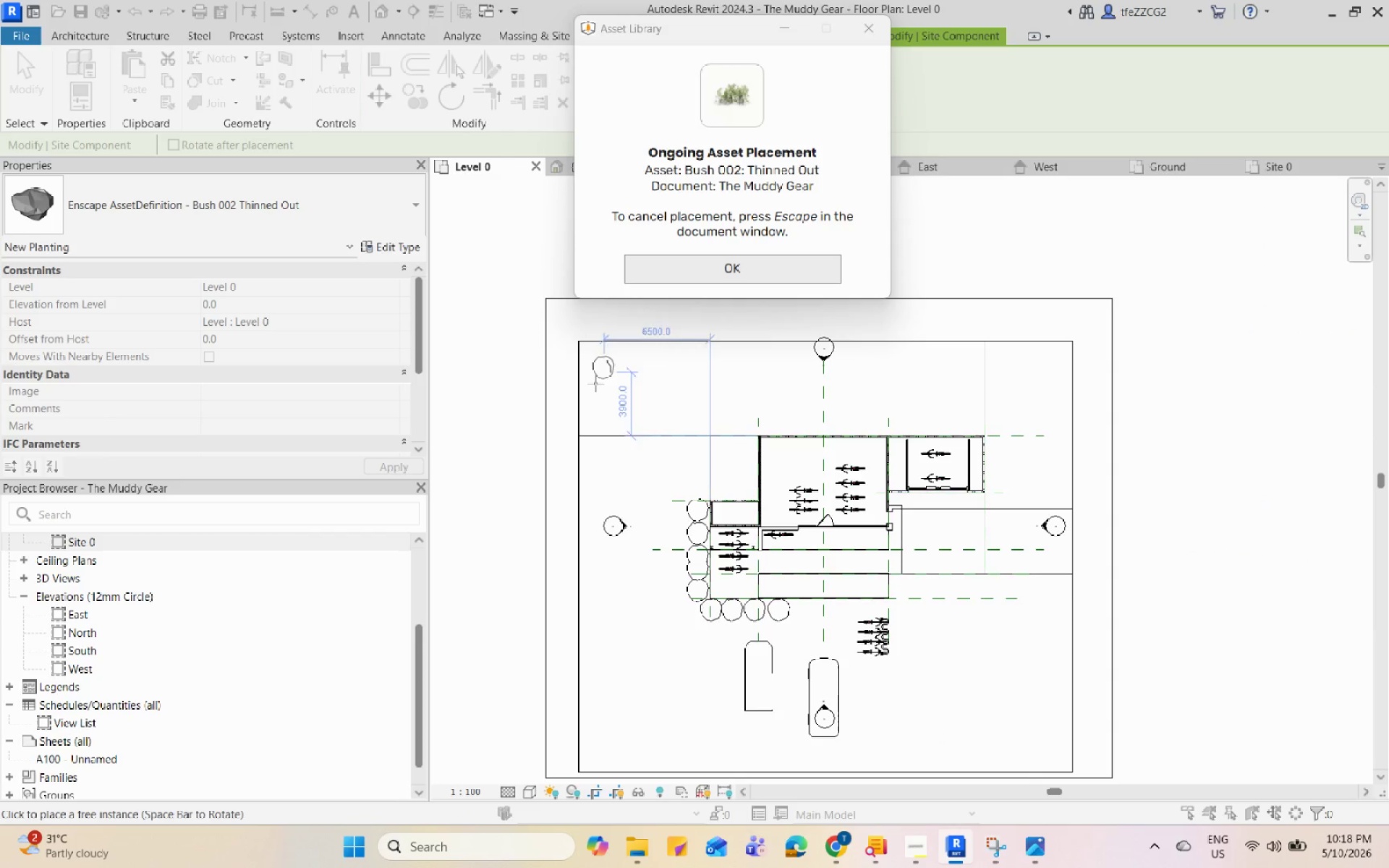 
key(Escape)
 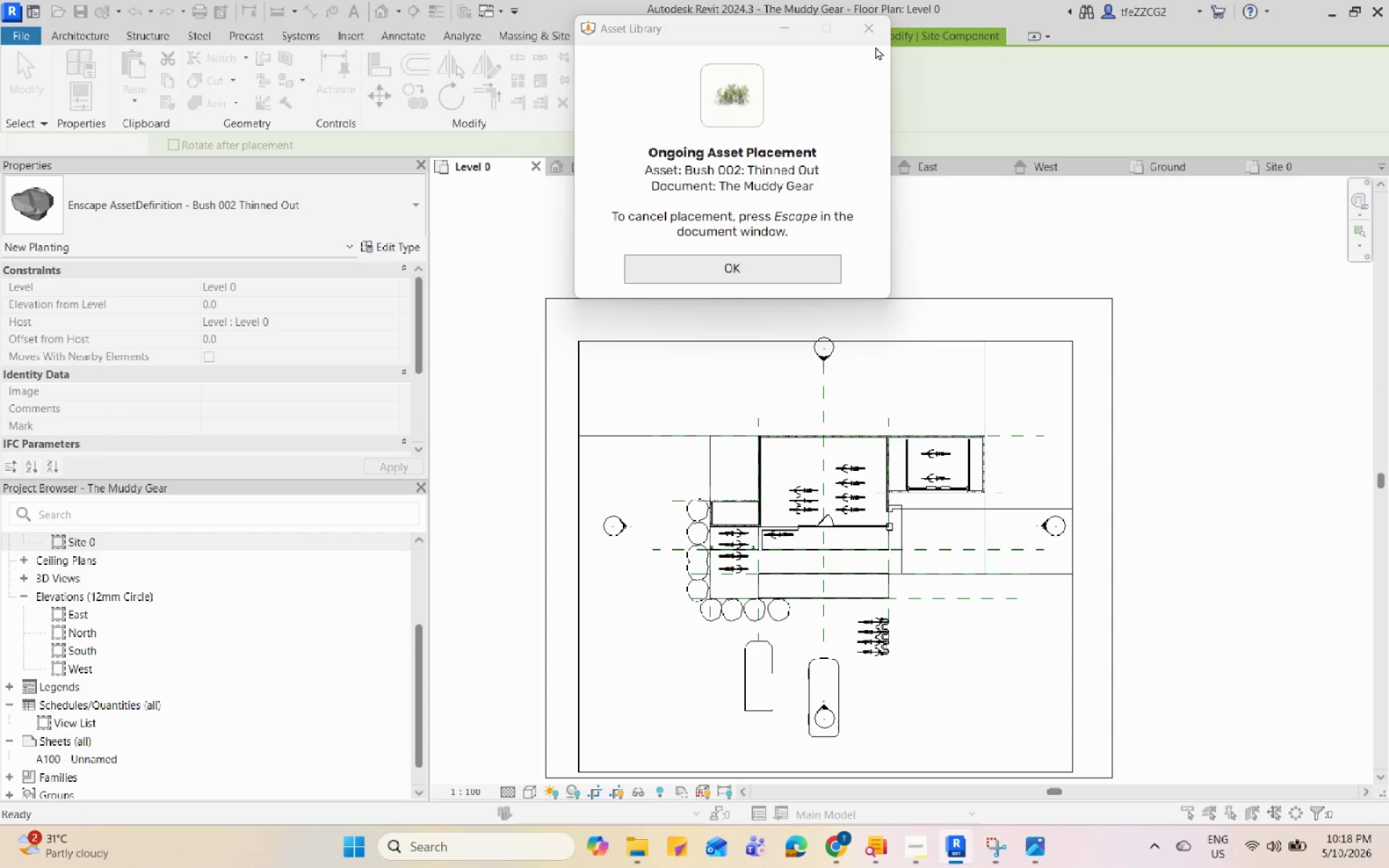 
left_click([879, 32])
 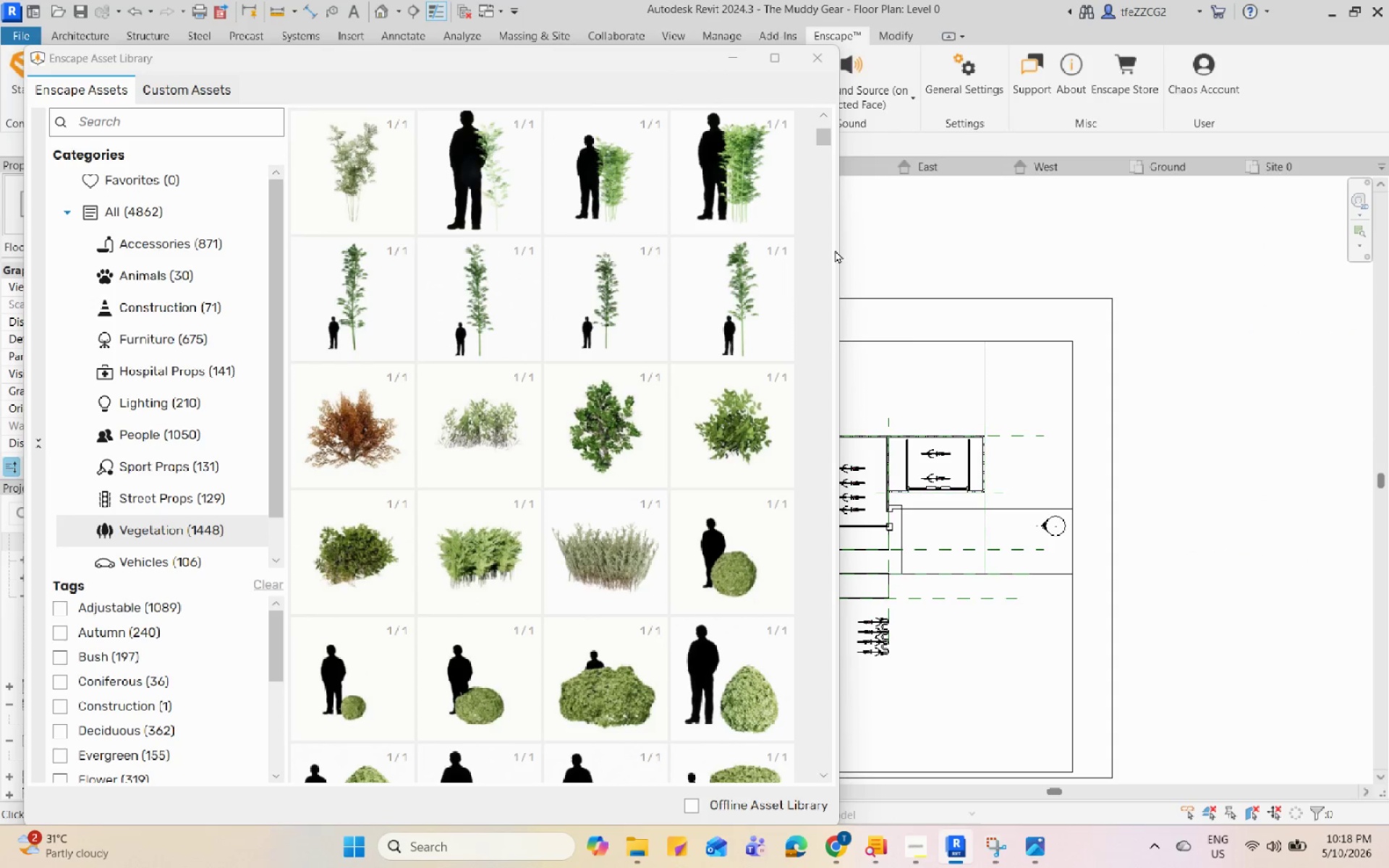 
left_click([749, 225])
 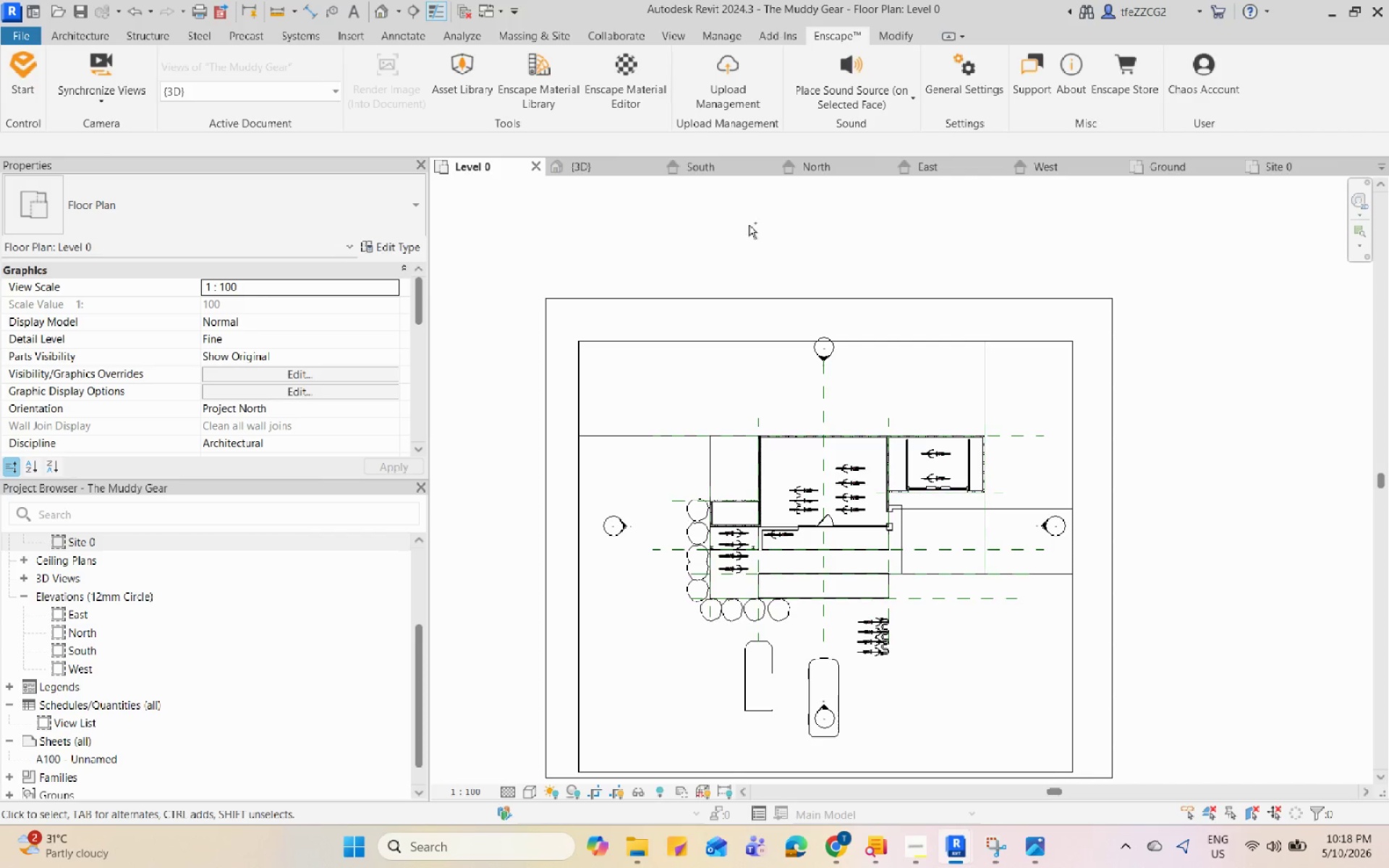 
key(Control+S)
 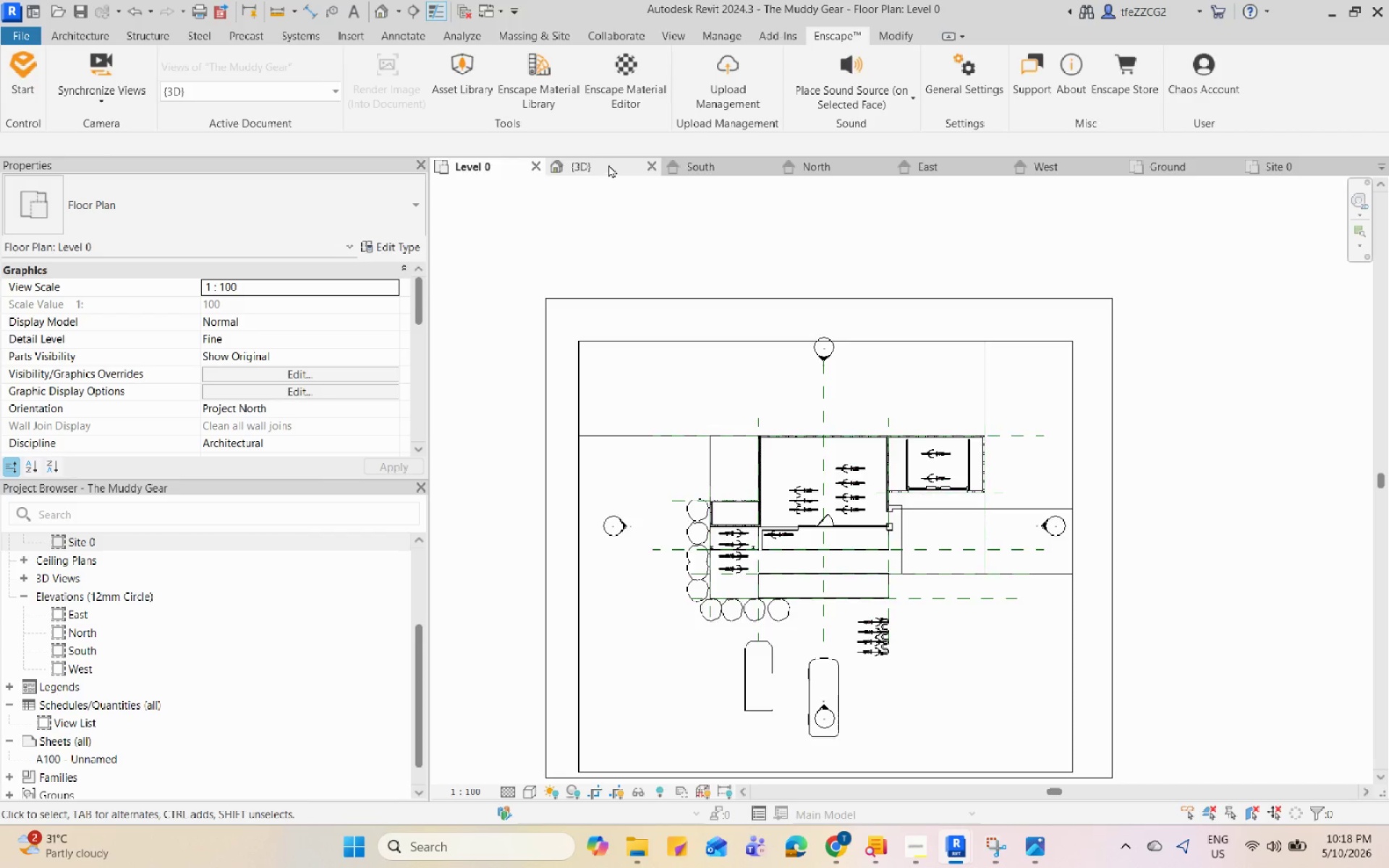 
hold_key(key=ShiftLeft, duration=0.33)
 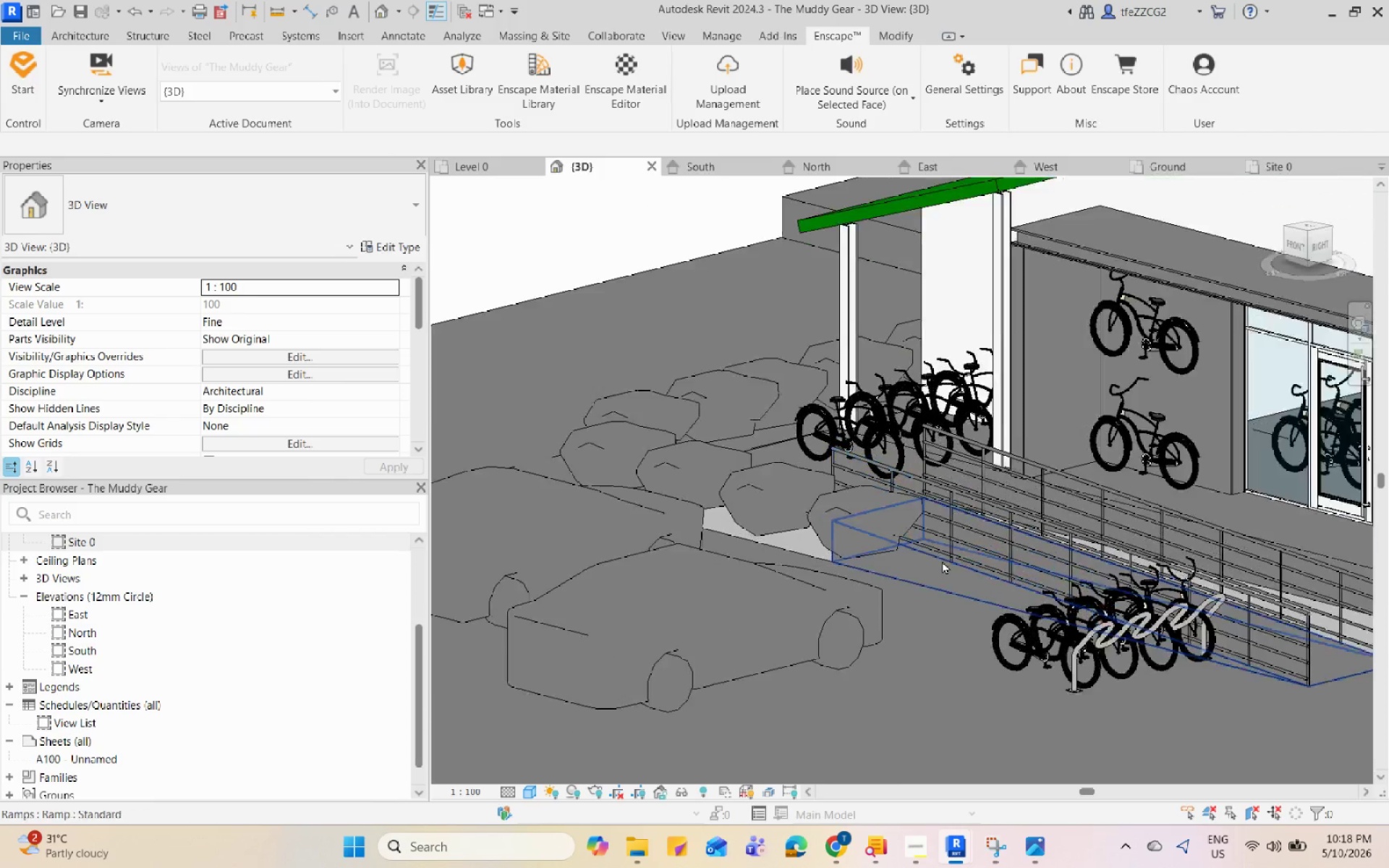 
hold_key(key=ShiftLeft, duration=1.56)
 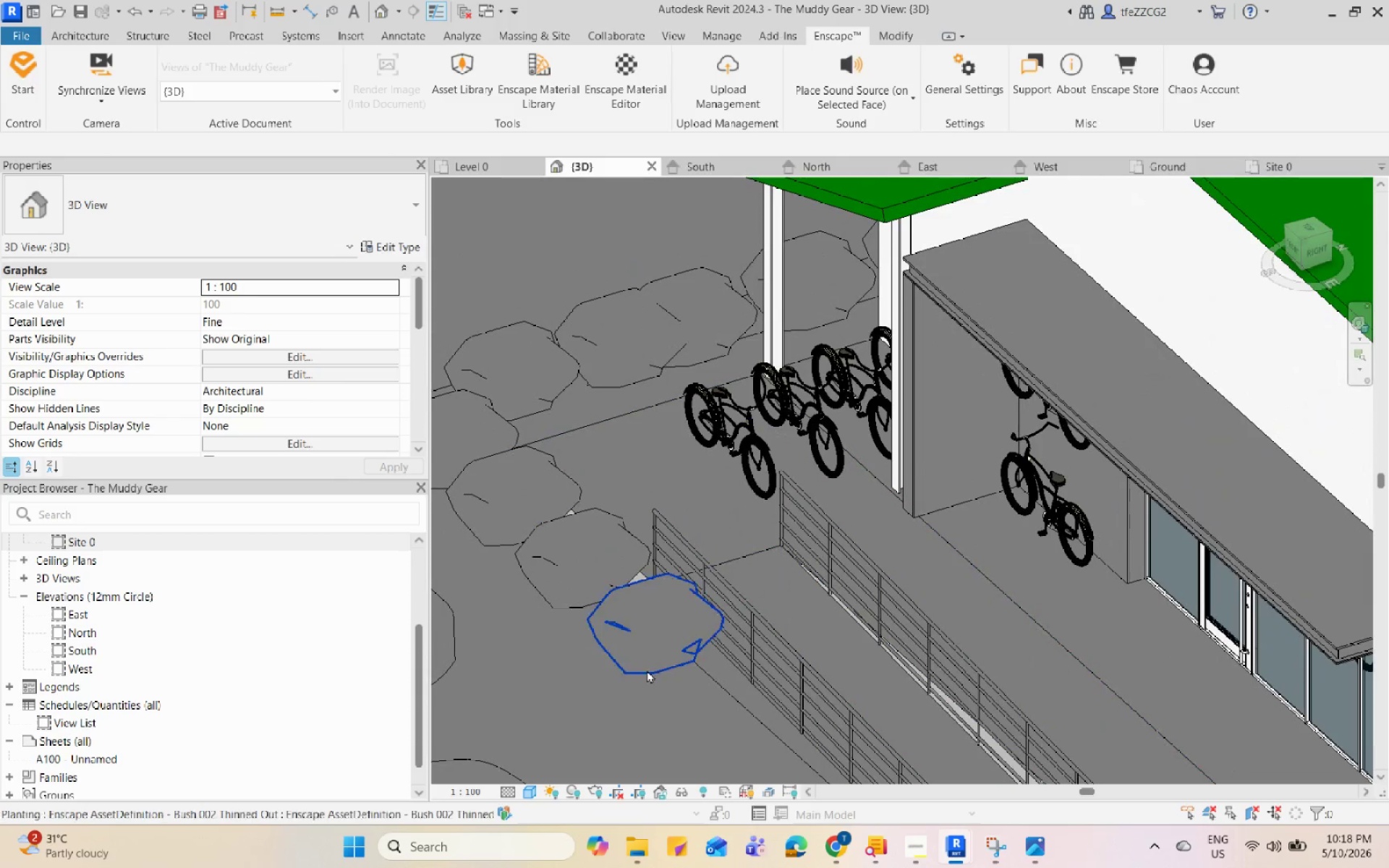 
scroll: coordinate [942, 561], scroll_direction: up, amount: 11.0
 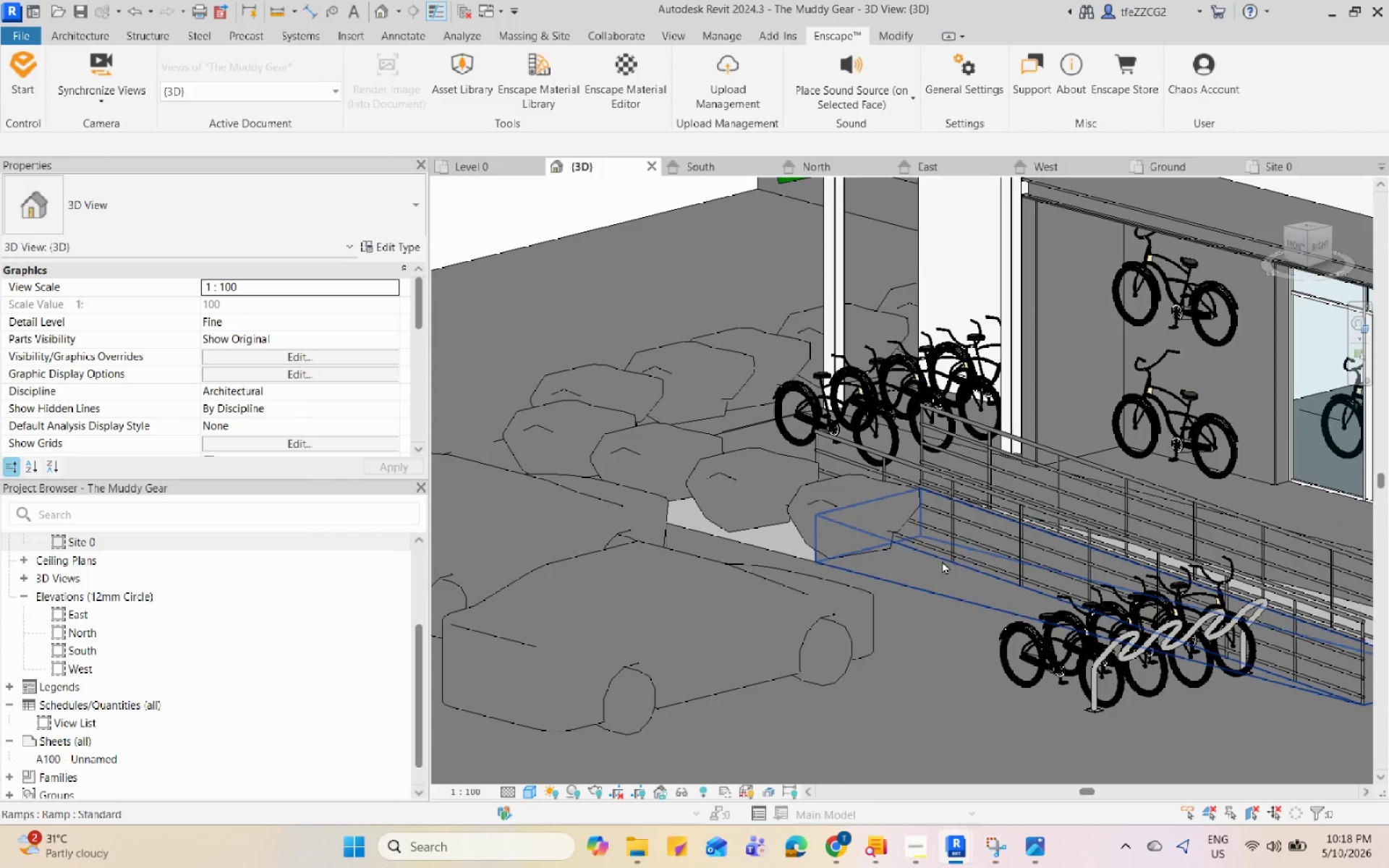 
left_click([650, 673])
 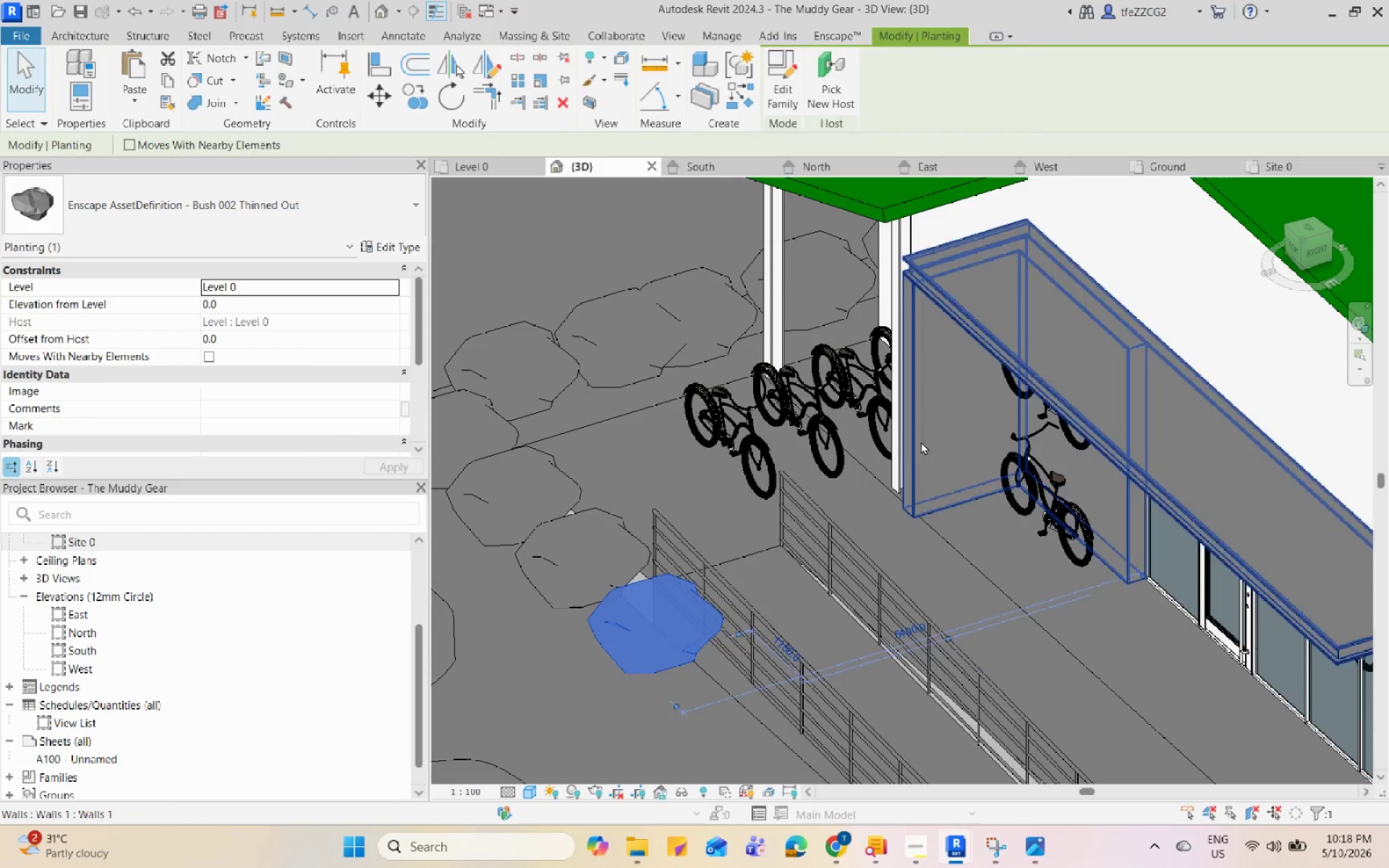 
scroll: coordinate [921, 443], scroll_direction: down, amount: 4.0
 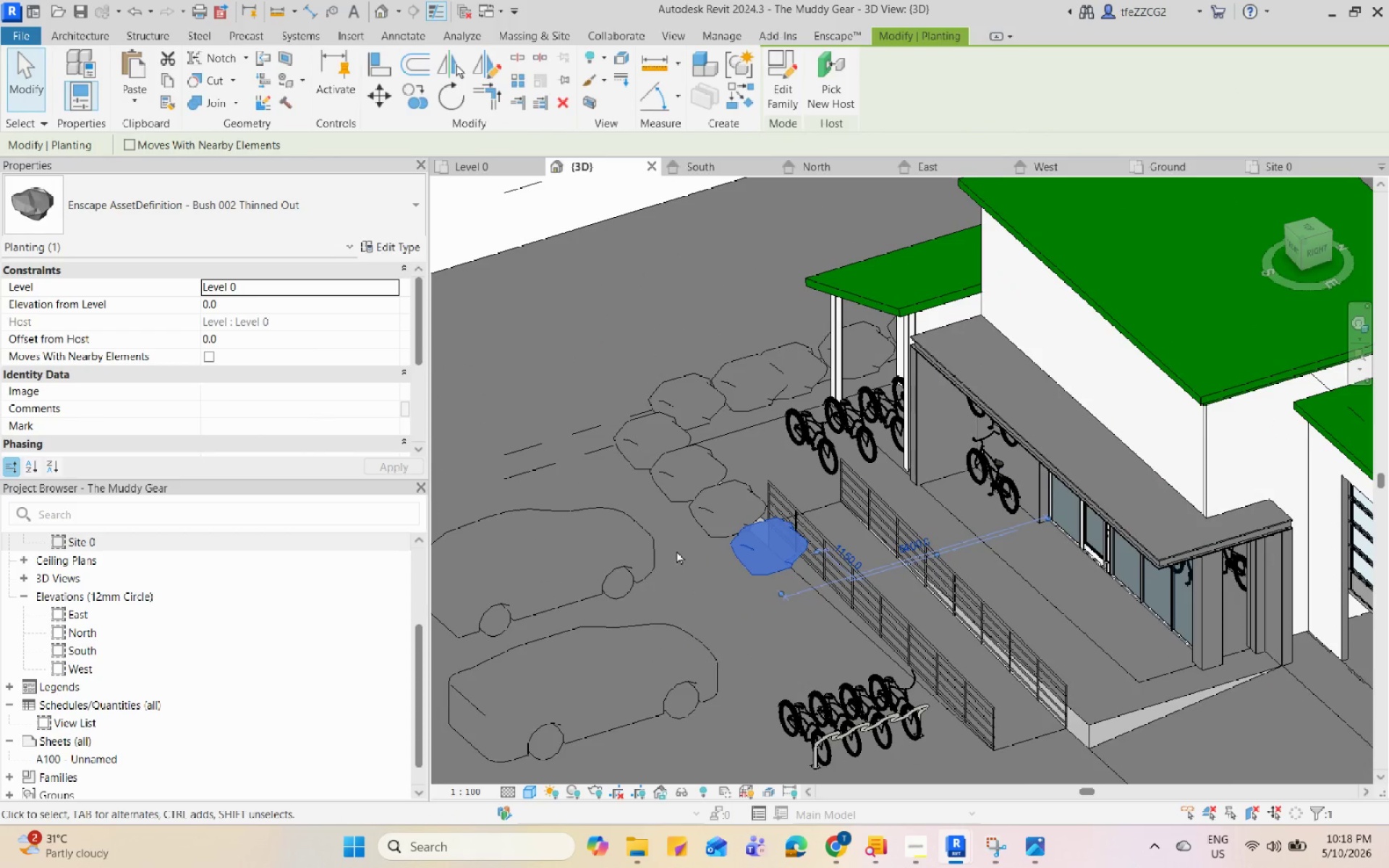 
key(Control+ControlLeft)
 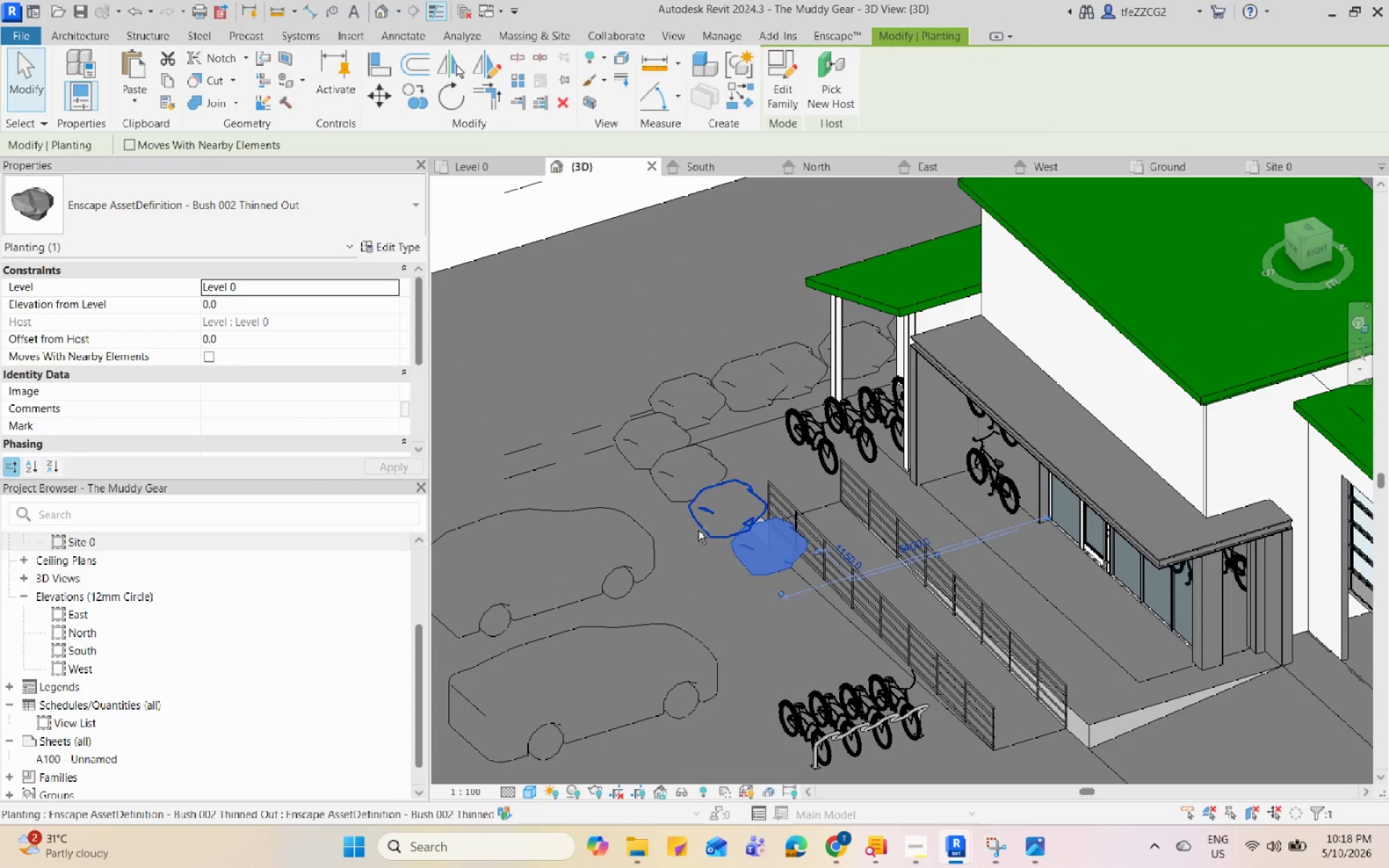 
hold_key(key=ControlLeft, duration=0.56)
 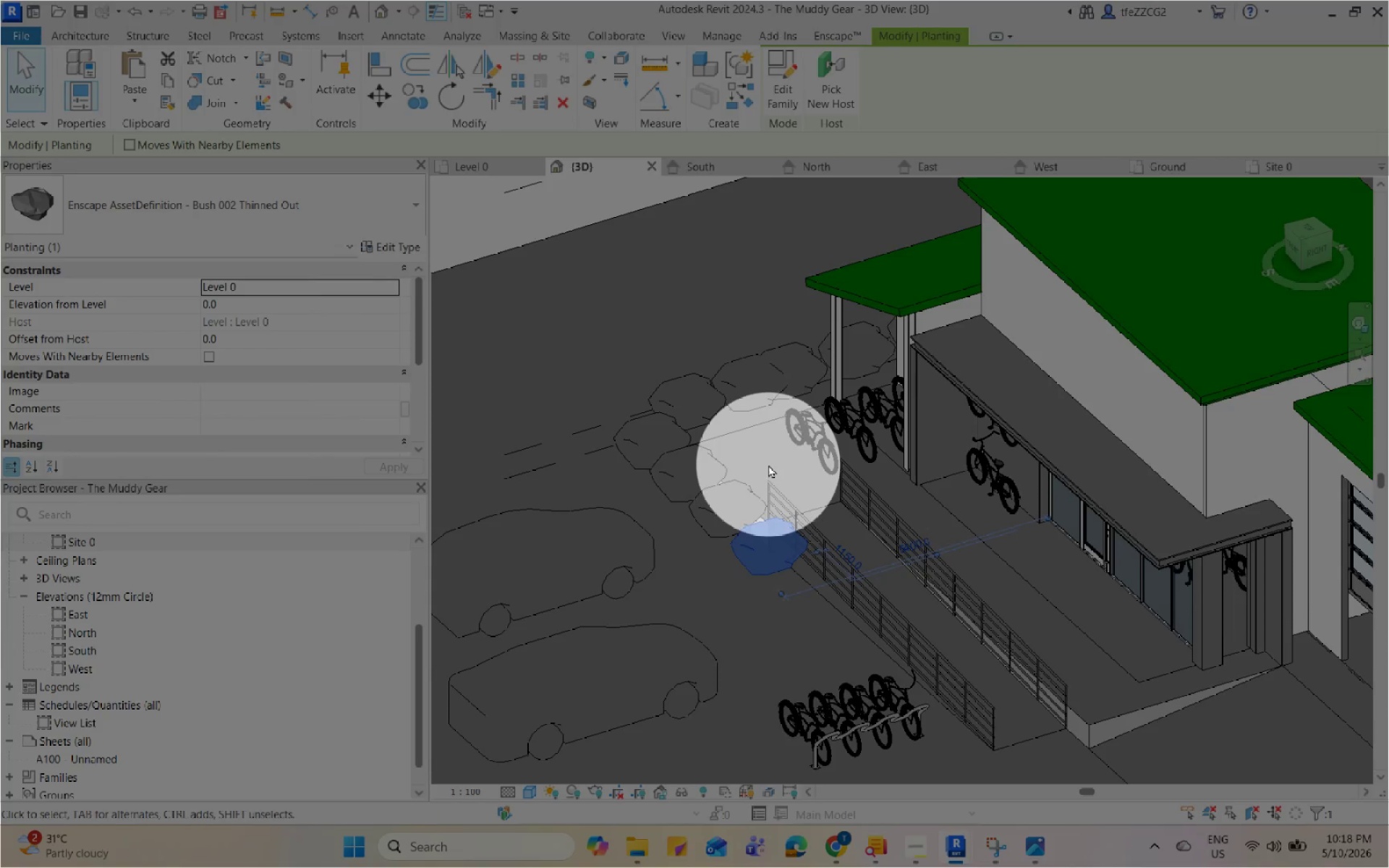 
key(Escape)
 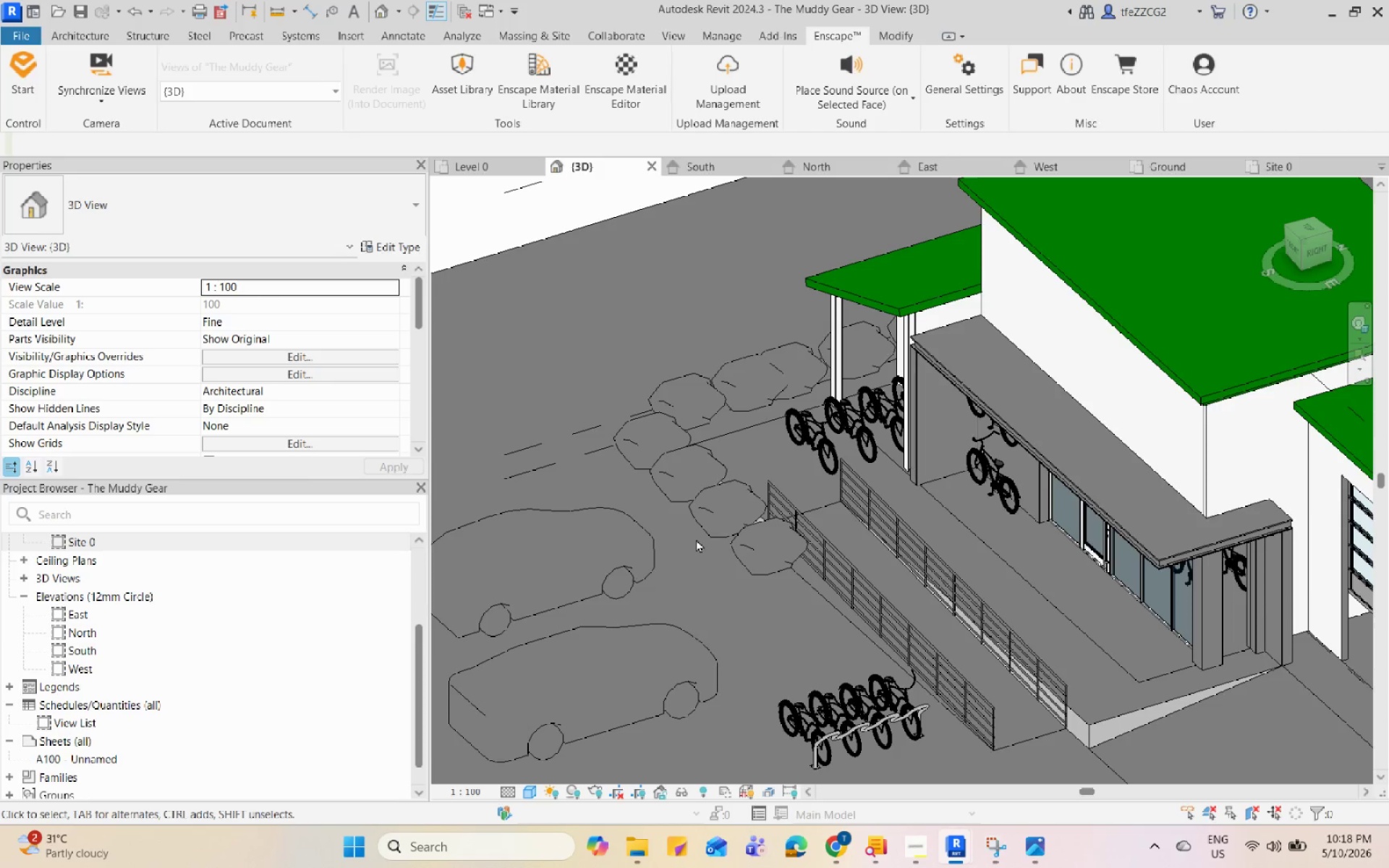 
hold_key(key=ControlLeft, duration=7.22)
left_click([713, 535])
 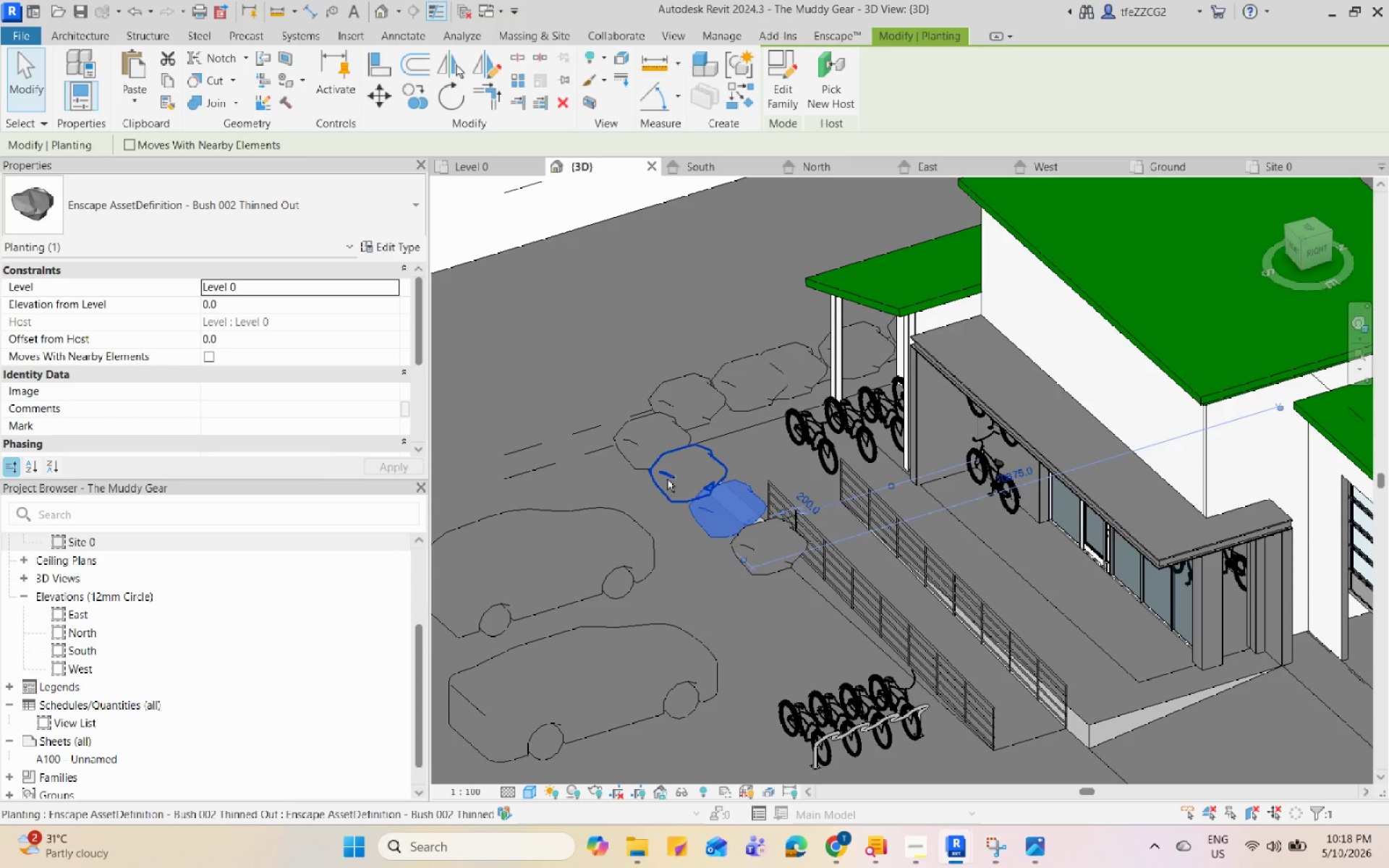 
left_click([652, 482])
 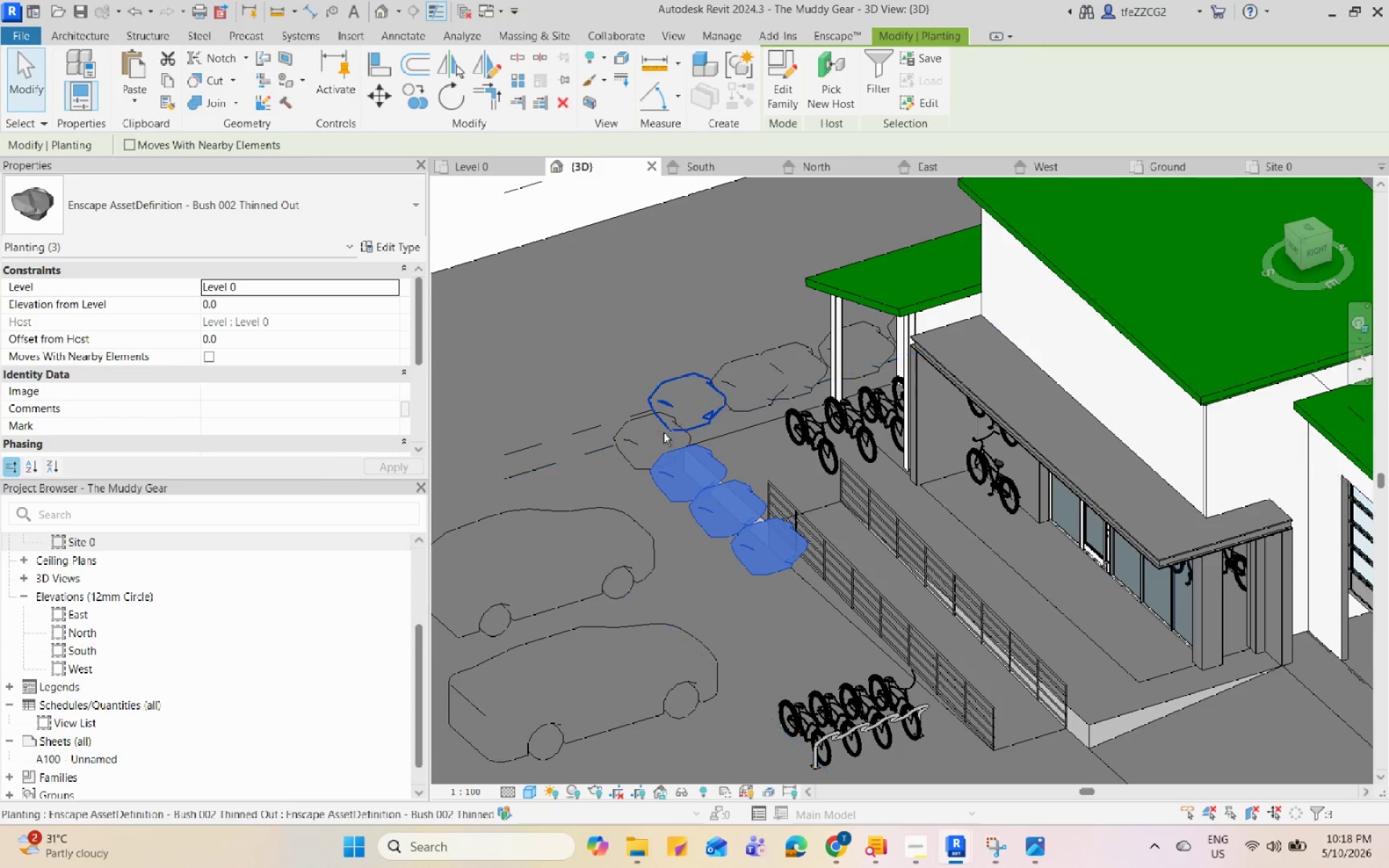 
left_click([665, 428])
 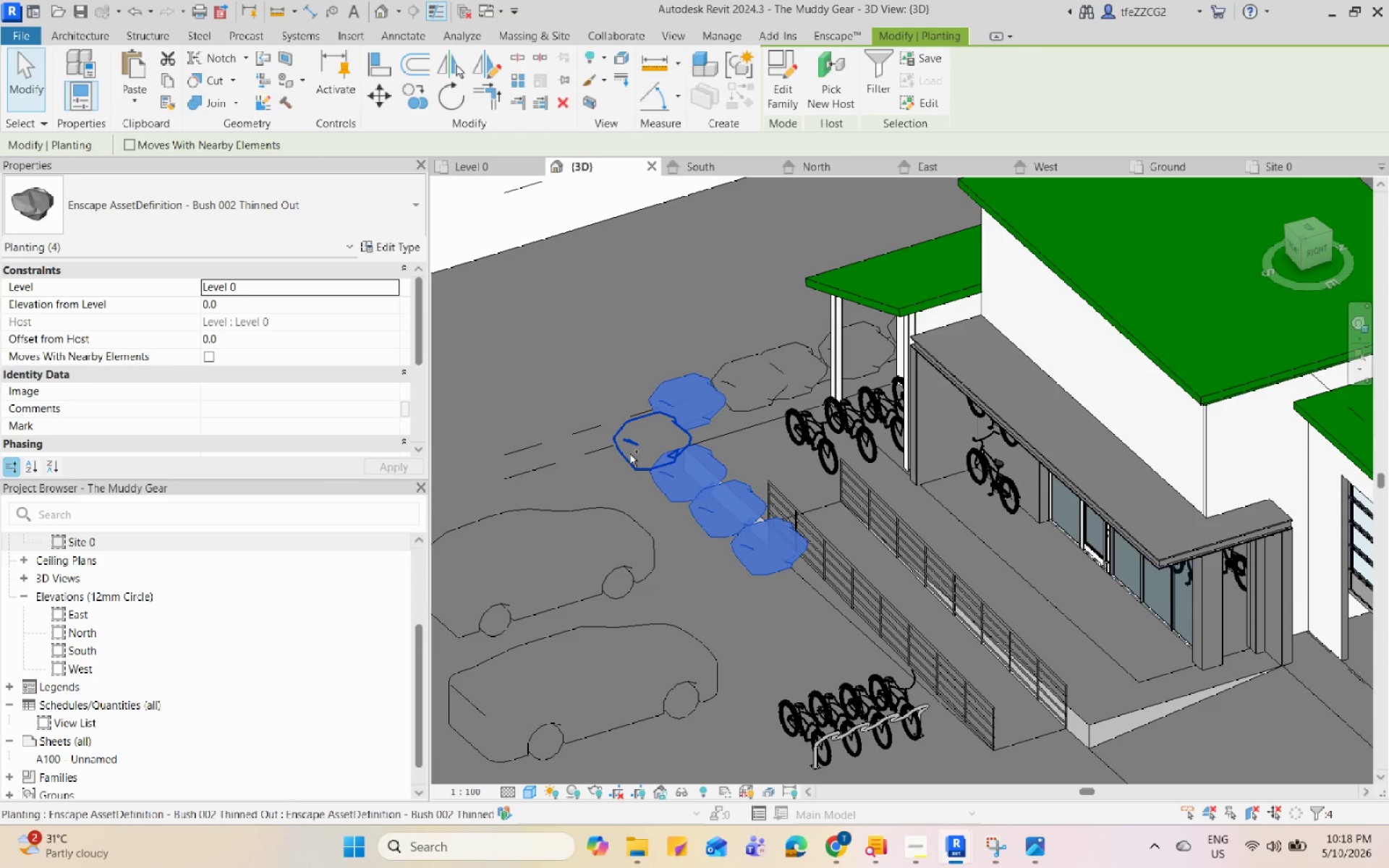 
left_click([629, 454])
 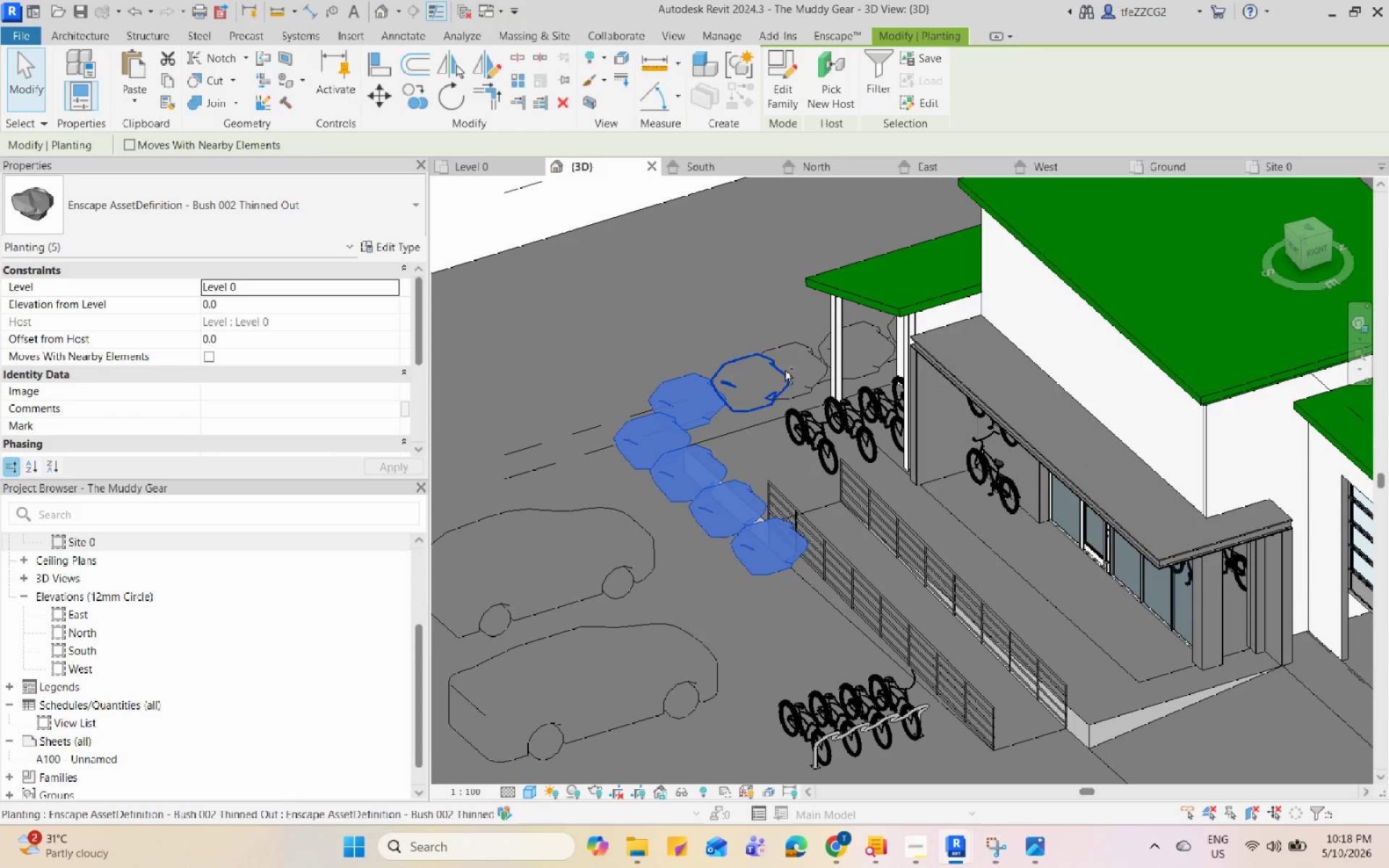 
left_click([785, 370])
 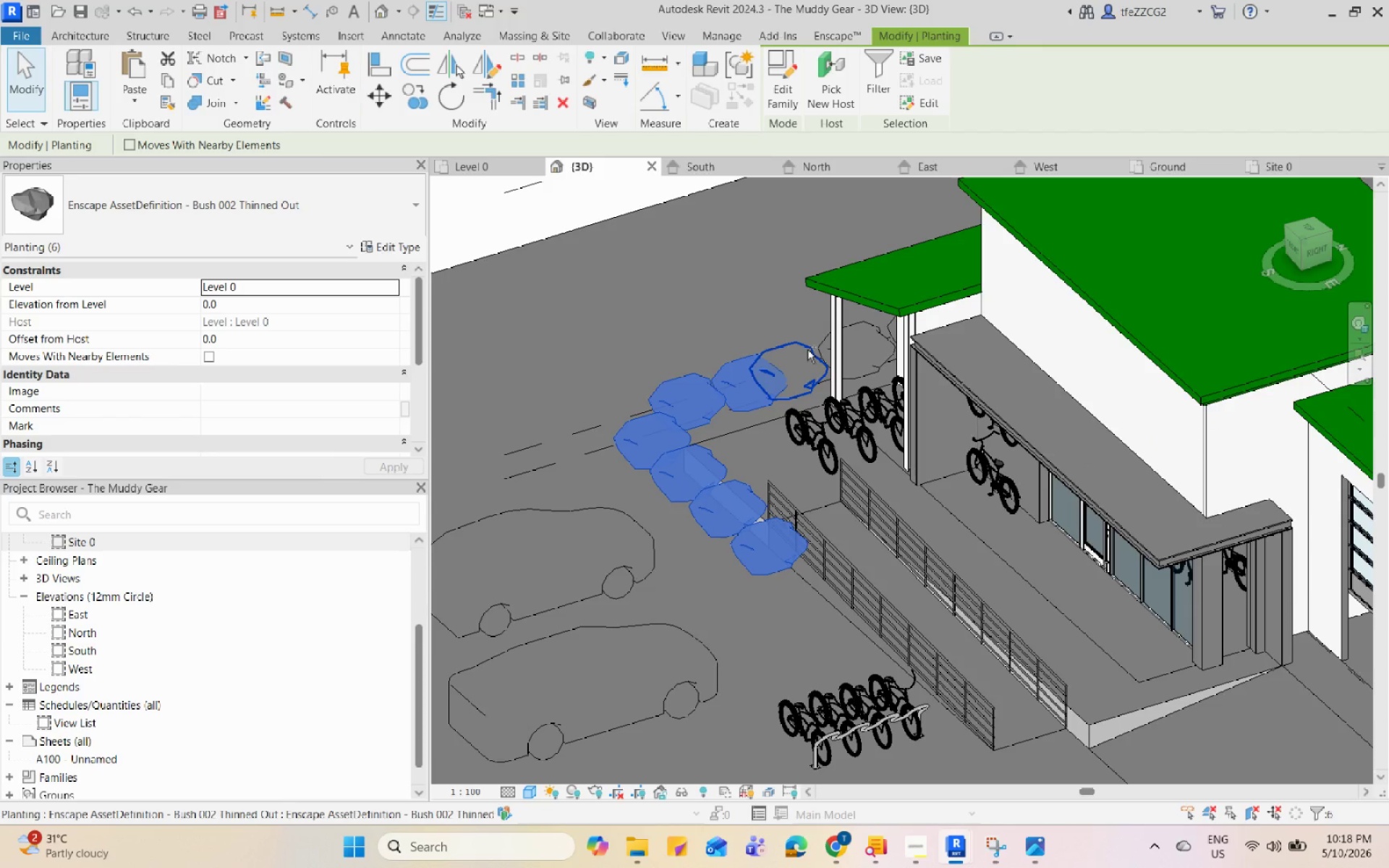 
left_click([807, 349])
 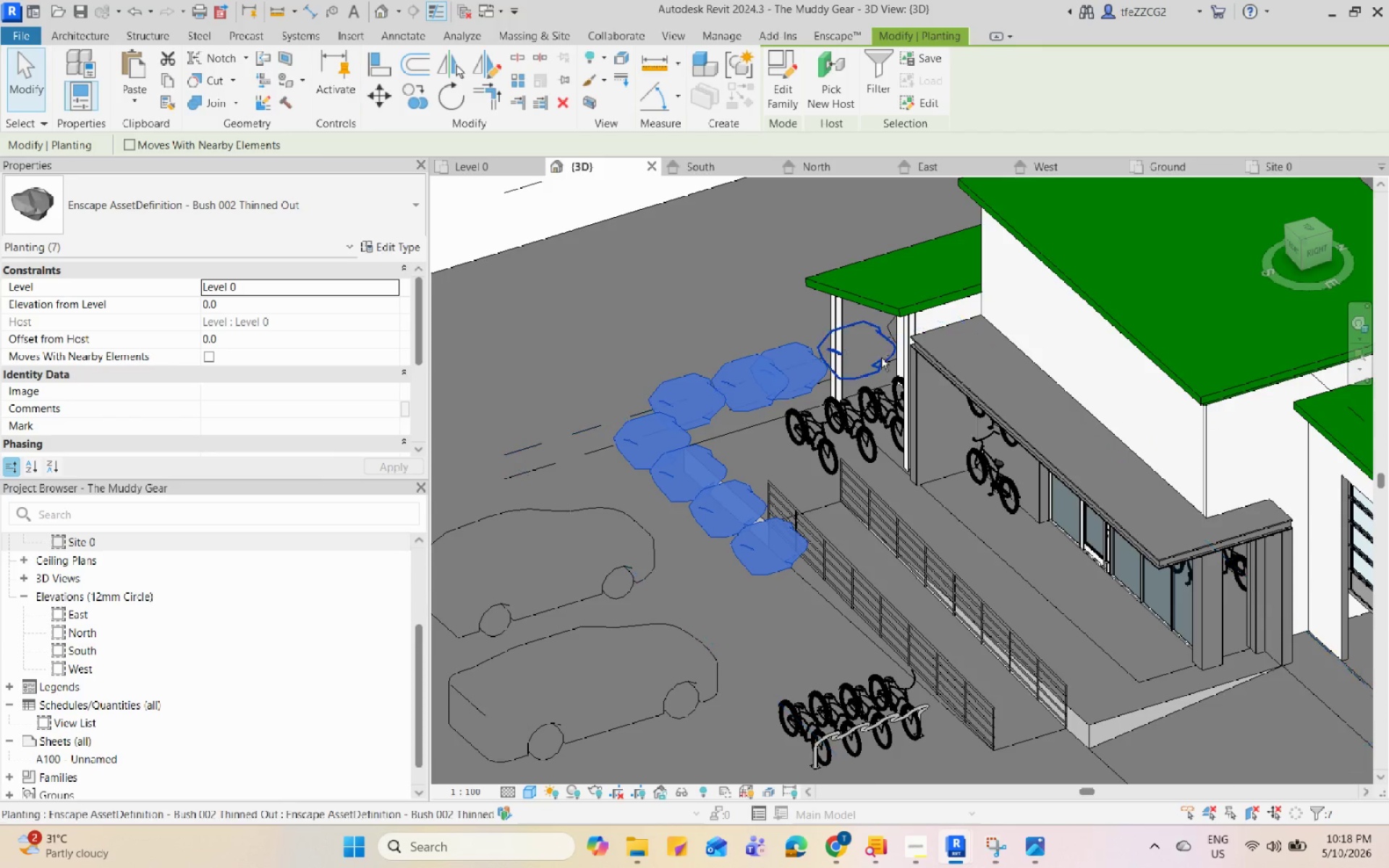 
left_click([882, 360])
 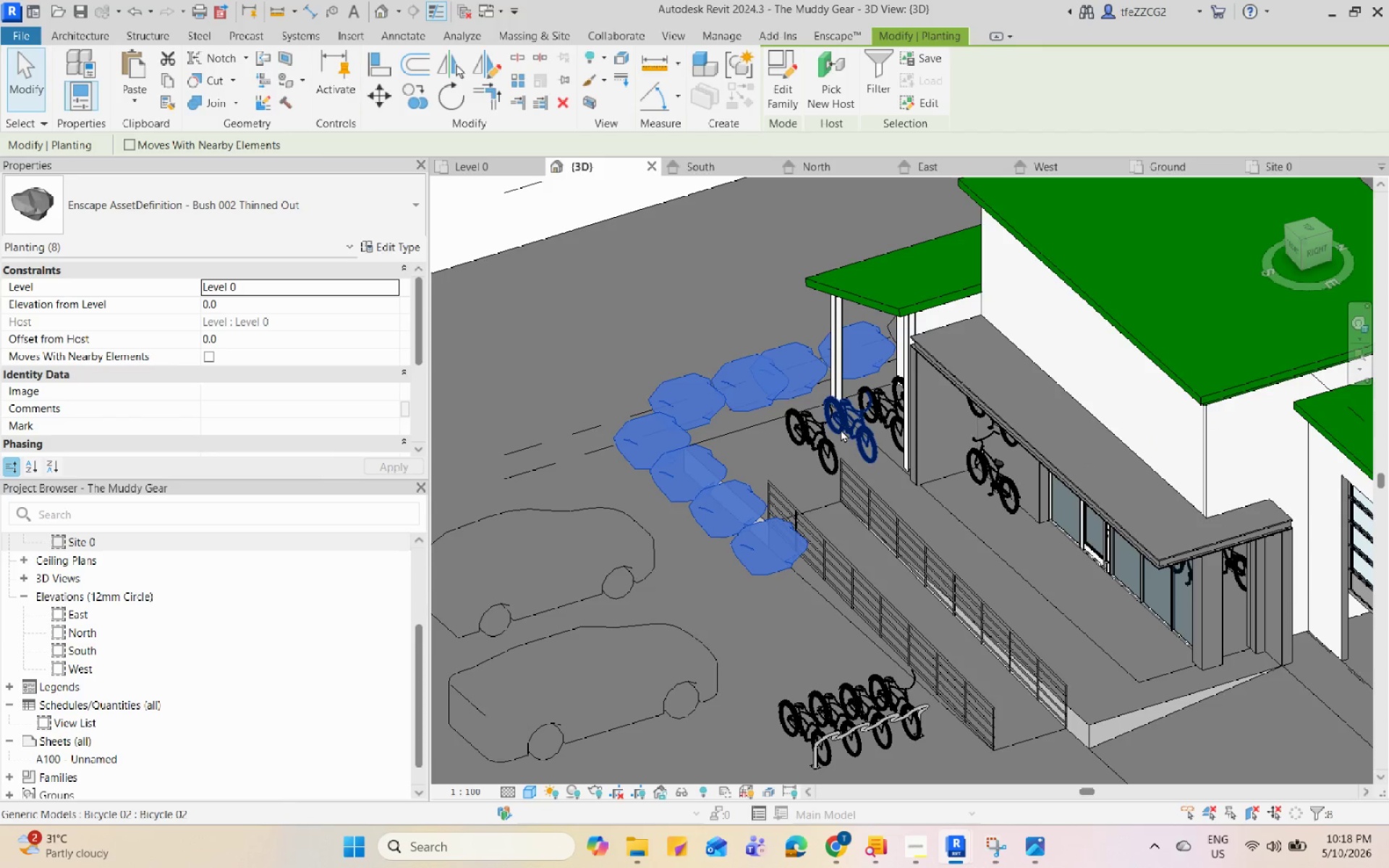 
hold_key(key=ShiftLeft, duration=1.28)
 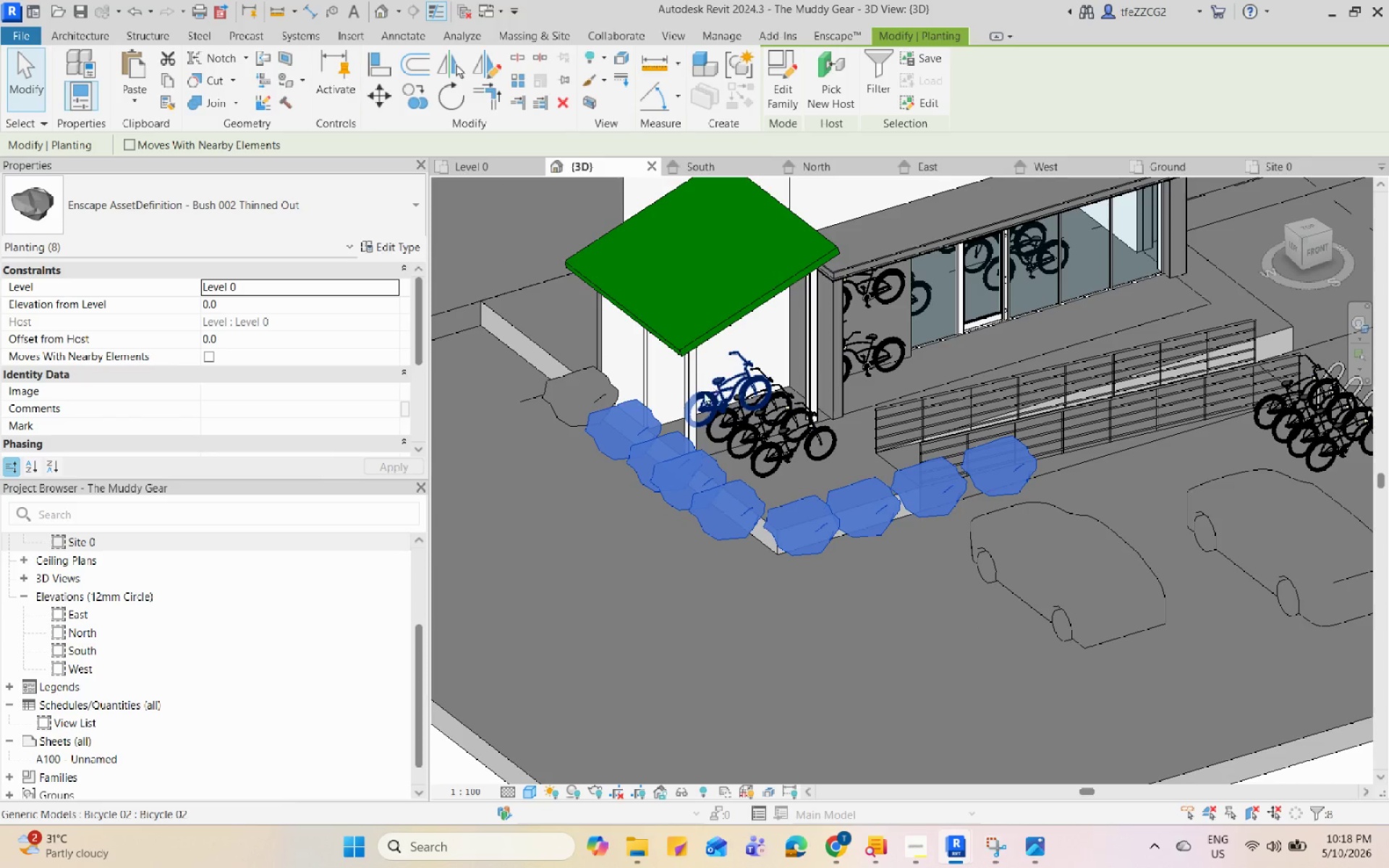 
hold_key(key=ControlLeft, duration=0.92)
 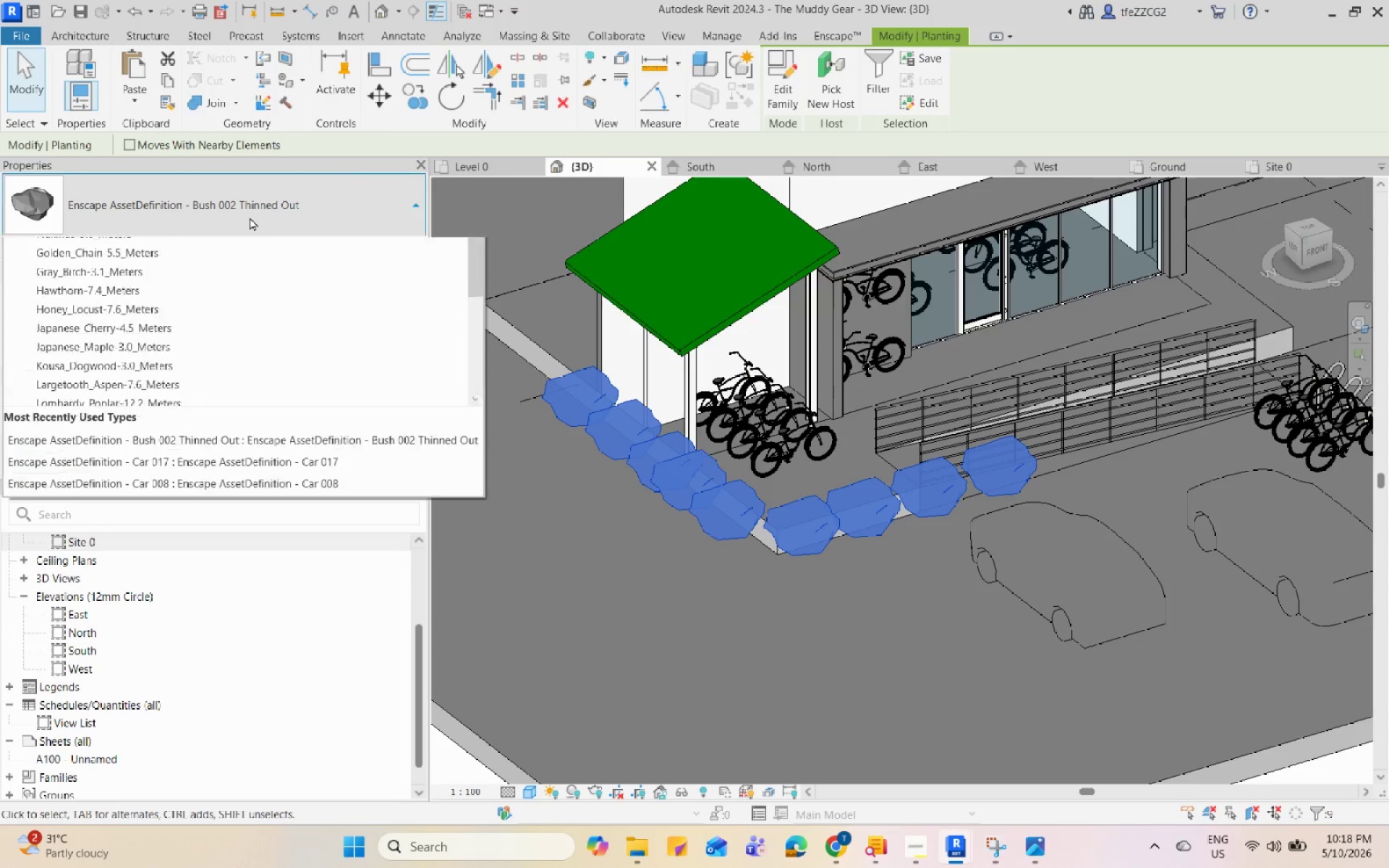 
double_click([250, 217])
 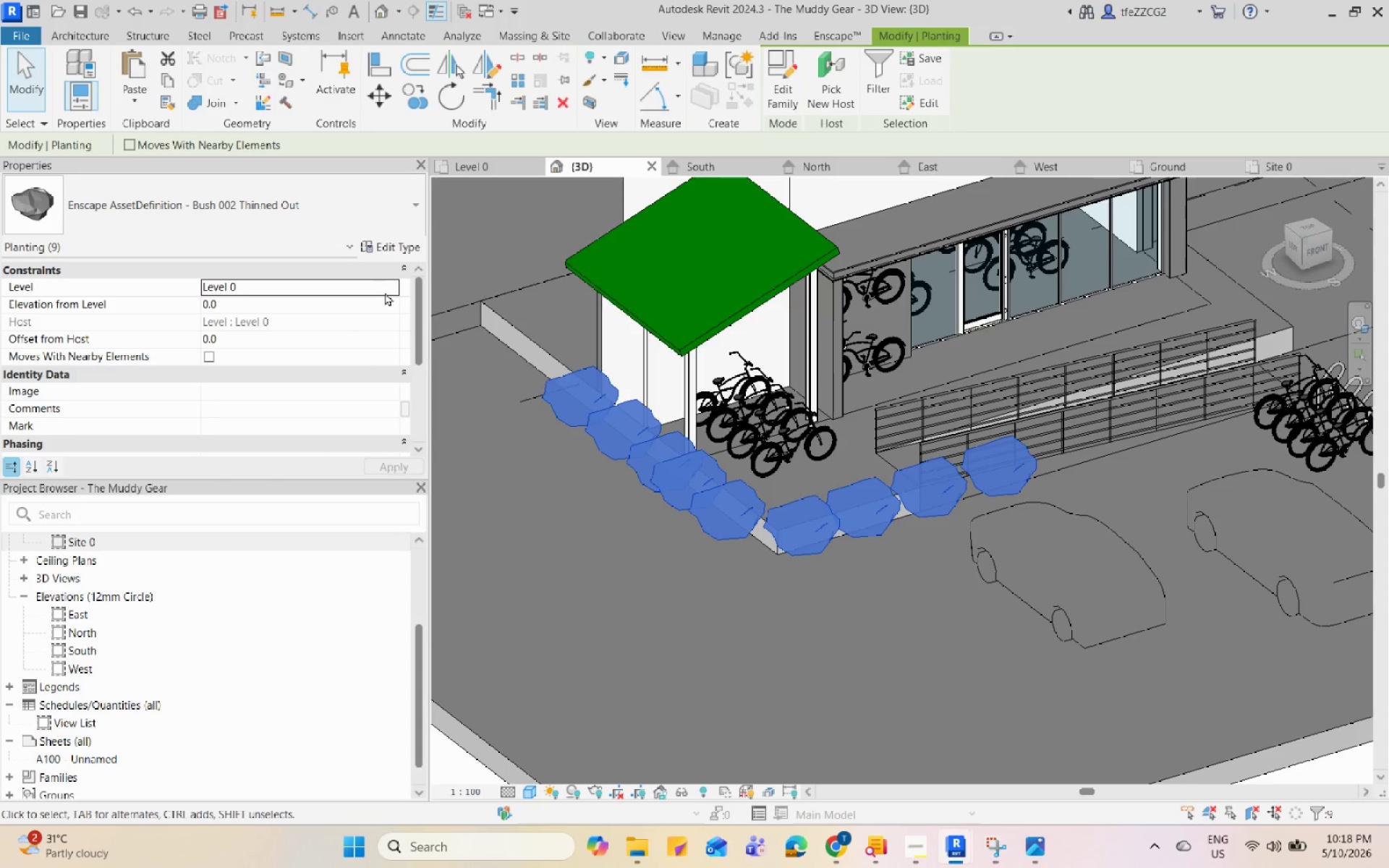 
left_click([394, 289])
 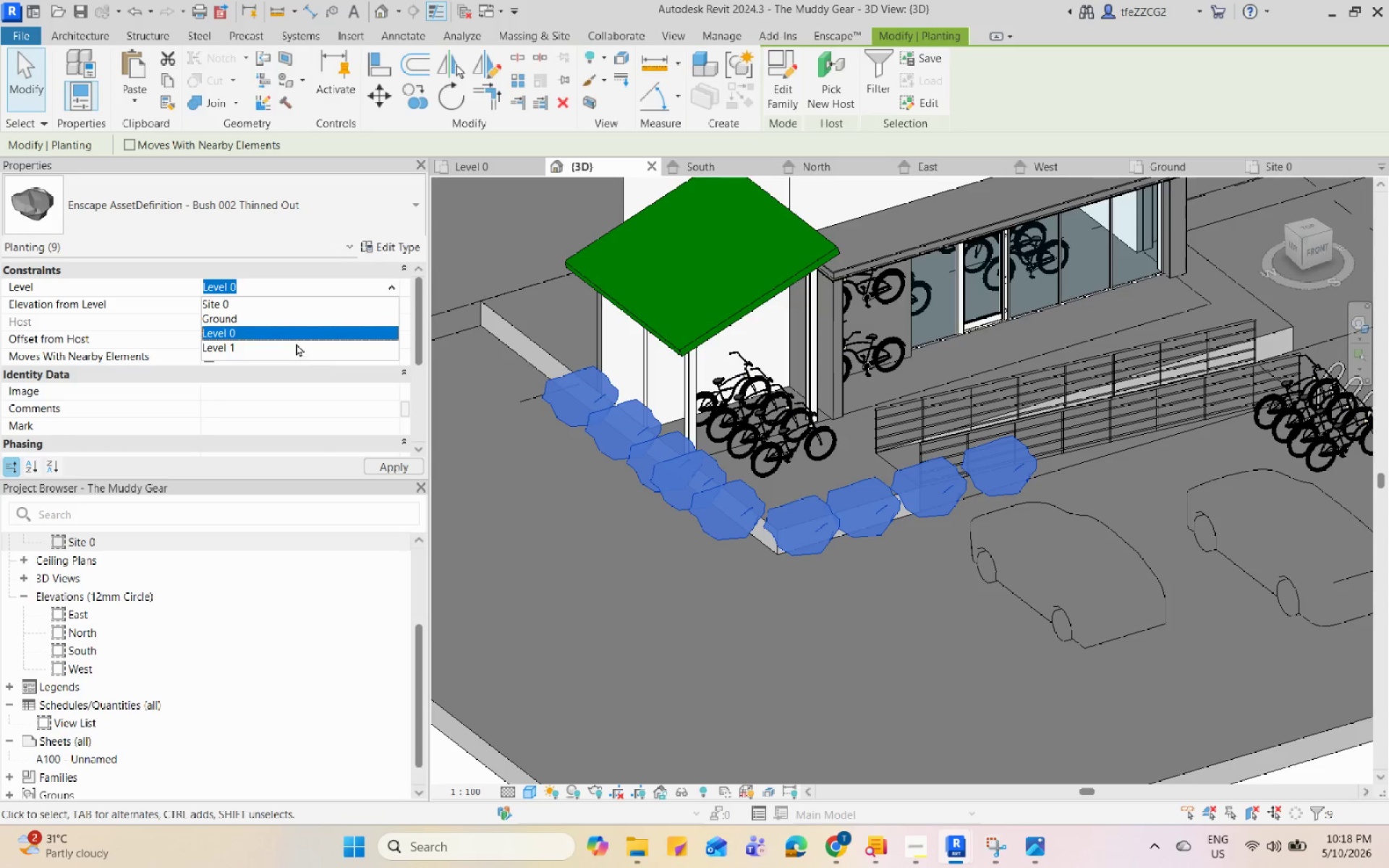 
scroll: coordinate [305, 333], scroll_direction: down, amount: 1.0
 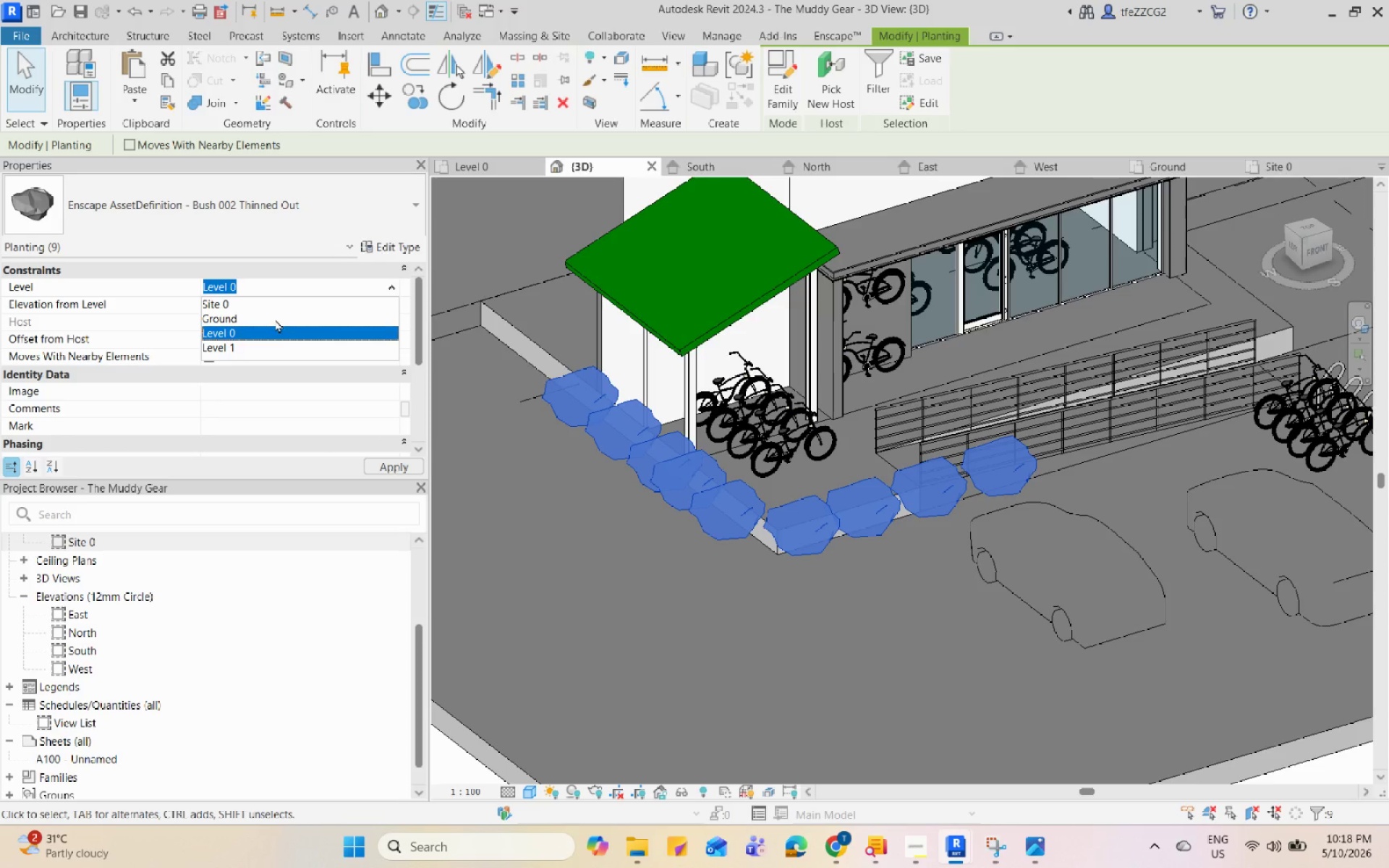 
left_click([275, 319])
 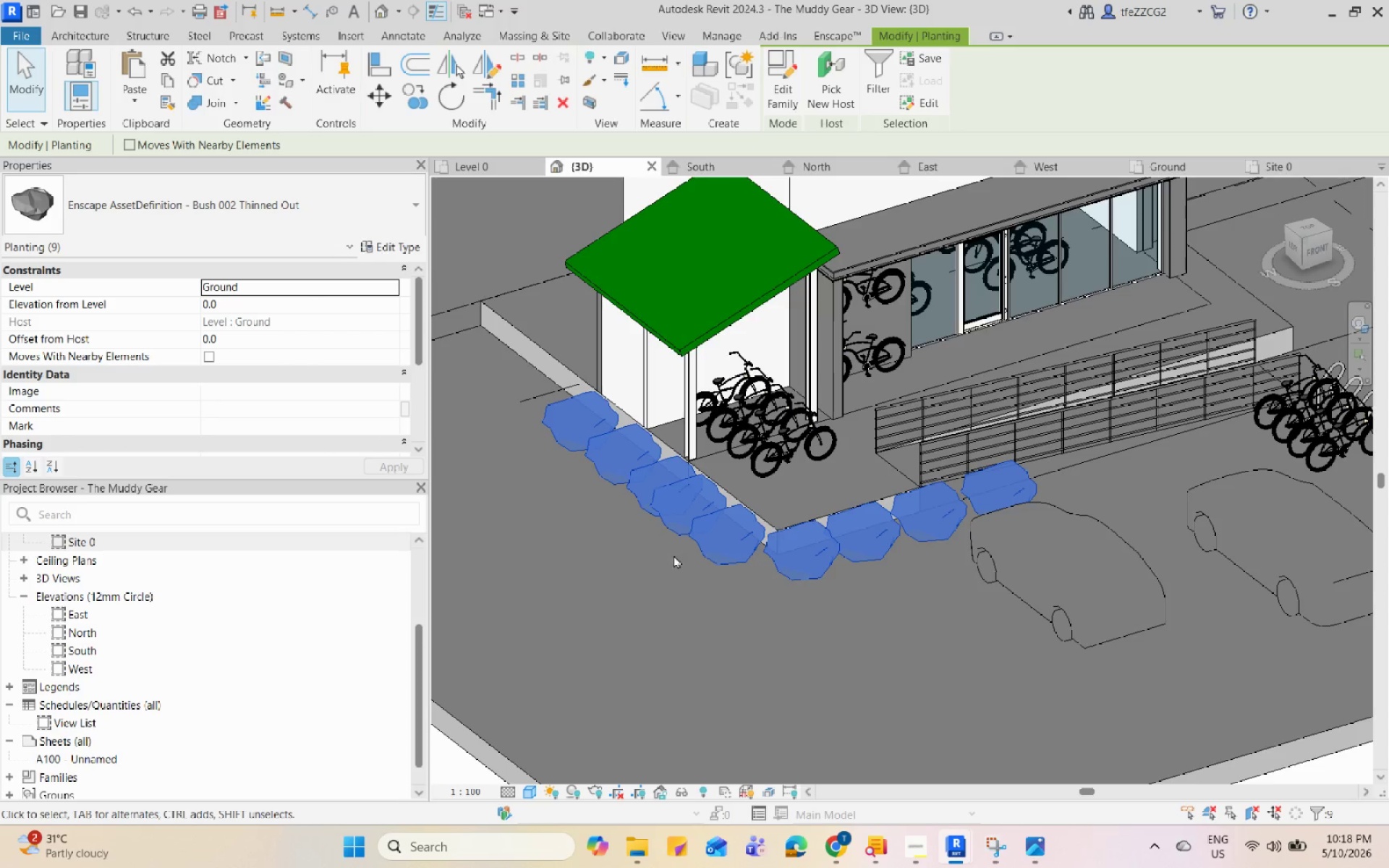 
hold_key(key=ShiftLeft, duration=1.83)
 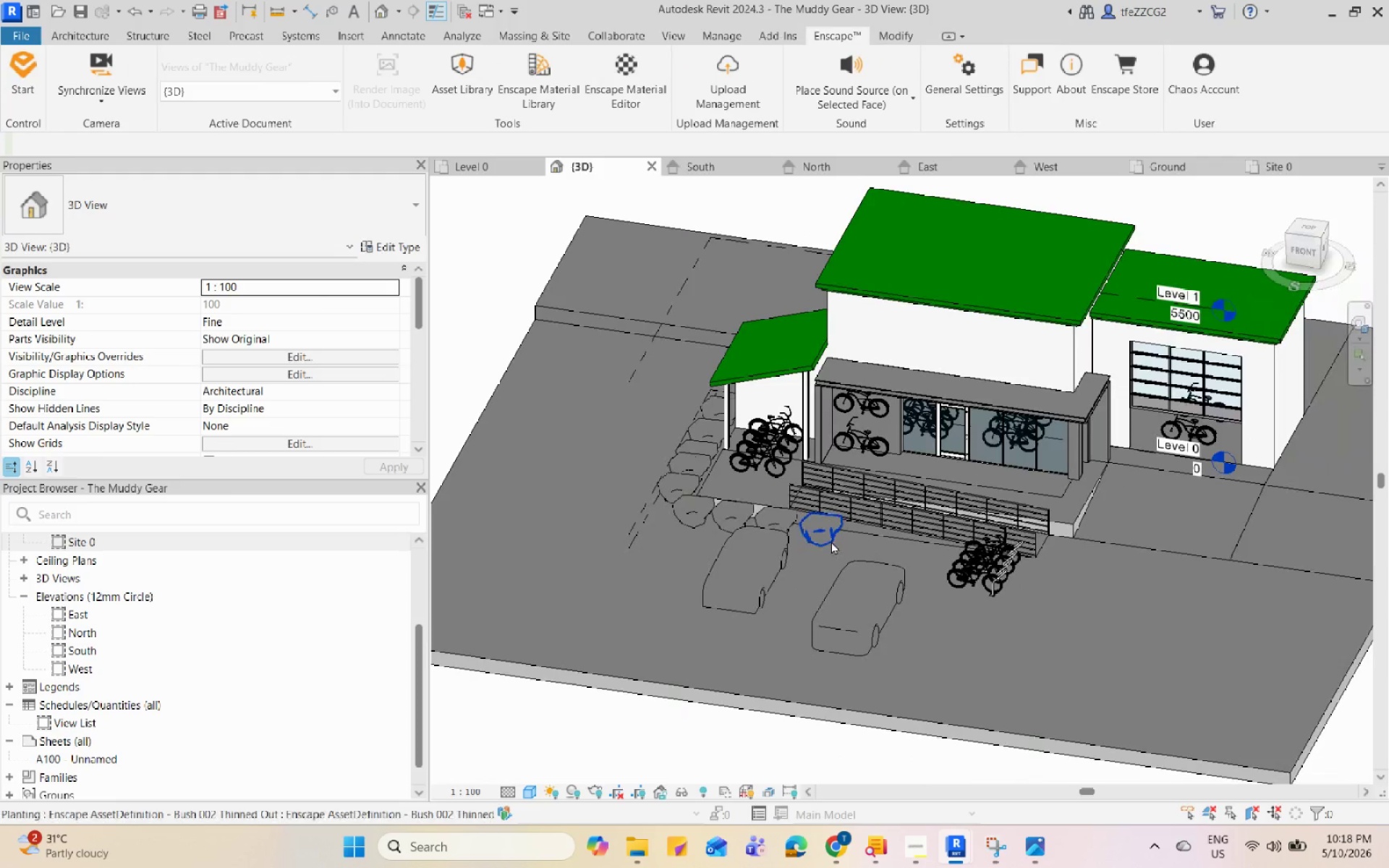 
scroll: coordinate [752, 592], scroll_direction: down, amount: 1.0
 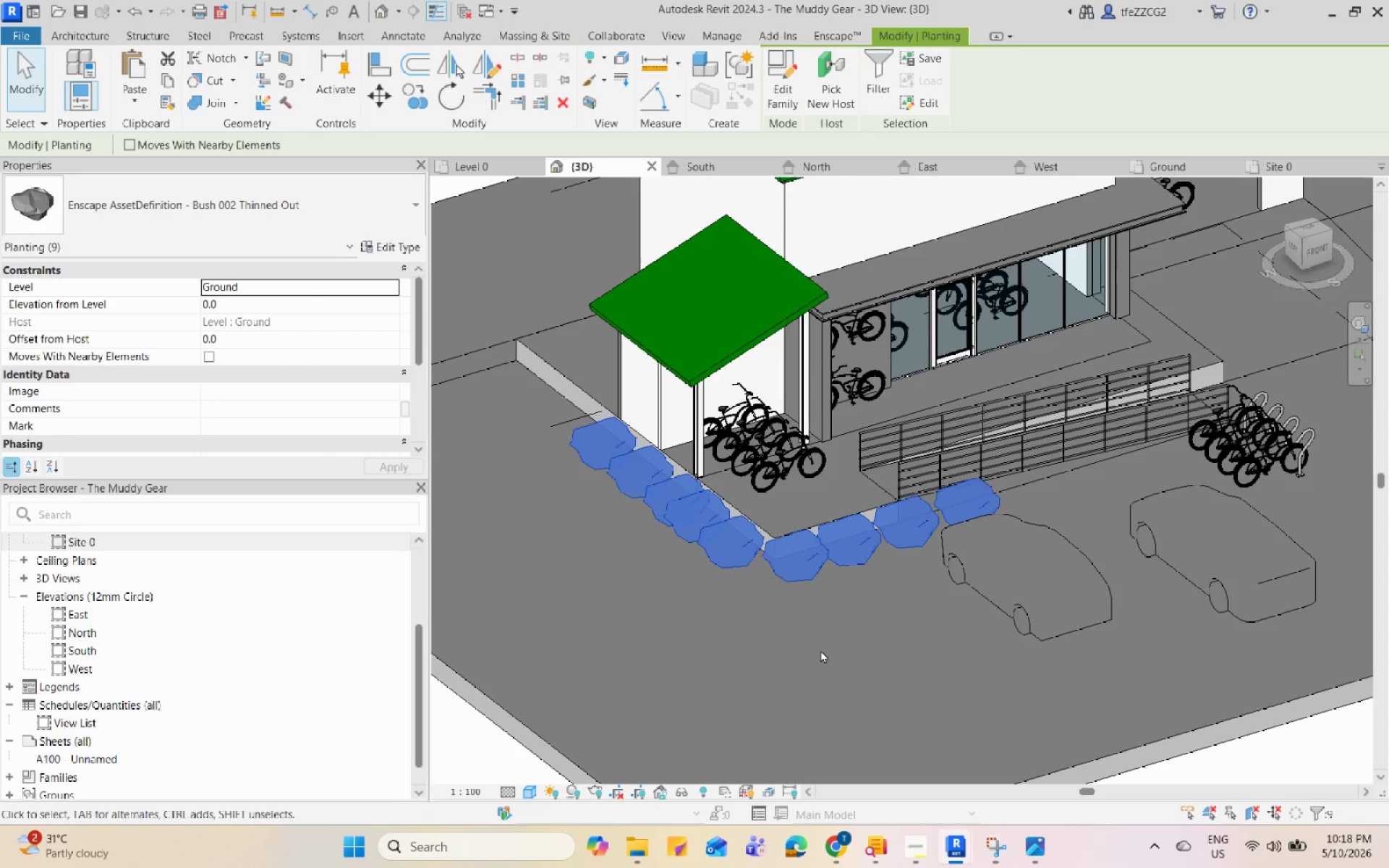 
key(Escape)
 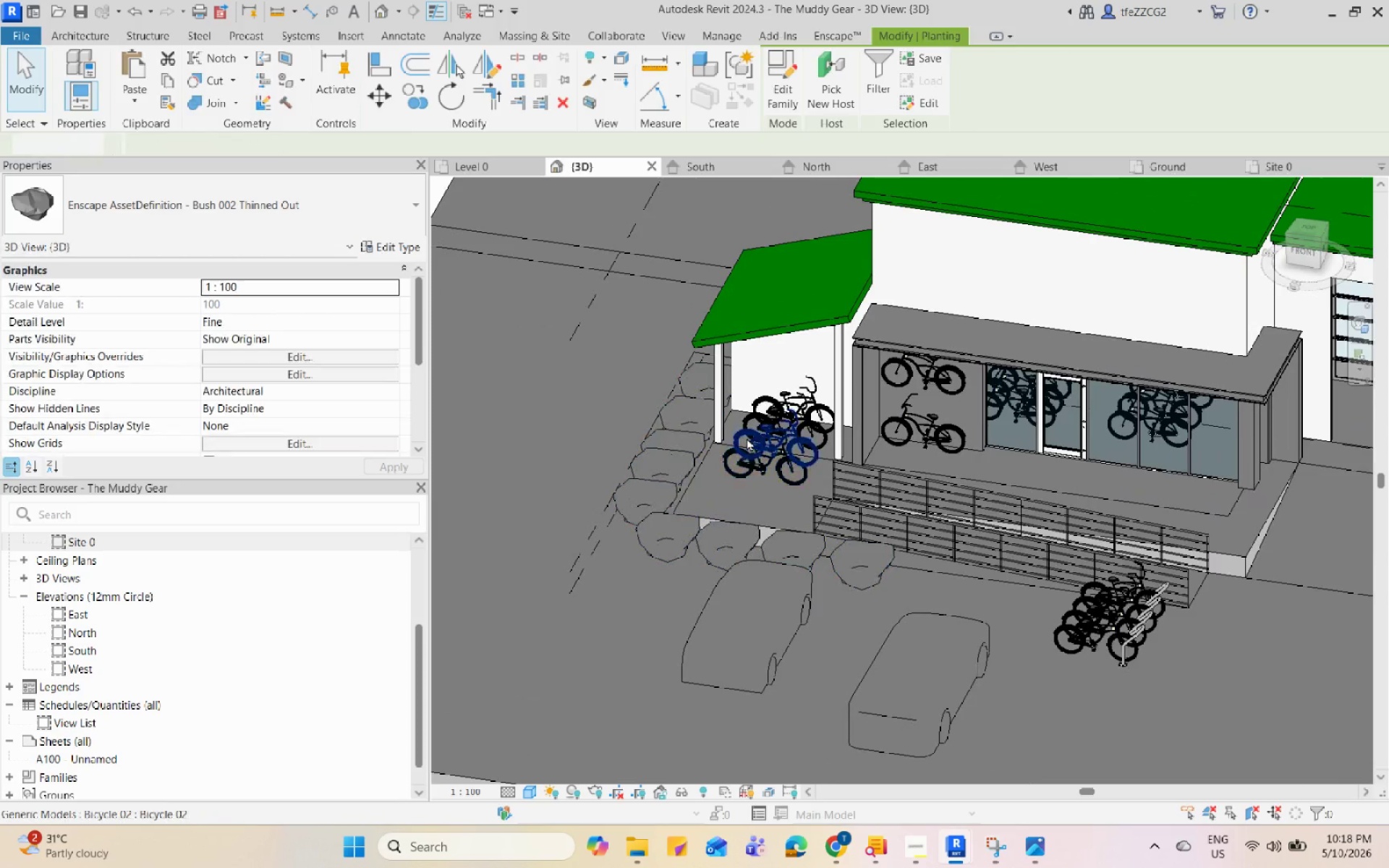 
hold_key(key=ShiftLeft, duration=1.06)
 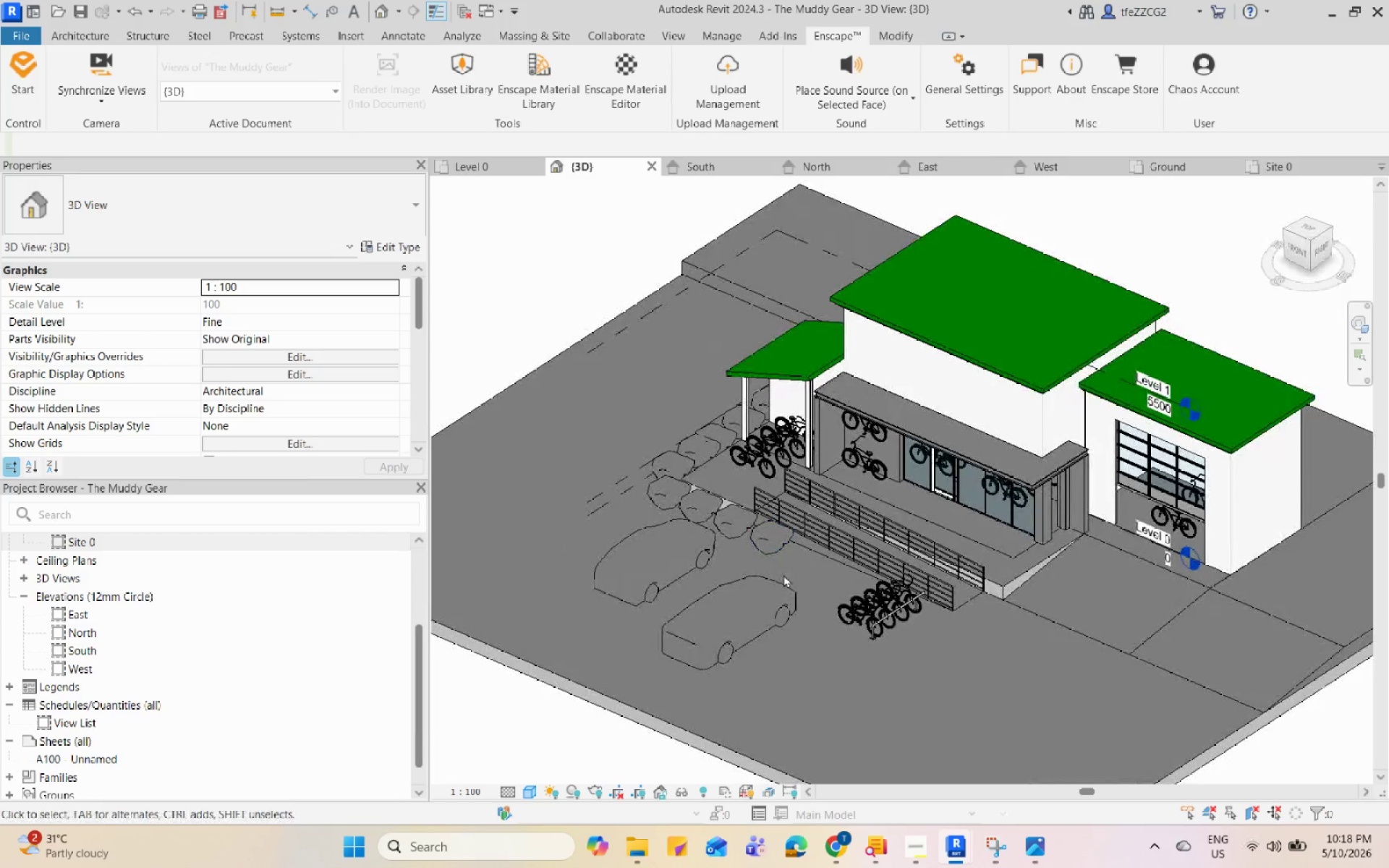 
scroll: coordinate [742, 467], scroll_direction: down, amount: 3.0
 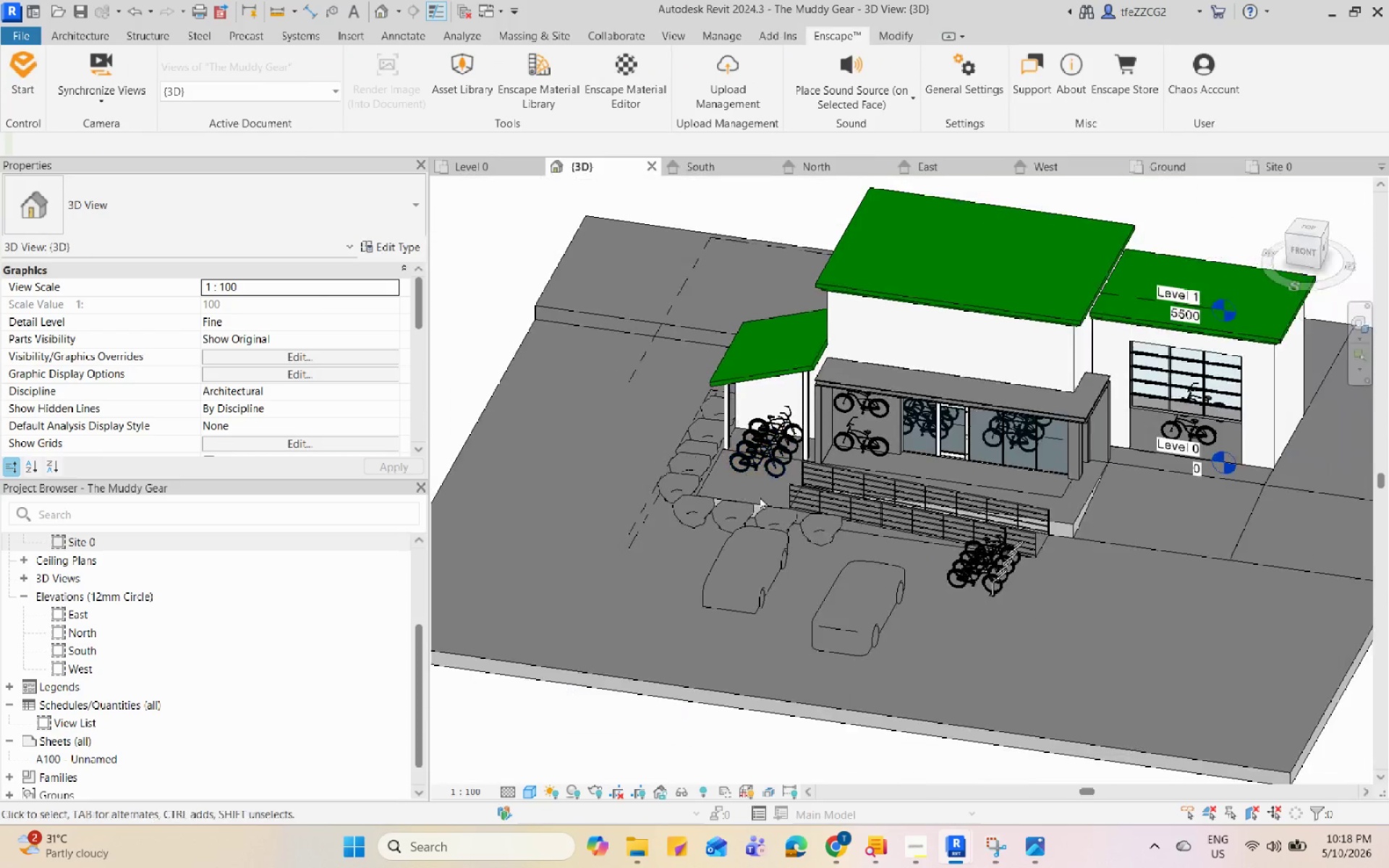 
hold_key(key=ShiftLeft, duration=0.98)
 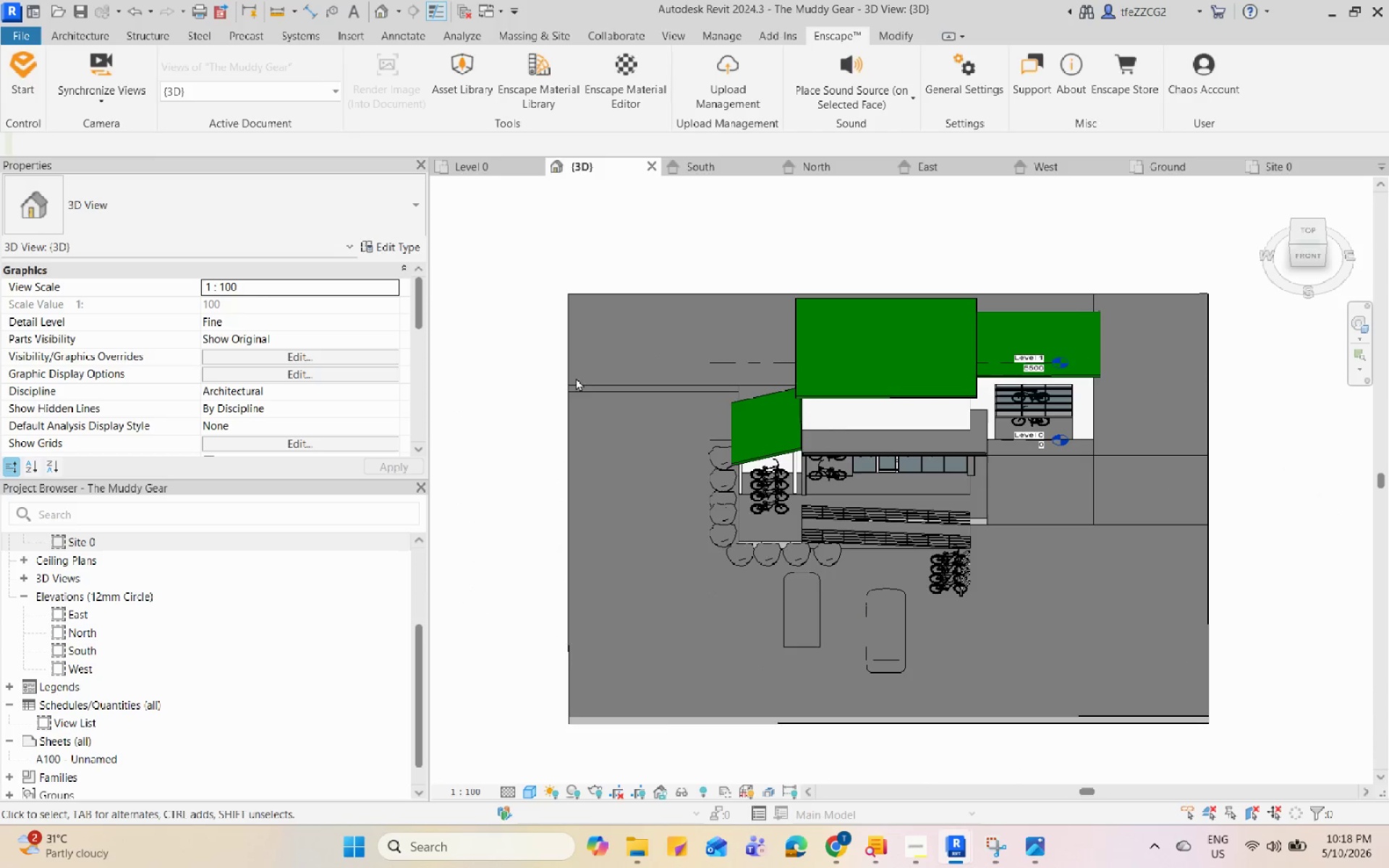 
scroll: coordinate [783, 576], scroll_direction: down, amount: 3.0
 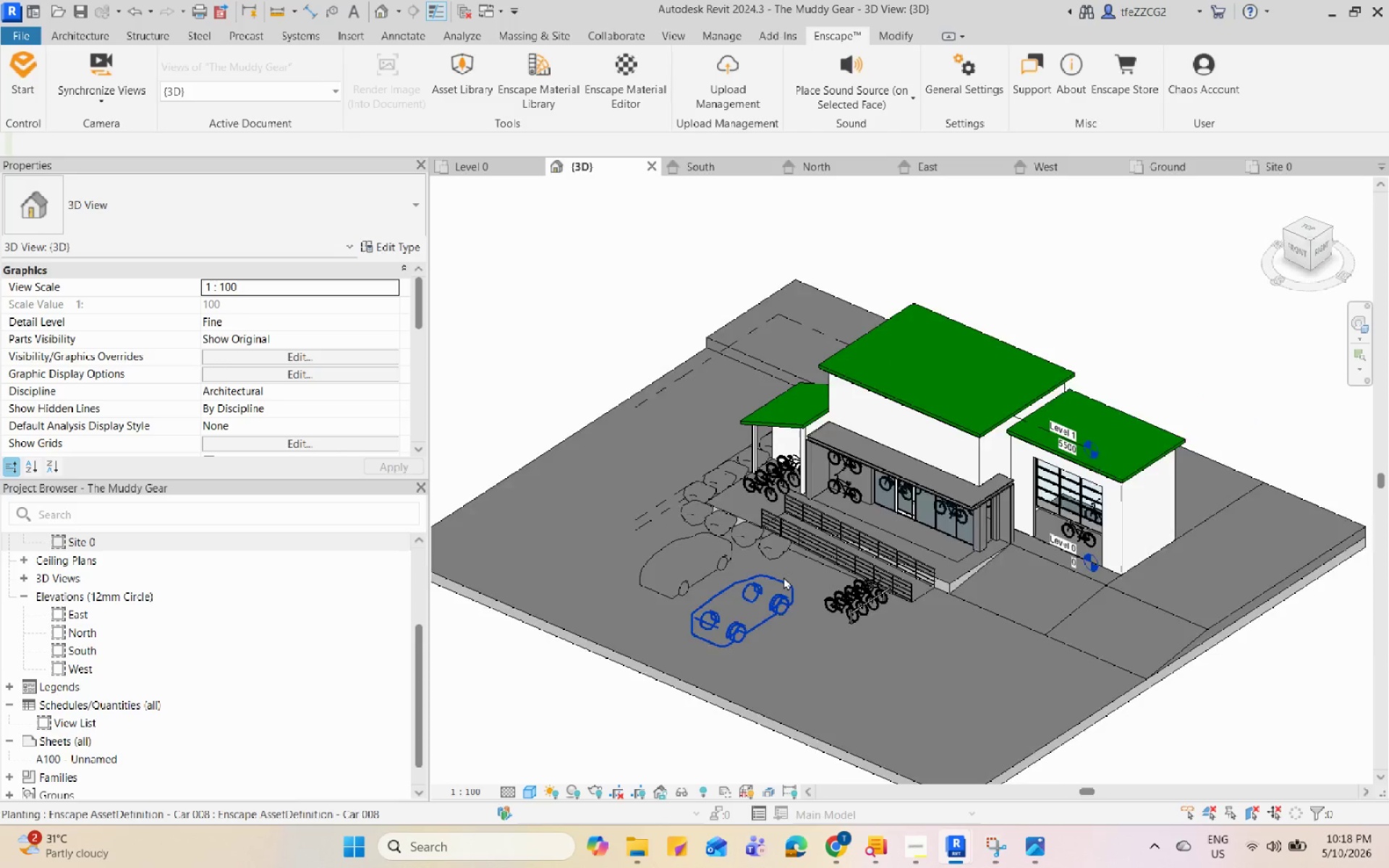 
left_click([516, 170])
 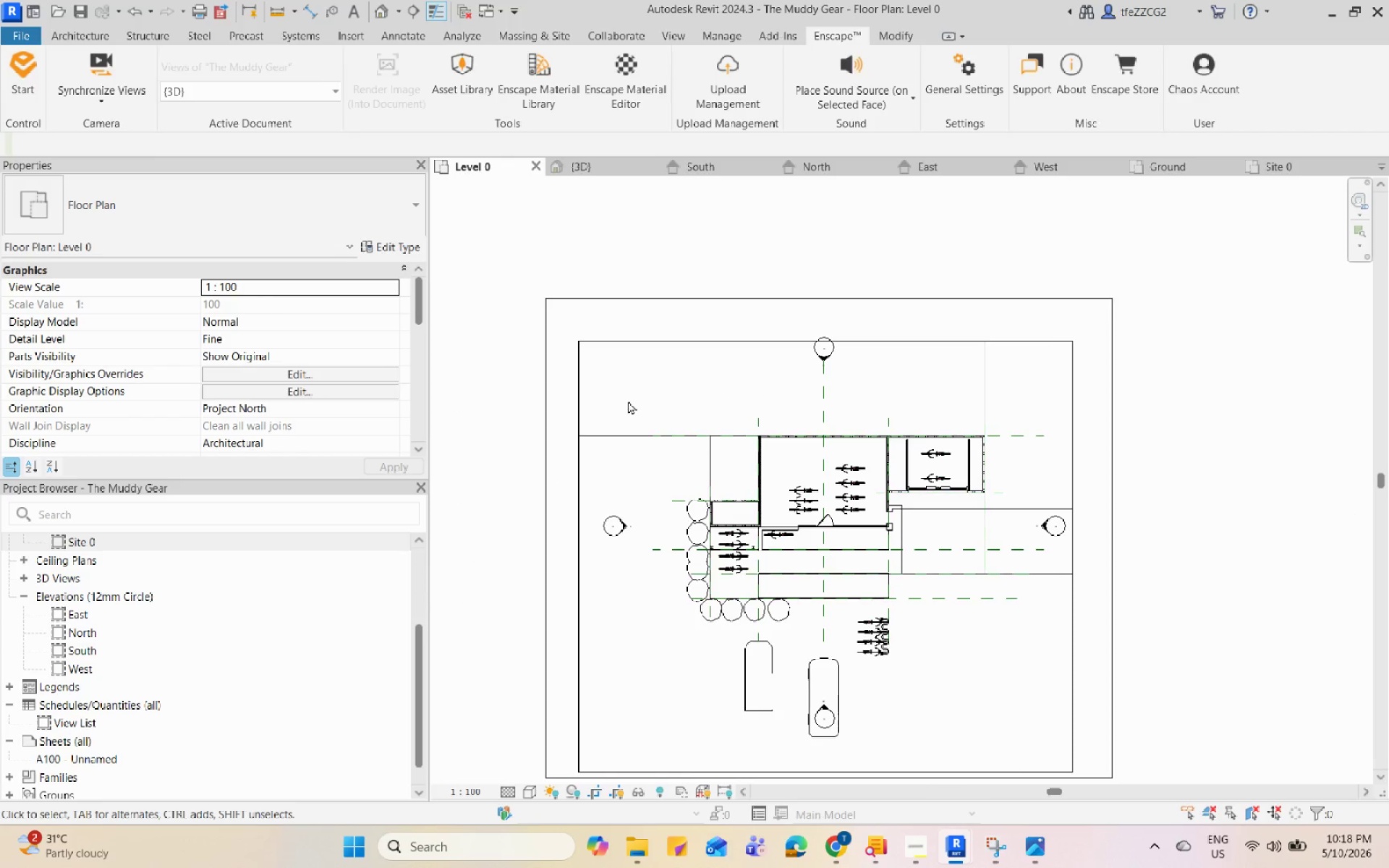 
scroll: coordinate [676, 464], scroll_direction: up, amount: 1.0
 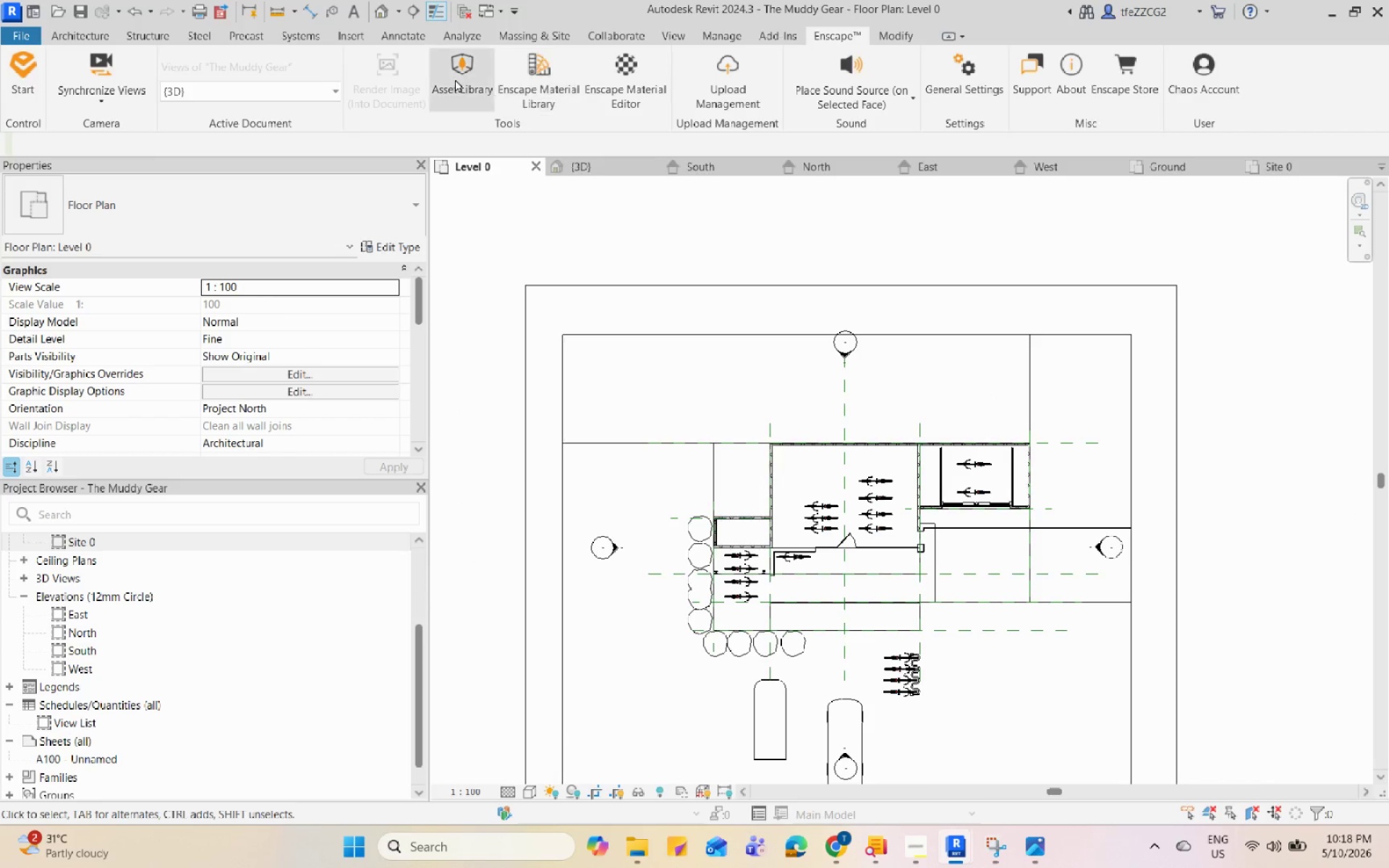 
left_click([453, 79])
 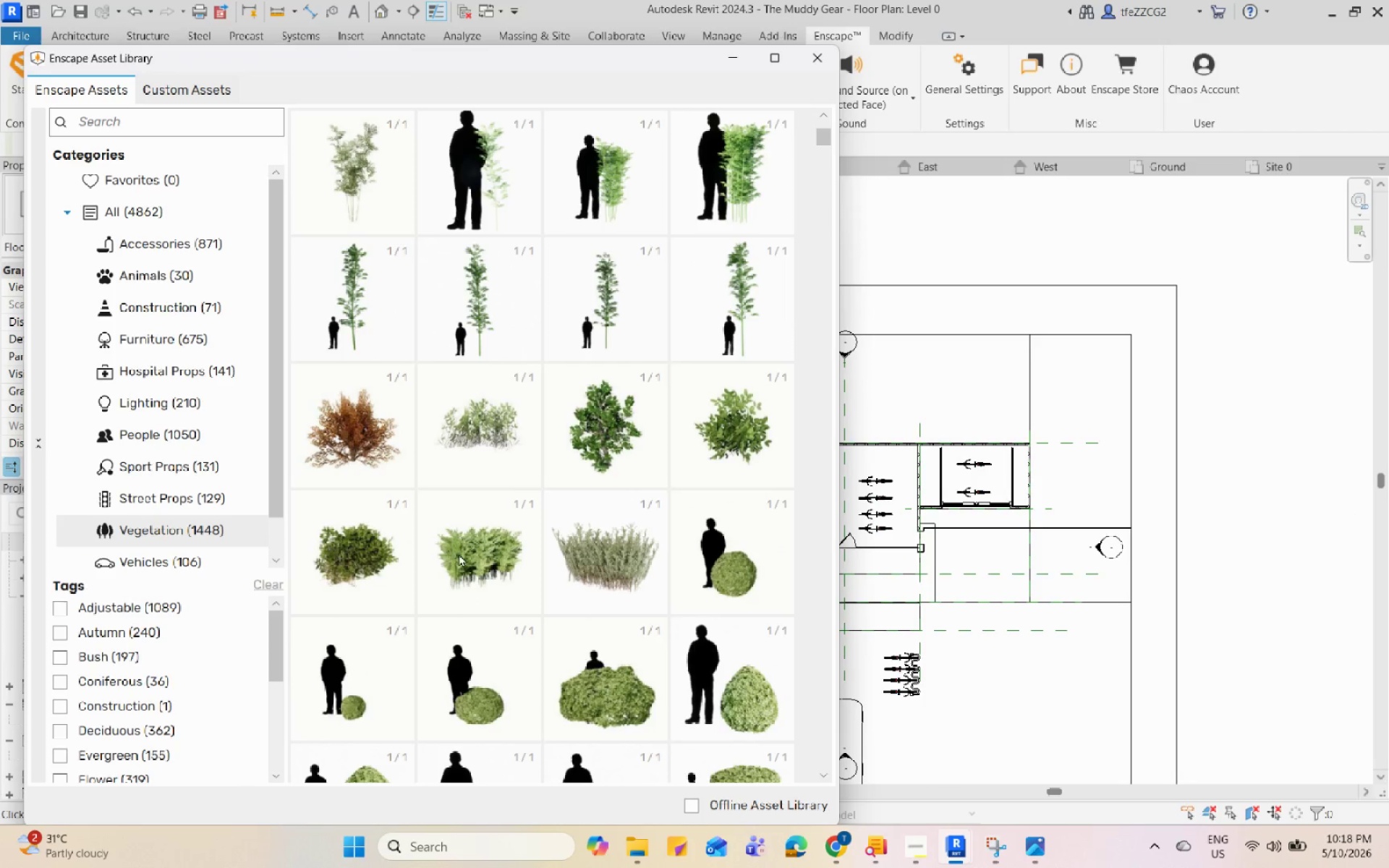 
scroll: coordinate [461, 569], scroll_direction: down, amount: 14.0
 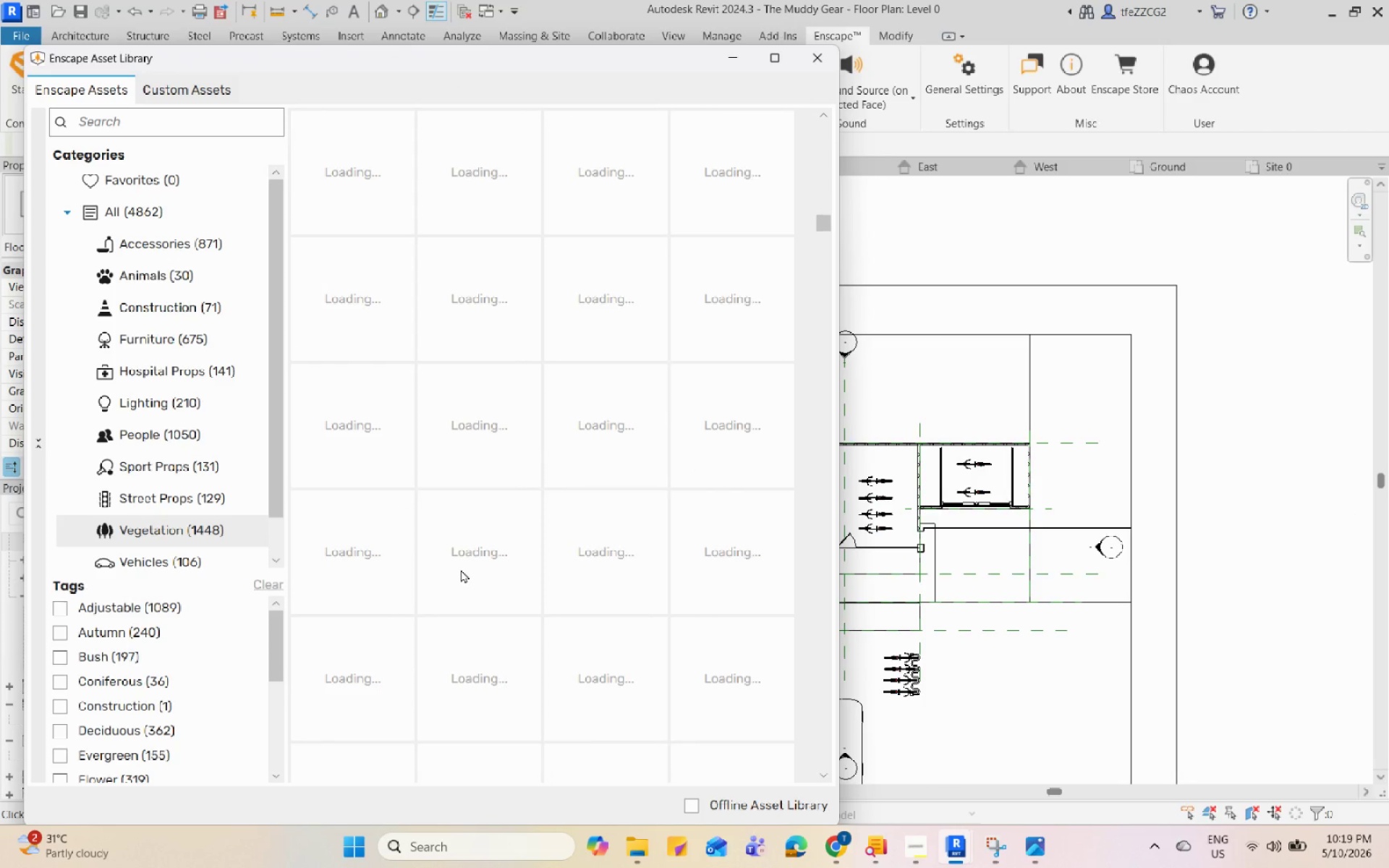 
scroll: coordinate [461, 569], scroll_direction: up, amount: 2.0
 